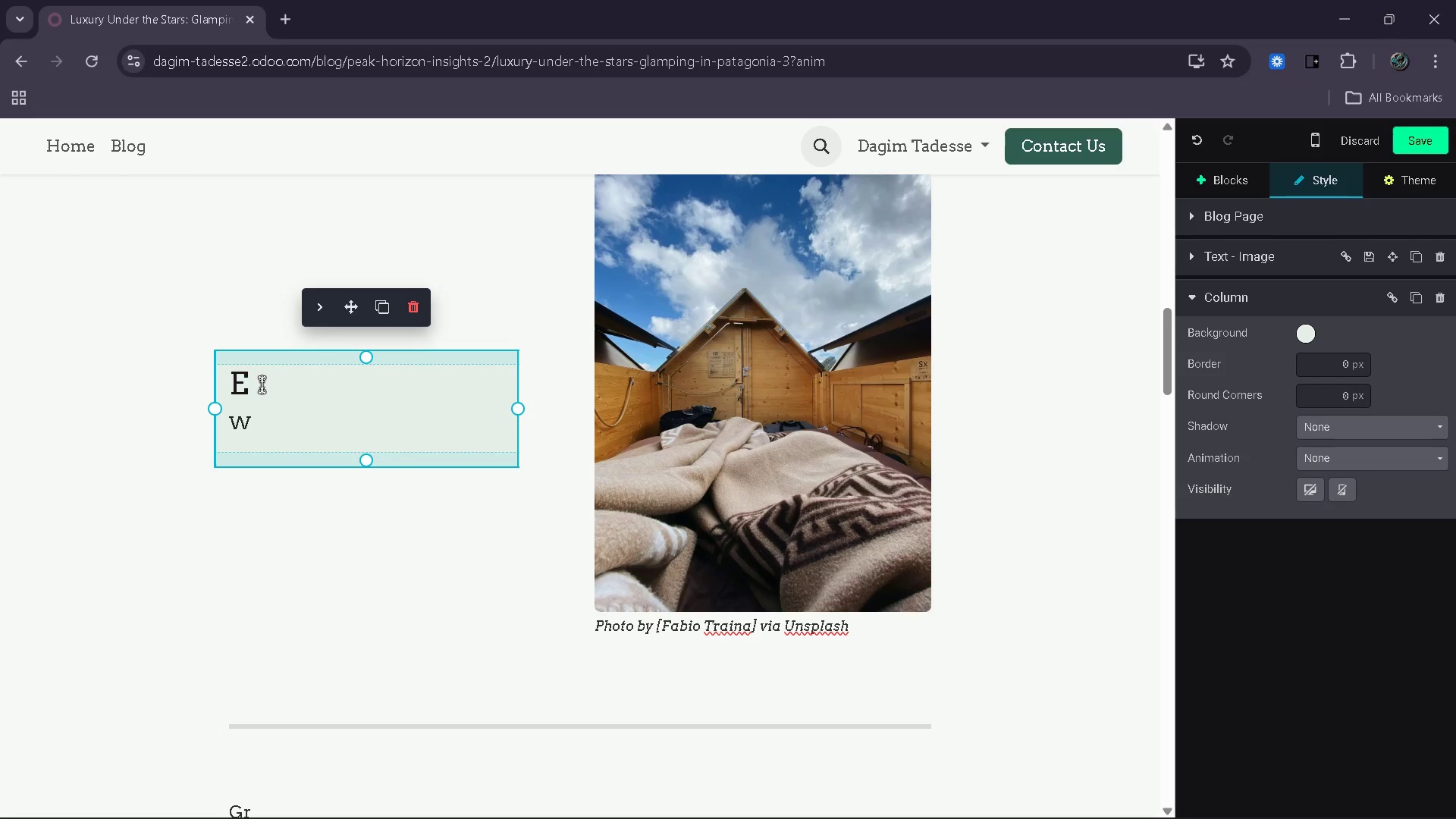 
key(Backspace)
type(Where Con)
key(Backspace)
type(mfort Meats )
key(Backspace)
key(Backspace)
key(Backspace)
key(Backspace)
type(ets Wilderness)
 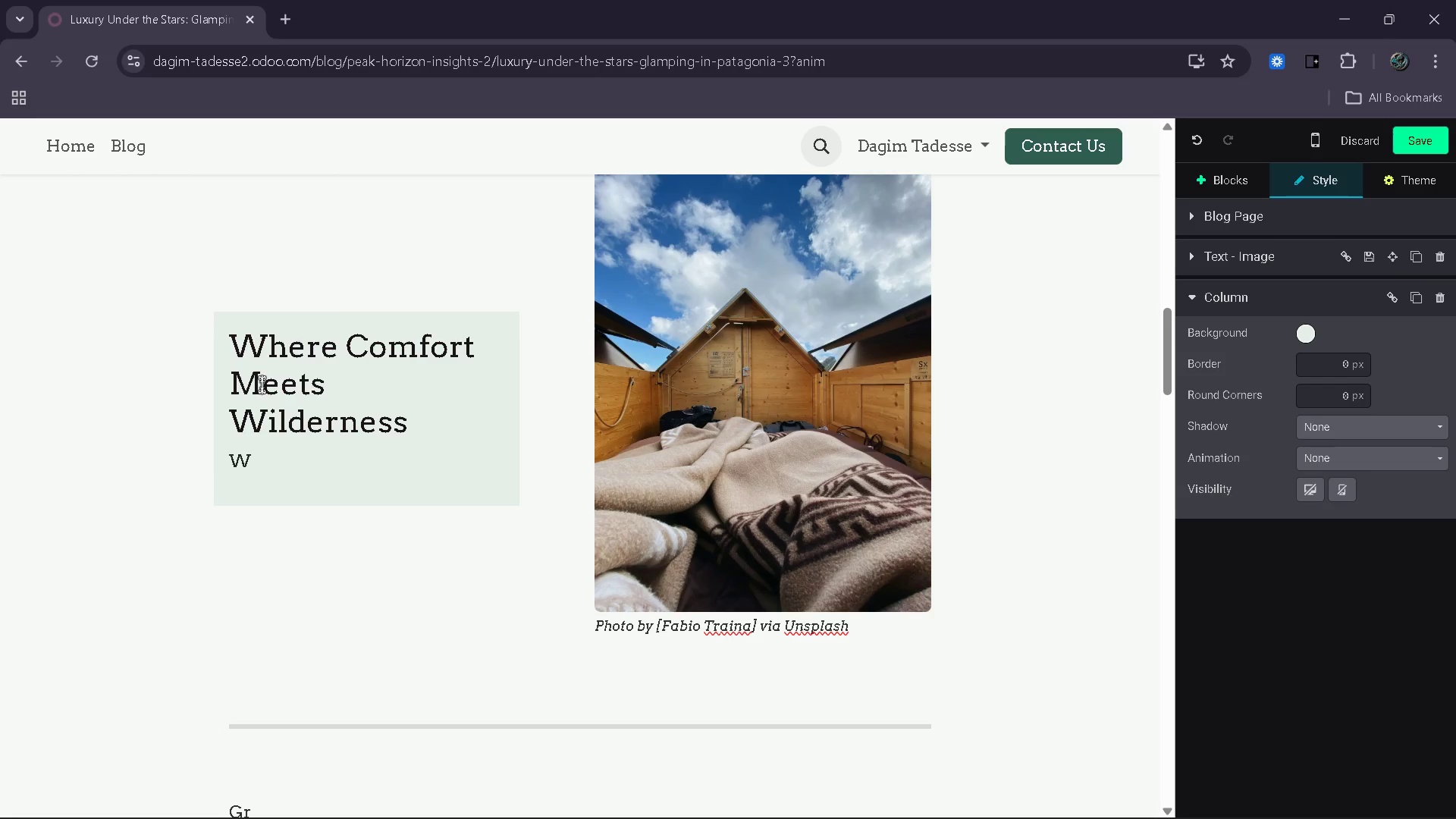 
key(ArrowDown)
 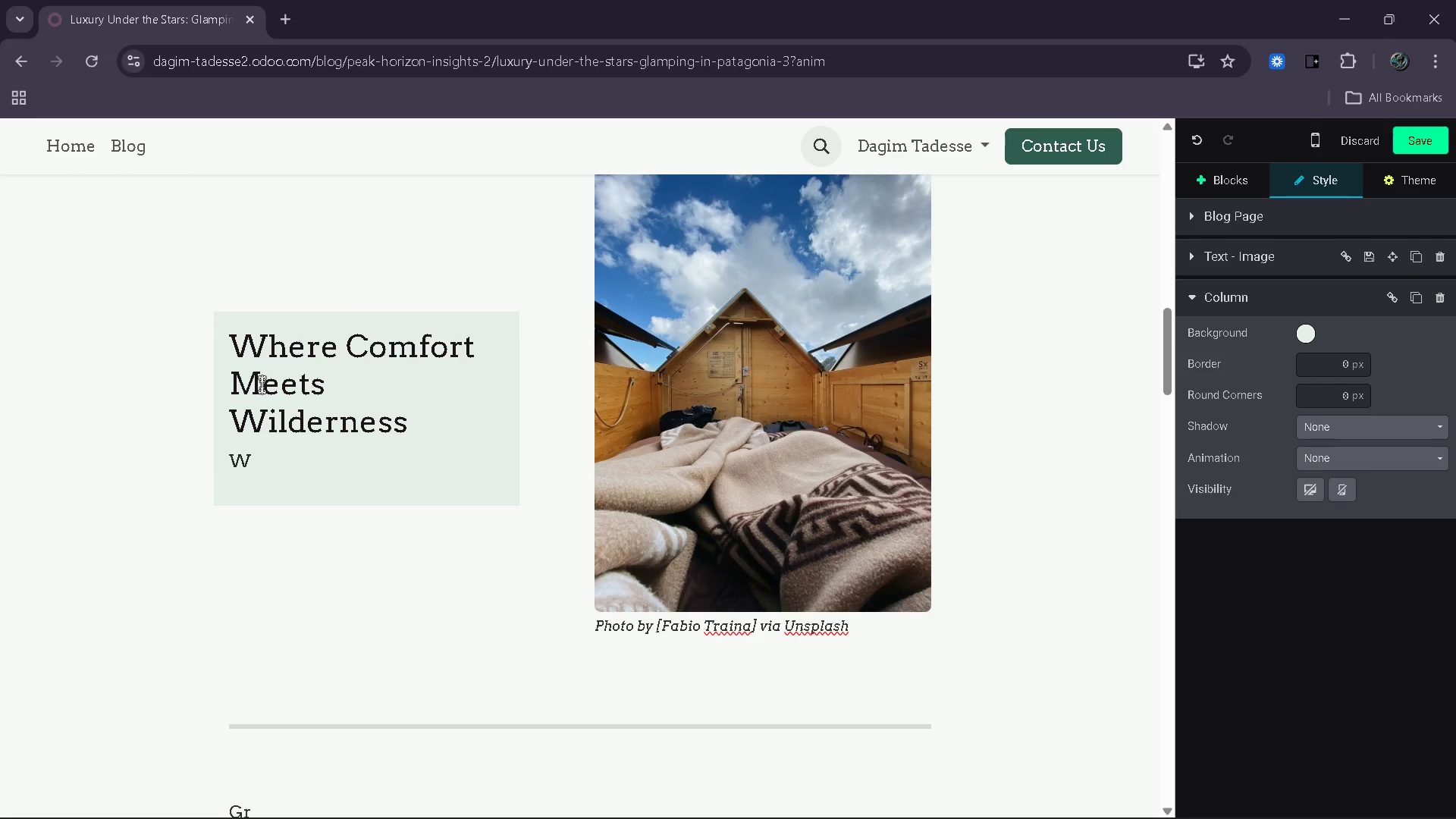 
key(Backspace)
type(Glamping transforms rugged landscapes into refined experiences. From heat)
key(Backspace)
key(Backspace)
type(ea)
key(Backspace)
key(Backspace)
type(ated interiors to curated meals )
key(Backspace)
type(, every detail is designed to elevate your connection to nature.)
 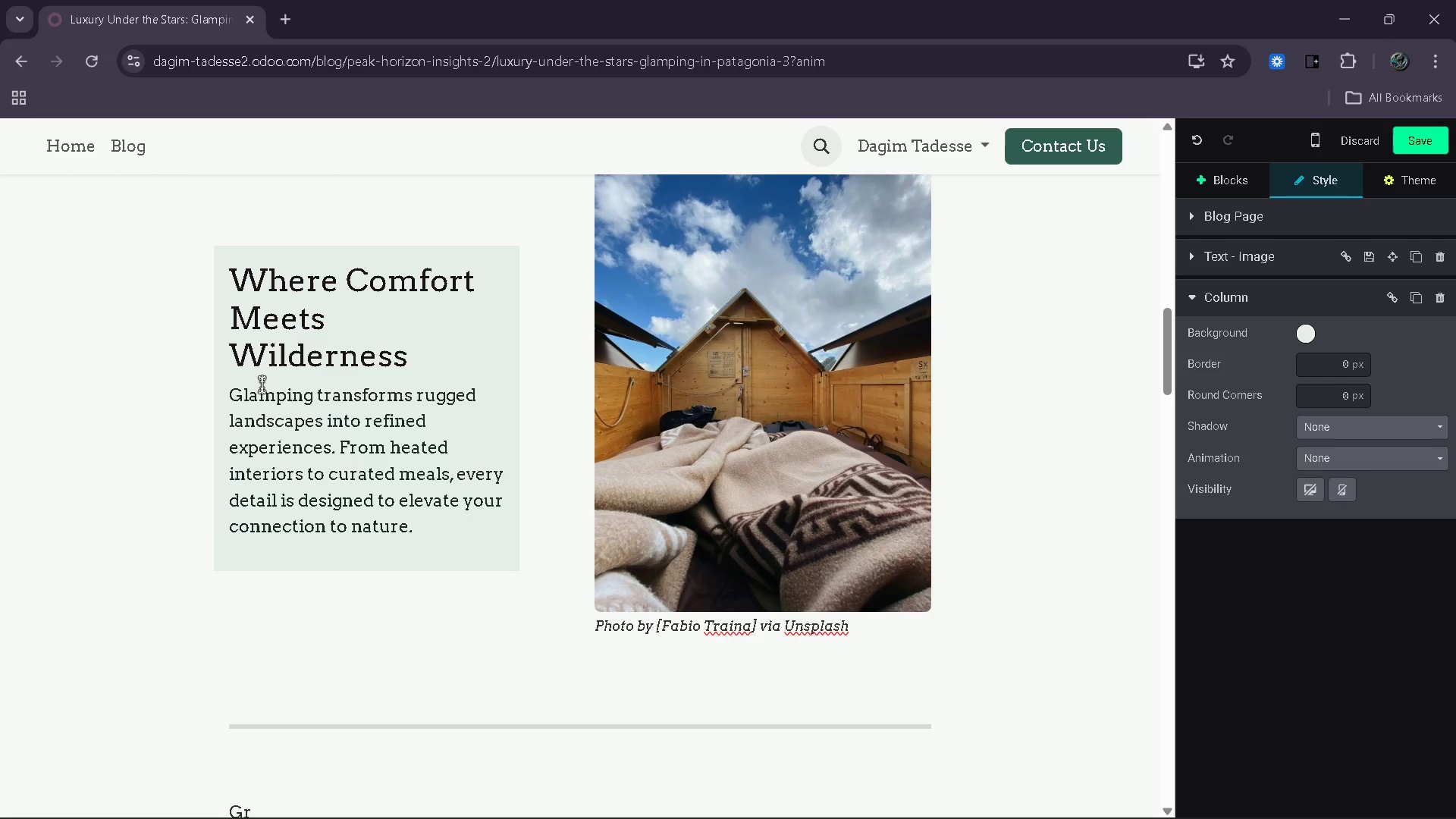 
wait(5.97)
 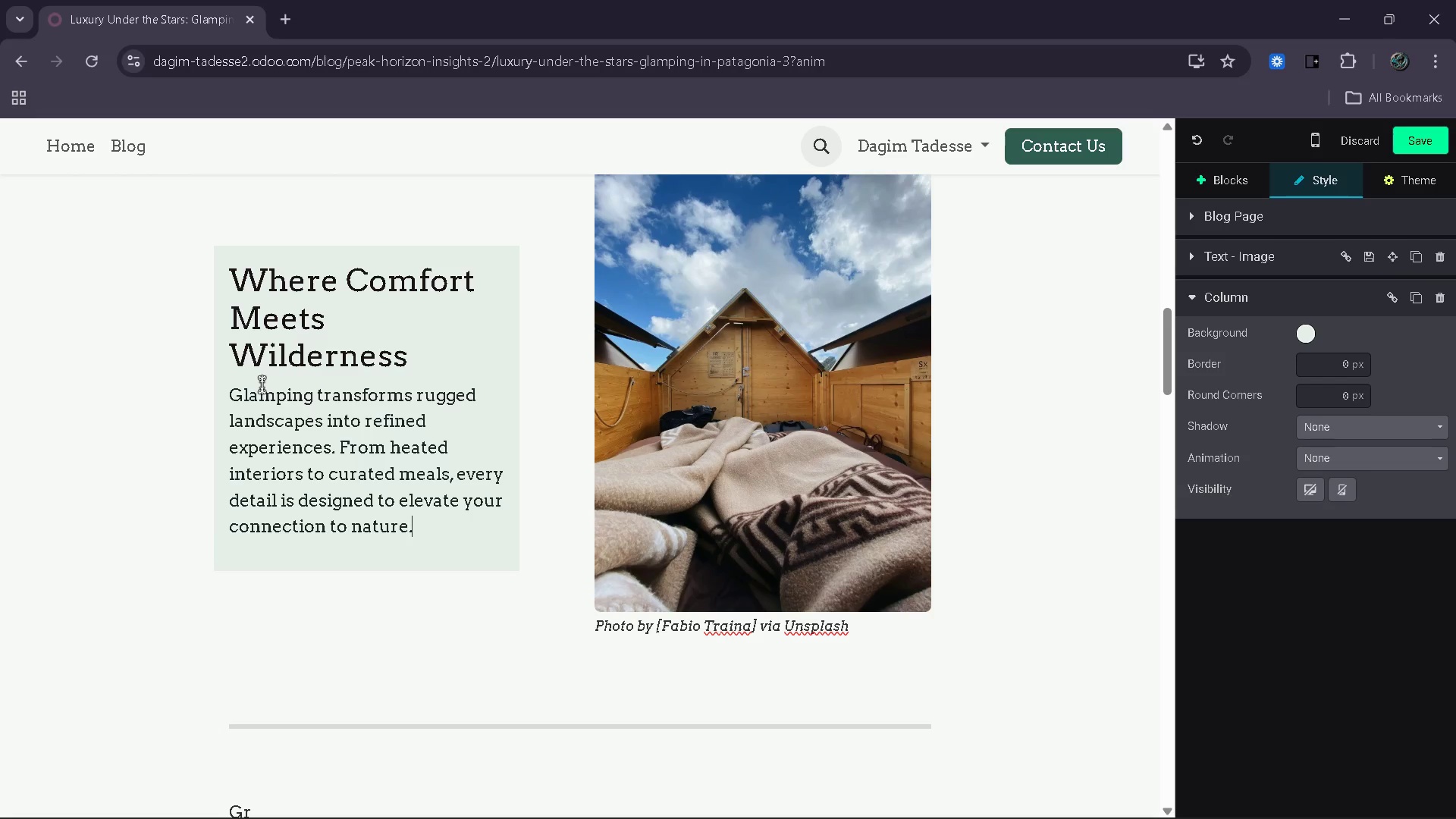 
left_click([270, 406])
 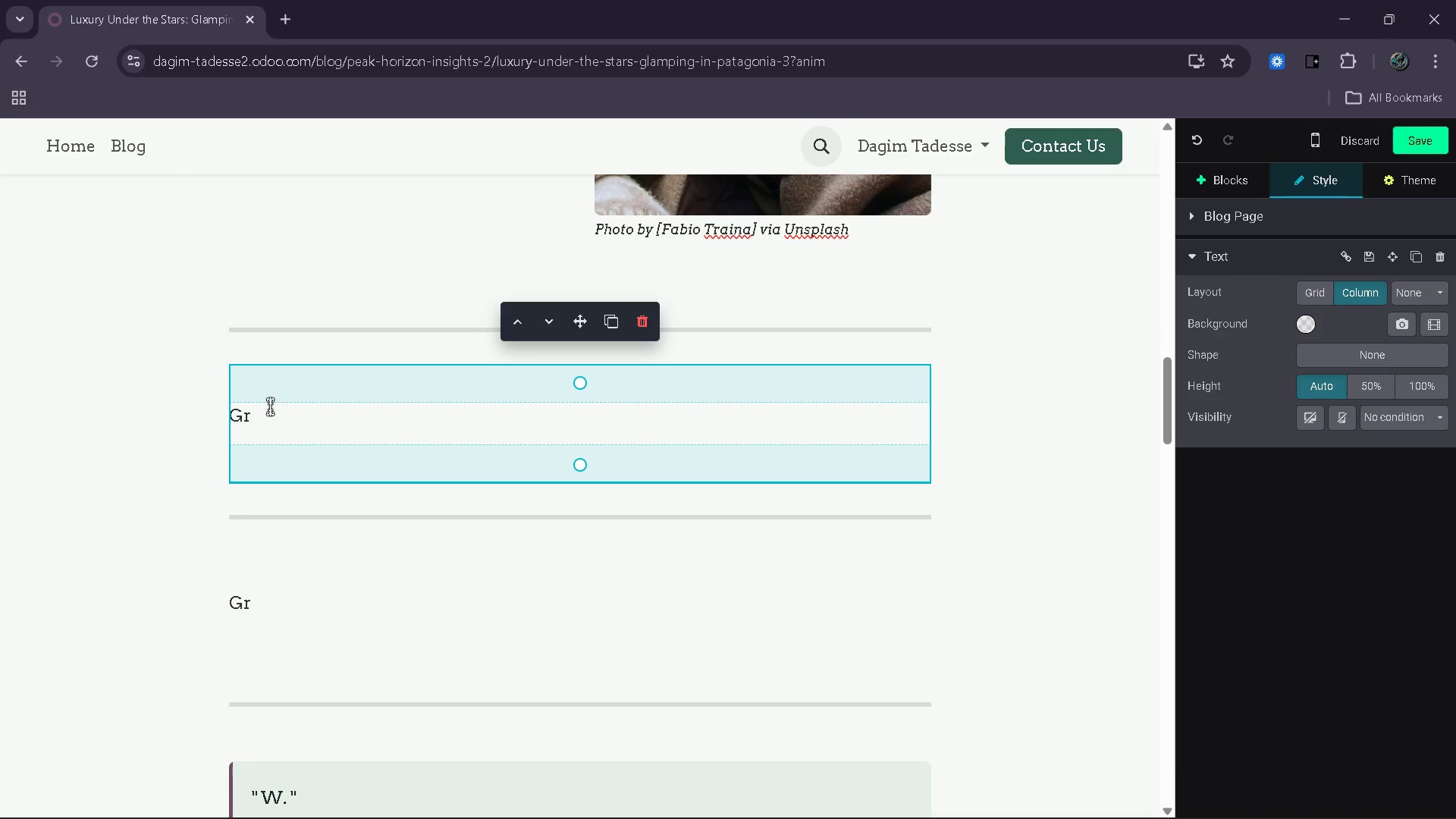 
key(Backspace)
key(Backspace)
type(What Defines Eco-Luxury Glamping )
key(Backspace)
 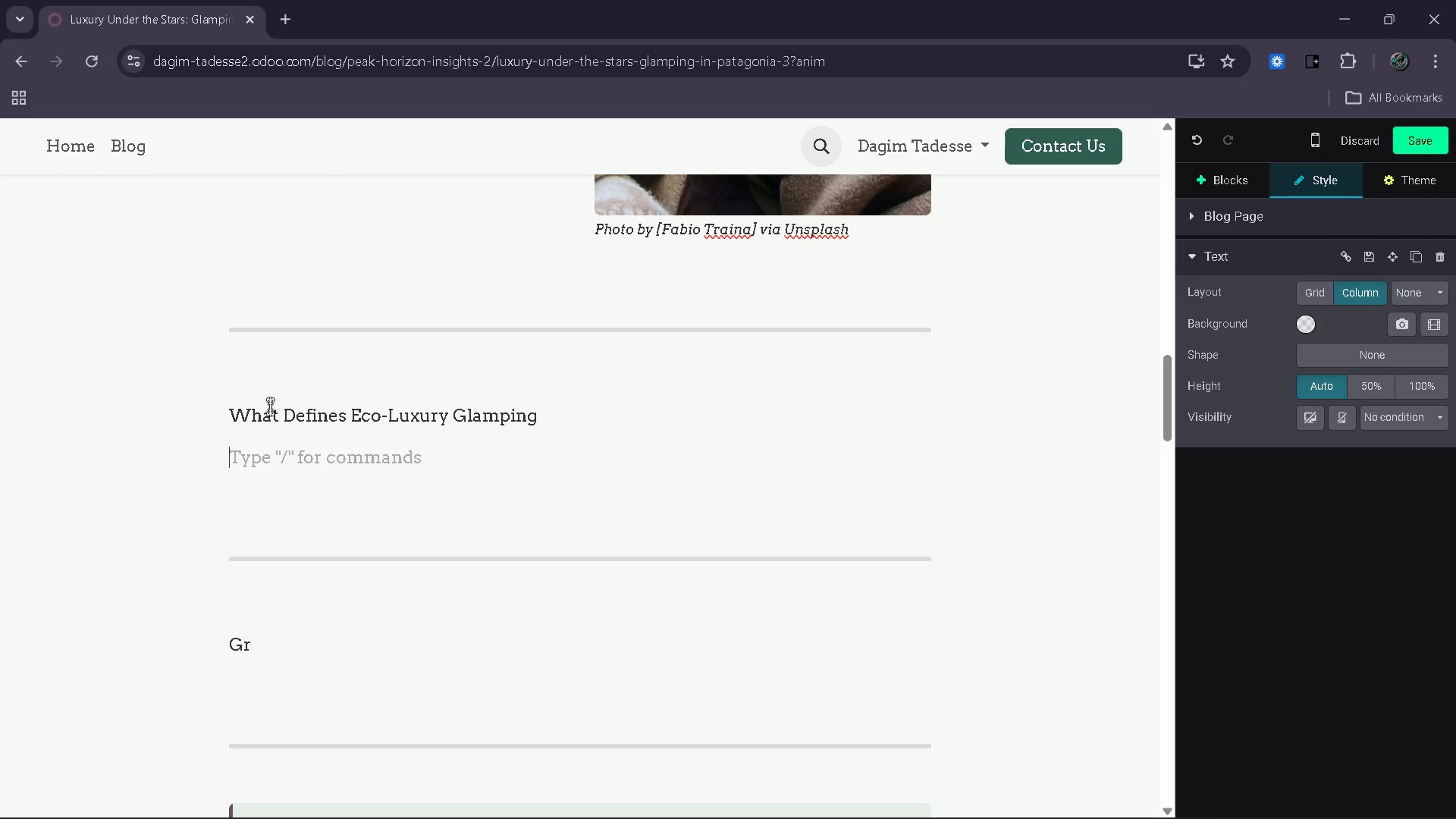 
 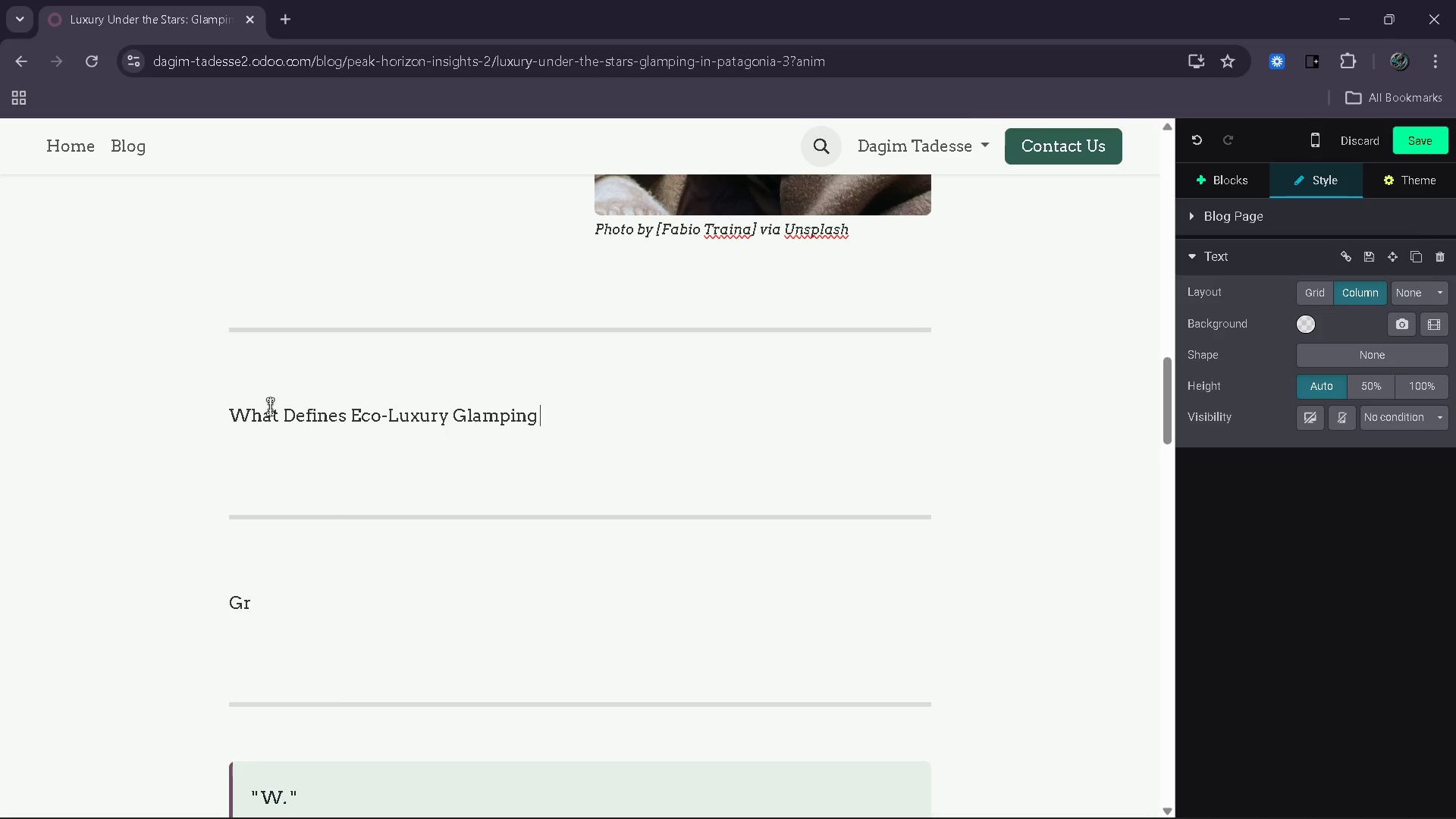 
key(Enter)
 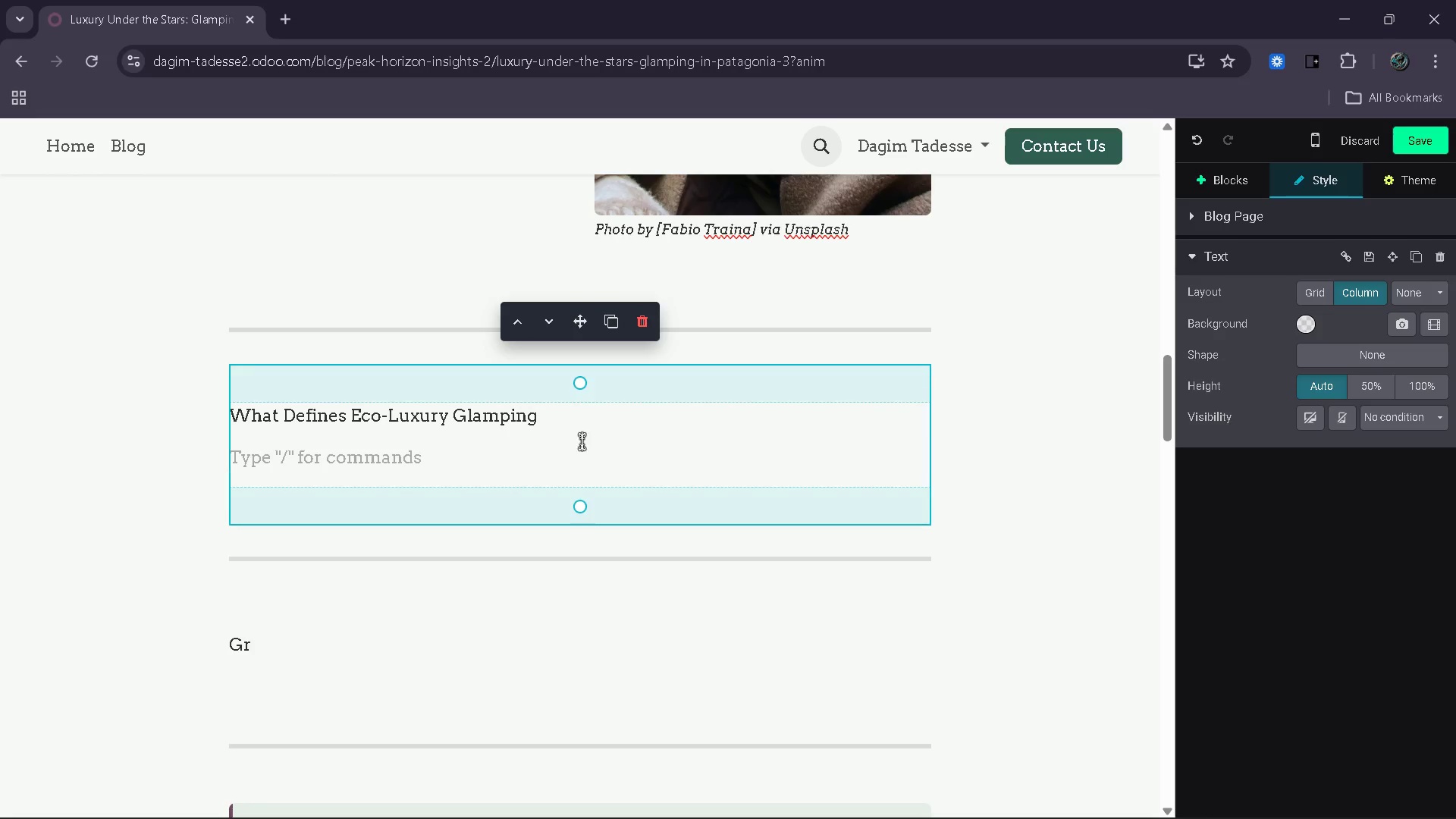 
left_click_drag(start_coordinate=[542, 417], to_coordinate=[218, 419])
 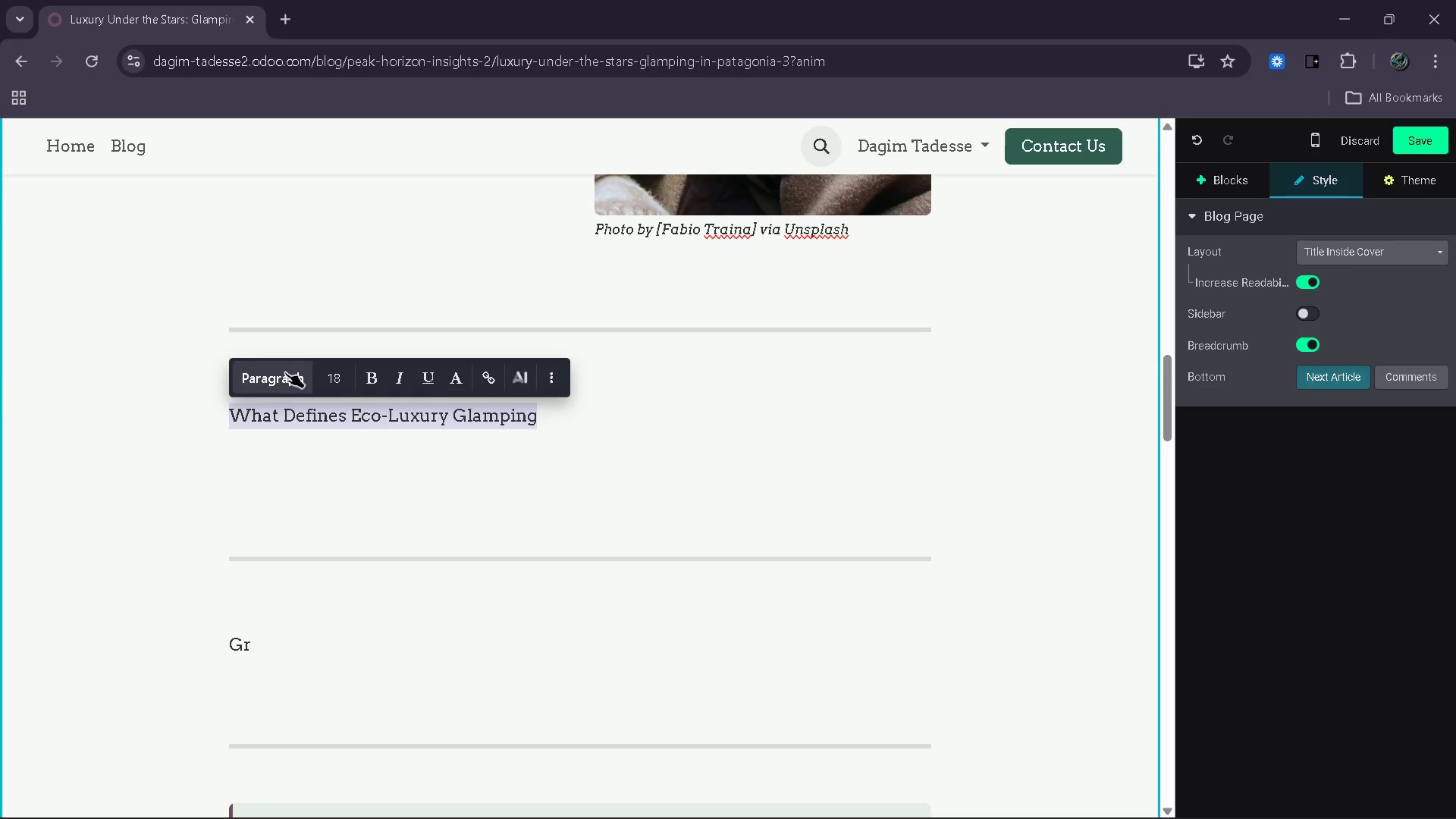 
left_click([286, 372])
 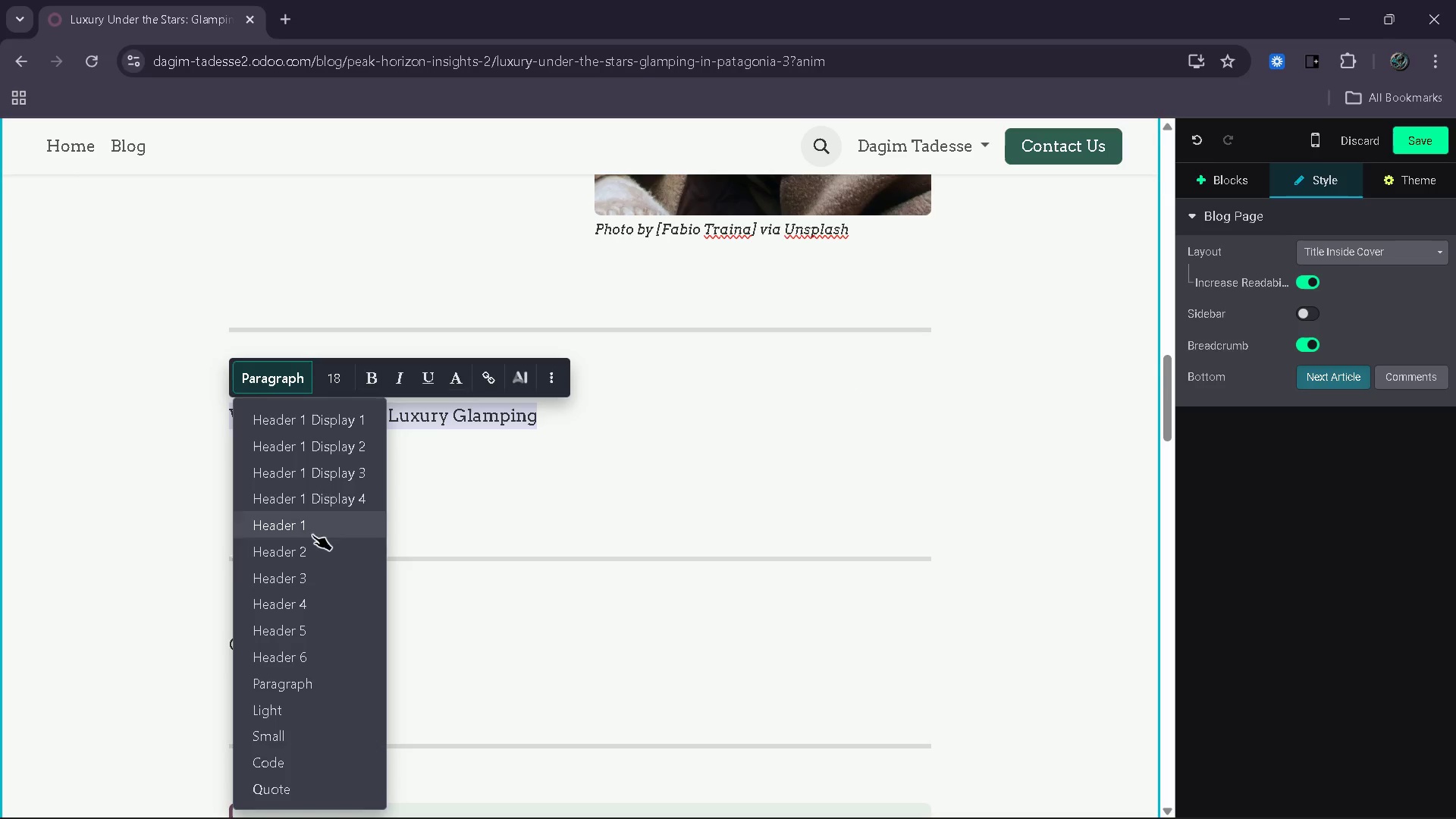 
left_click([312, 544])
 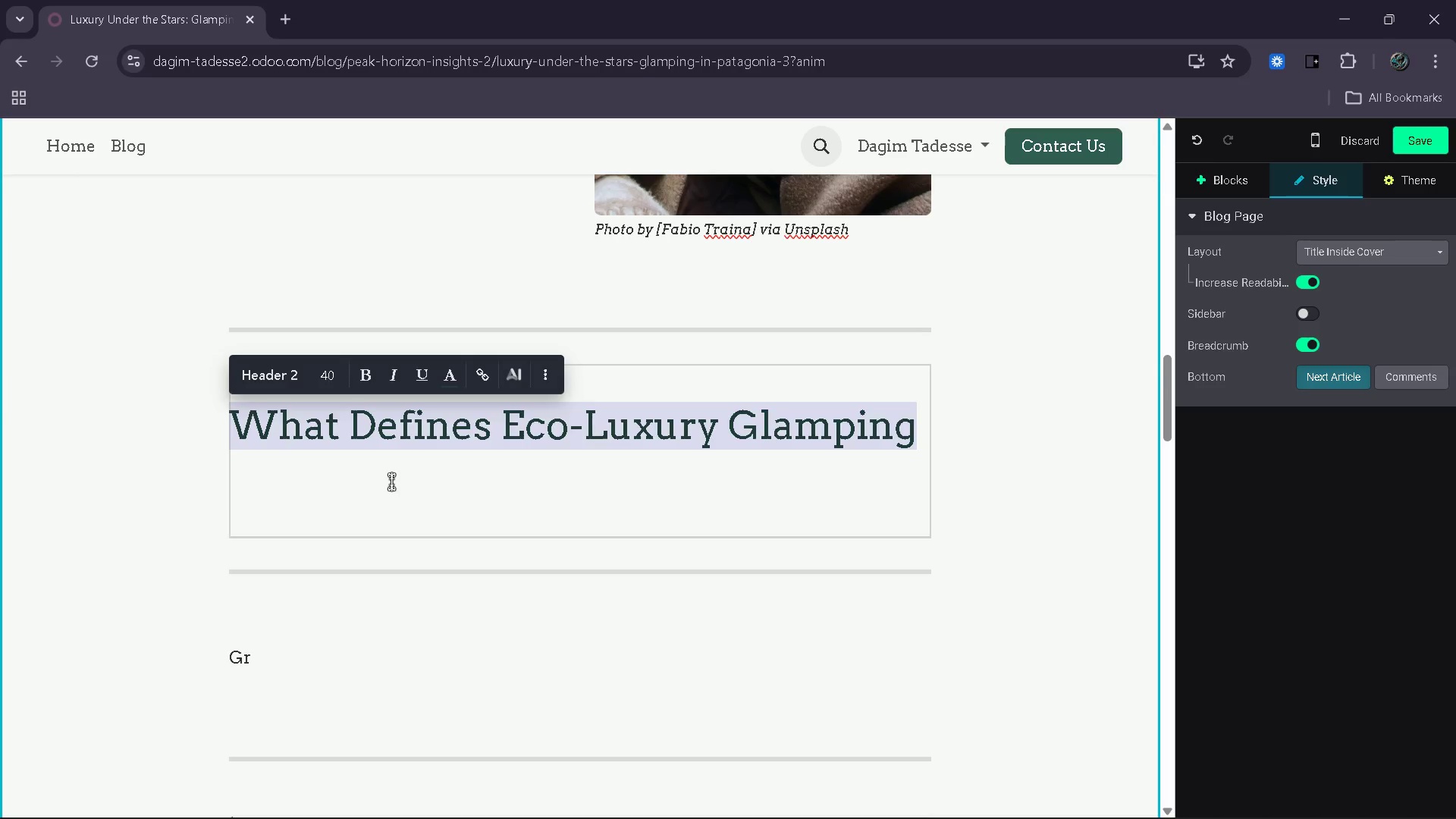 
left_click([391, 482])
 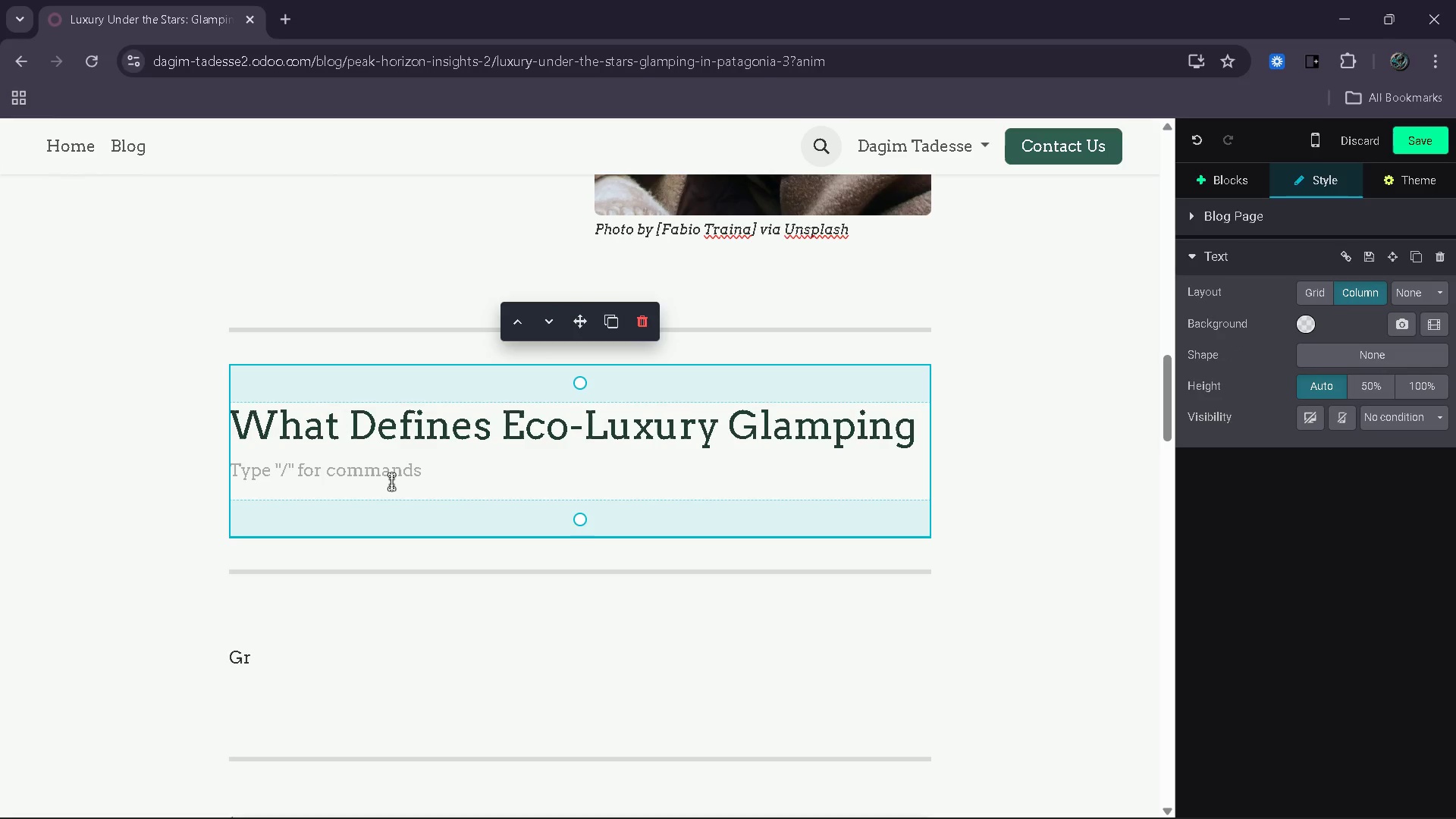 
type(Eco )
key(Backspace)
type(-luxury glampnn)
key(Backspace)
key(Backspace)
key(Backspace)
type(ping is built on the idea that comfort and su)
 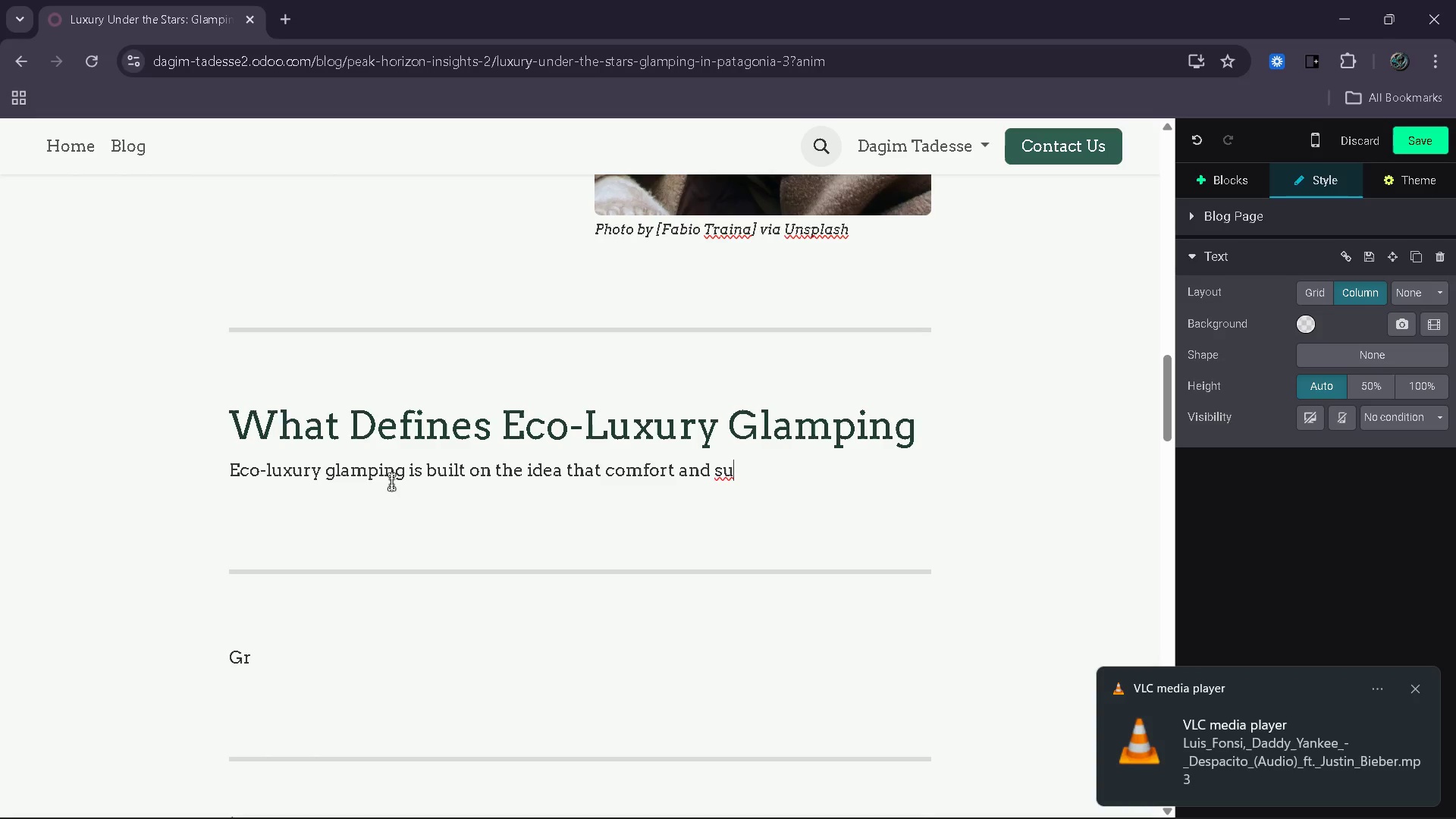 
wait(9.5)
 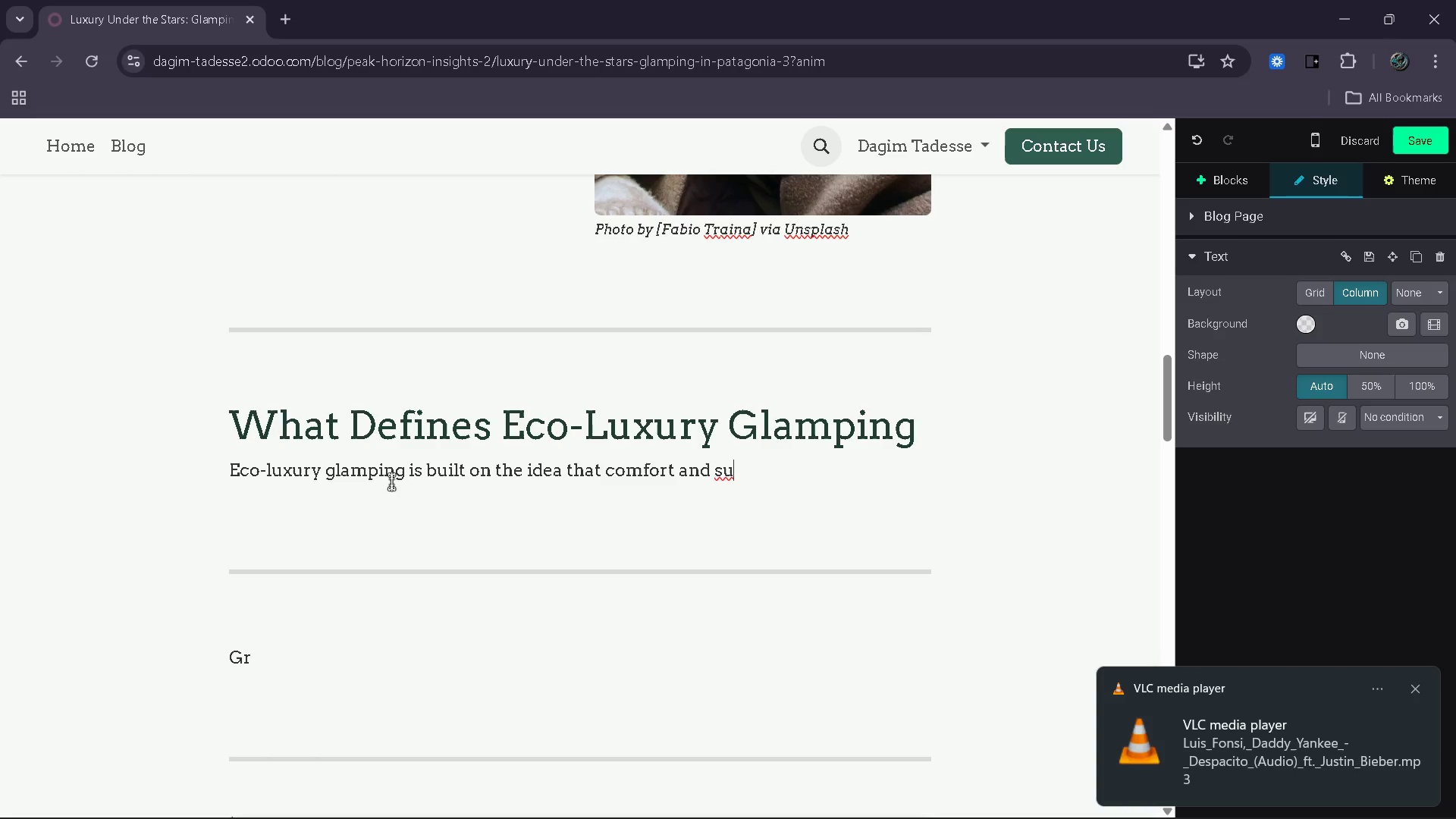 
type(st)
 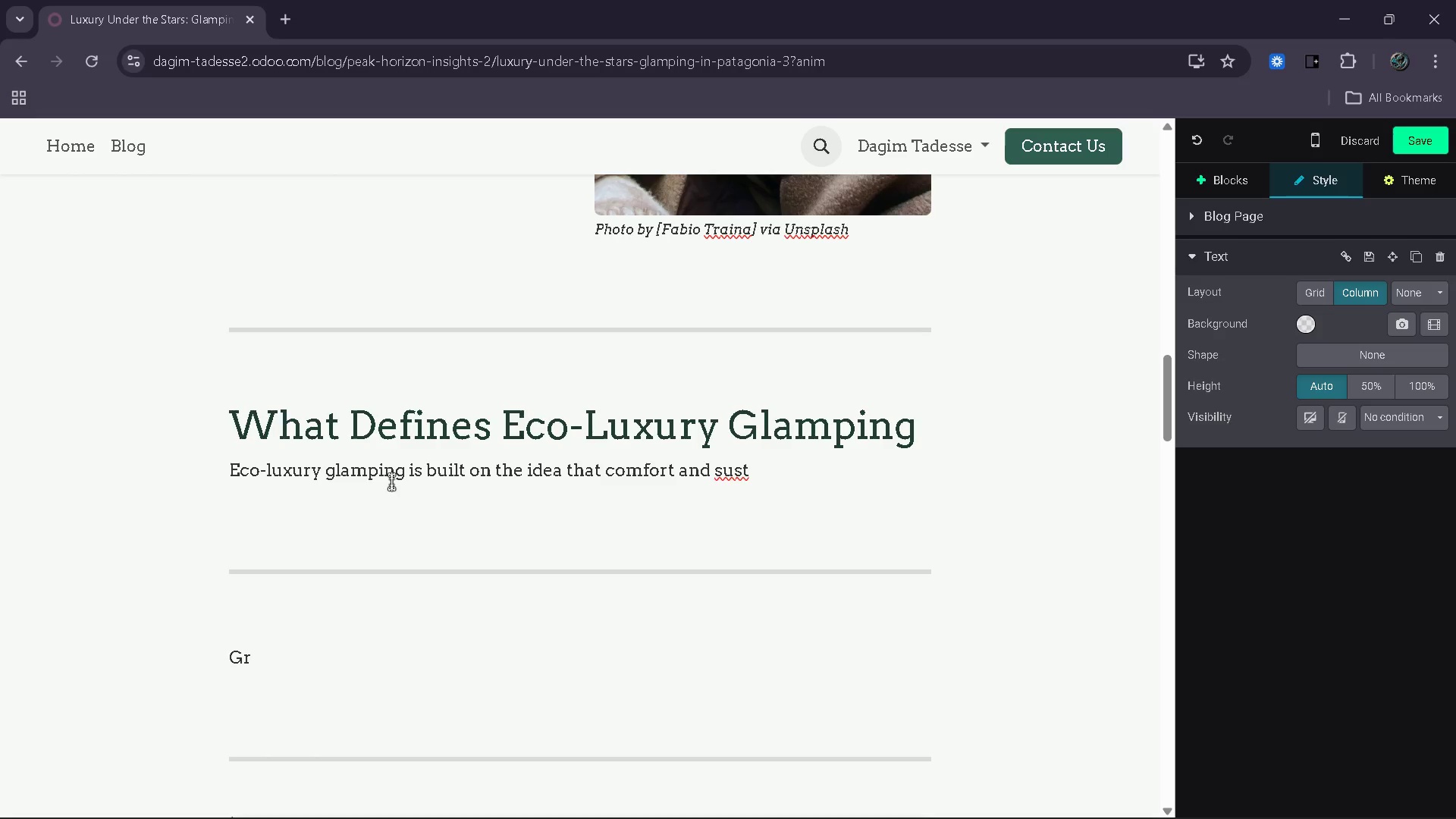 
wait(5.5)
 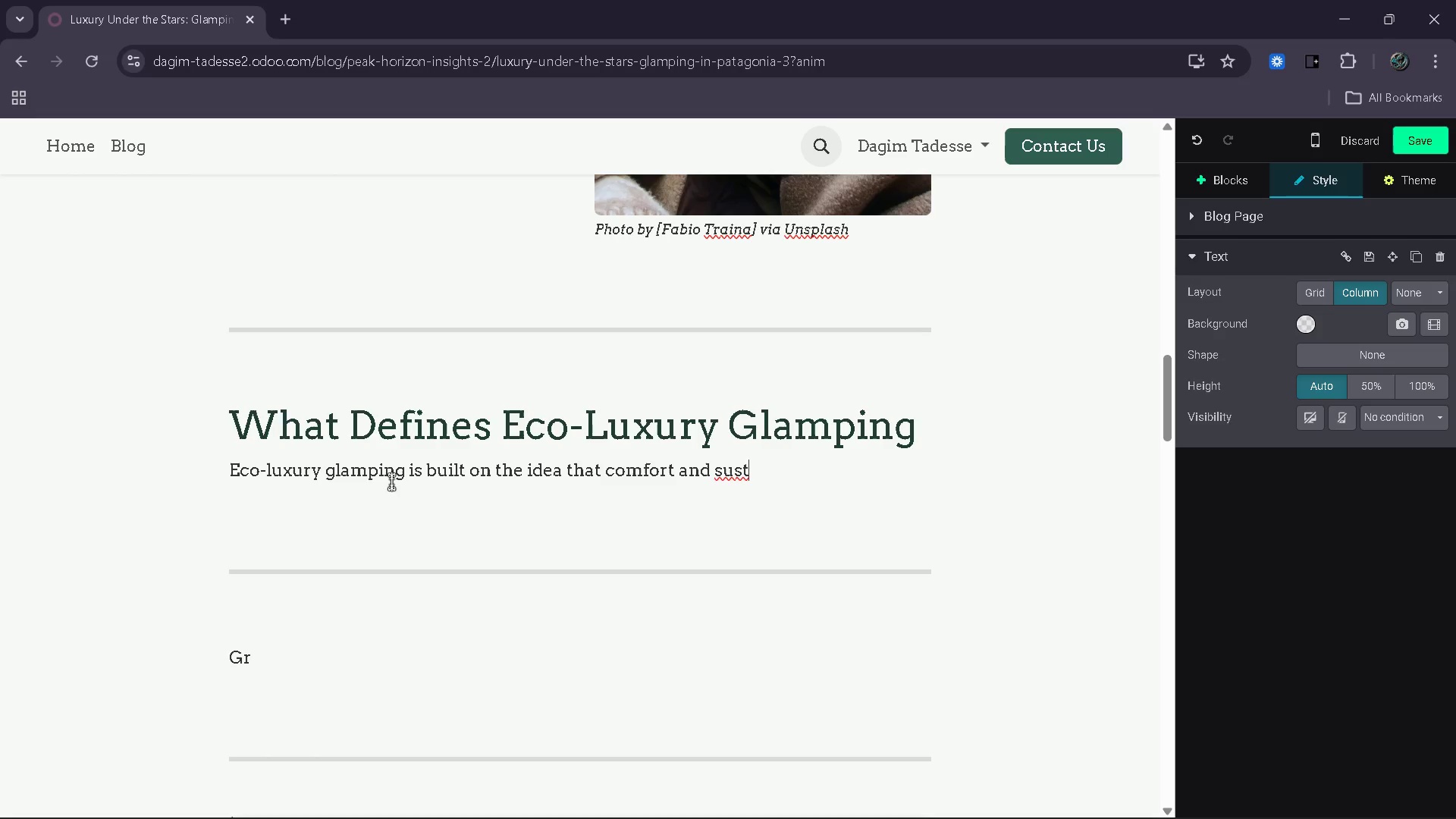 
type(ainability can coexist )
key(Backspace)
type(. )
 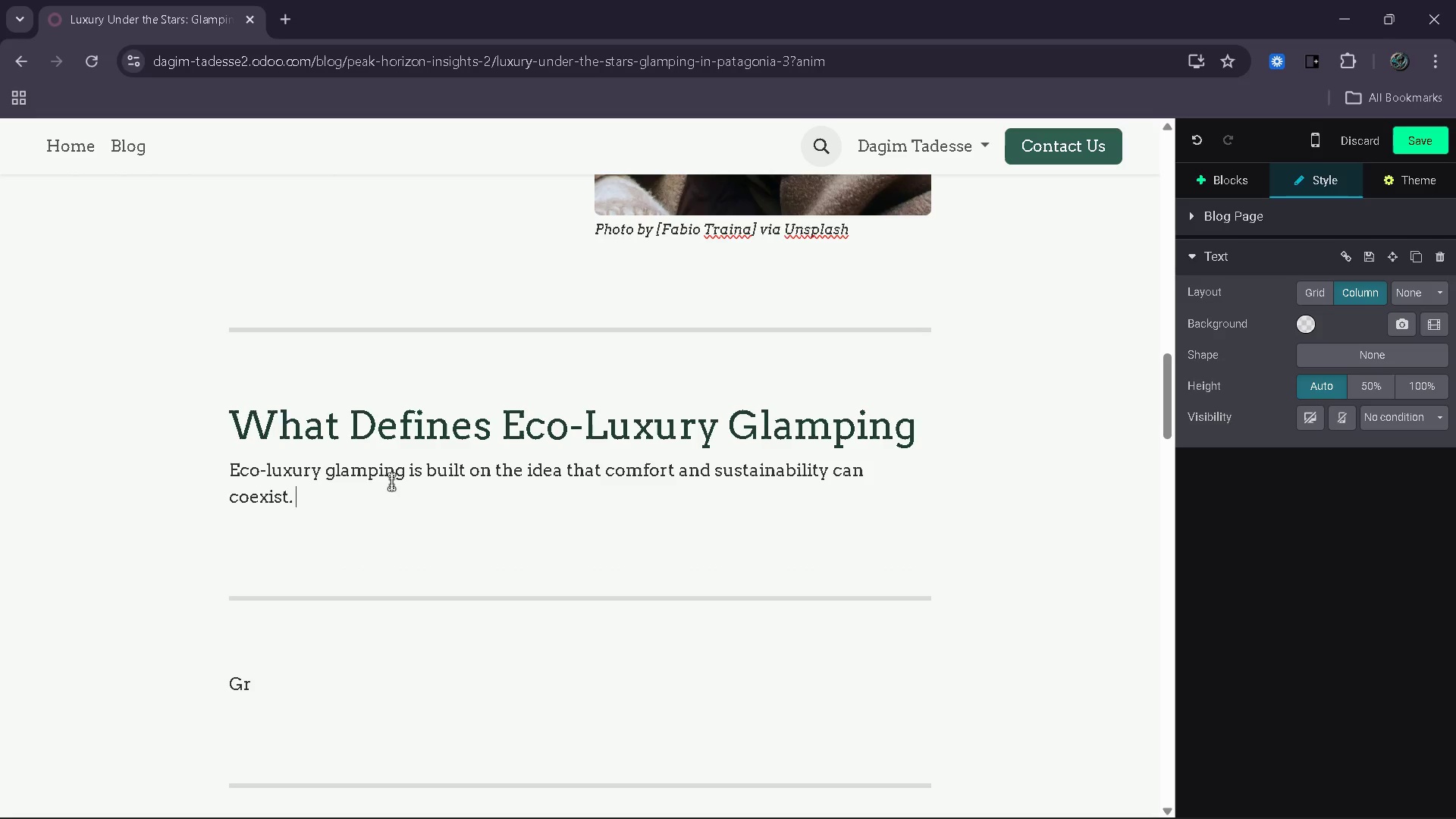 
type(Unlke )
key(Backspace)
key(Backspace)
key(Backspace)
type(ile)
key(Backspace)
key(Backspace)
type(ke traditional acomo)
key(Backspace)
type(modations, these setups are carefully designed to minimize environmental empact while maximizing guest experience)
 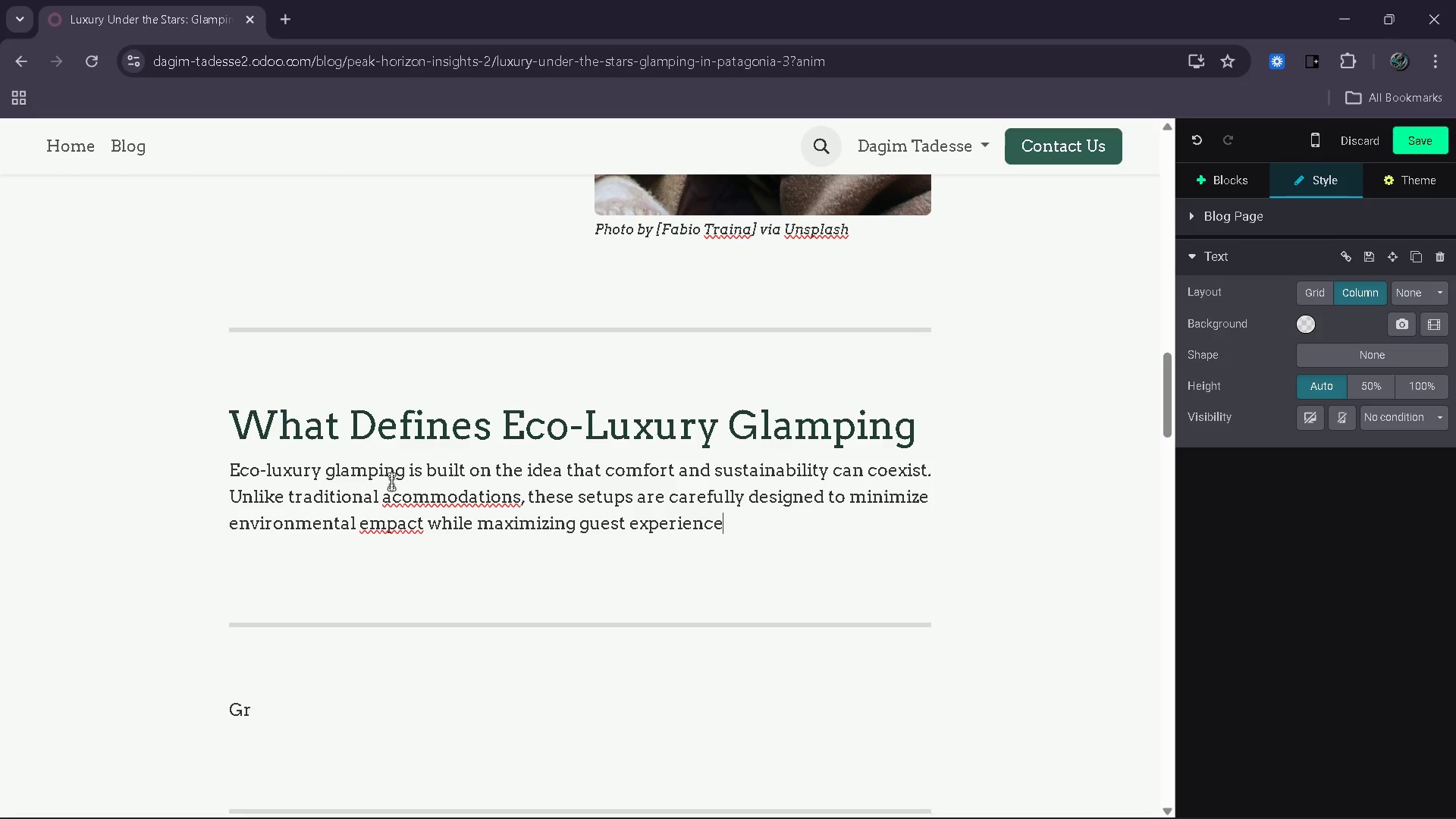 
wait(13.72)
 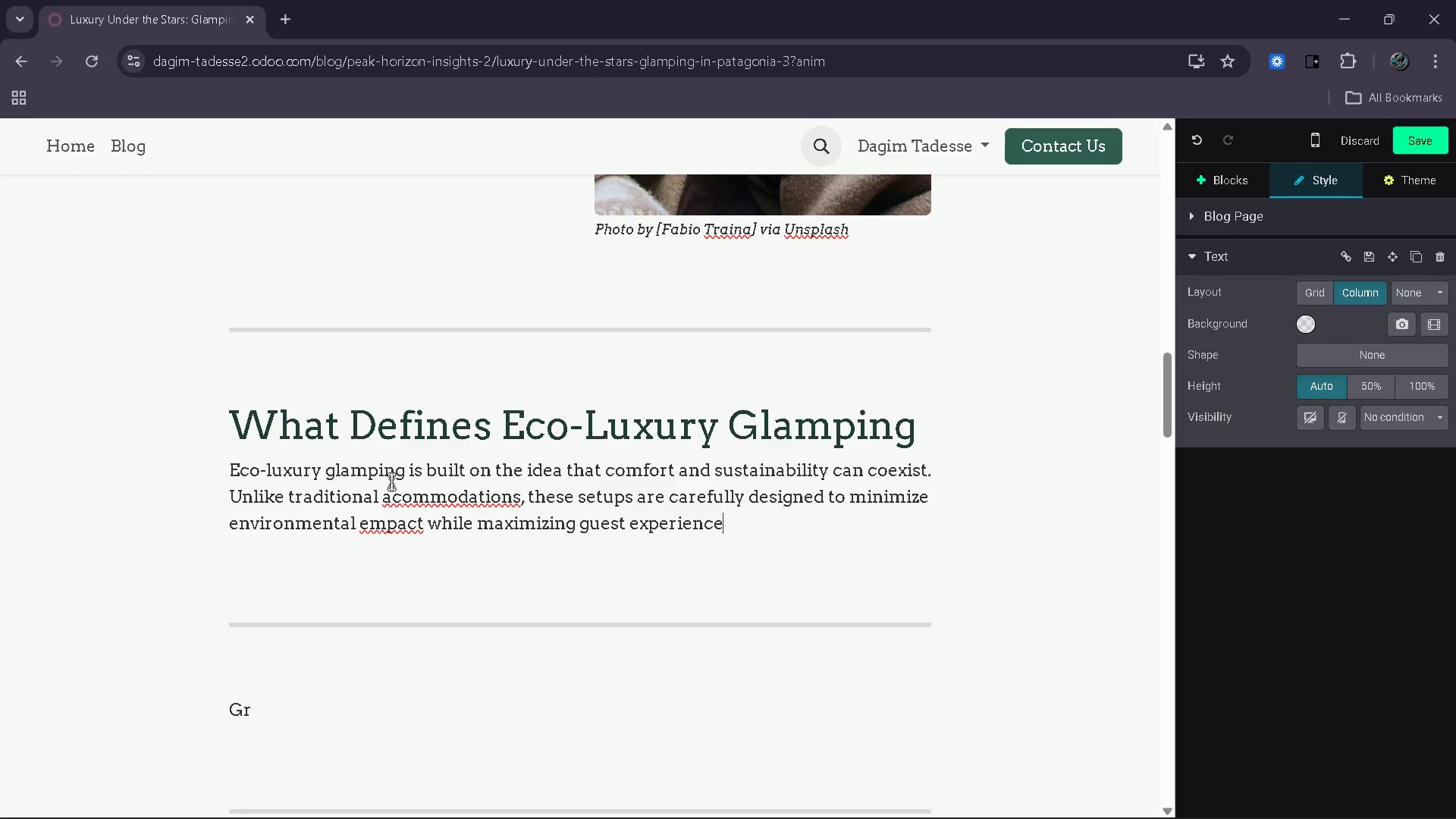 
key(ArrowLeft)
 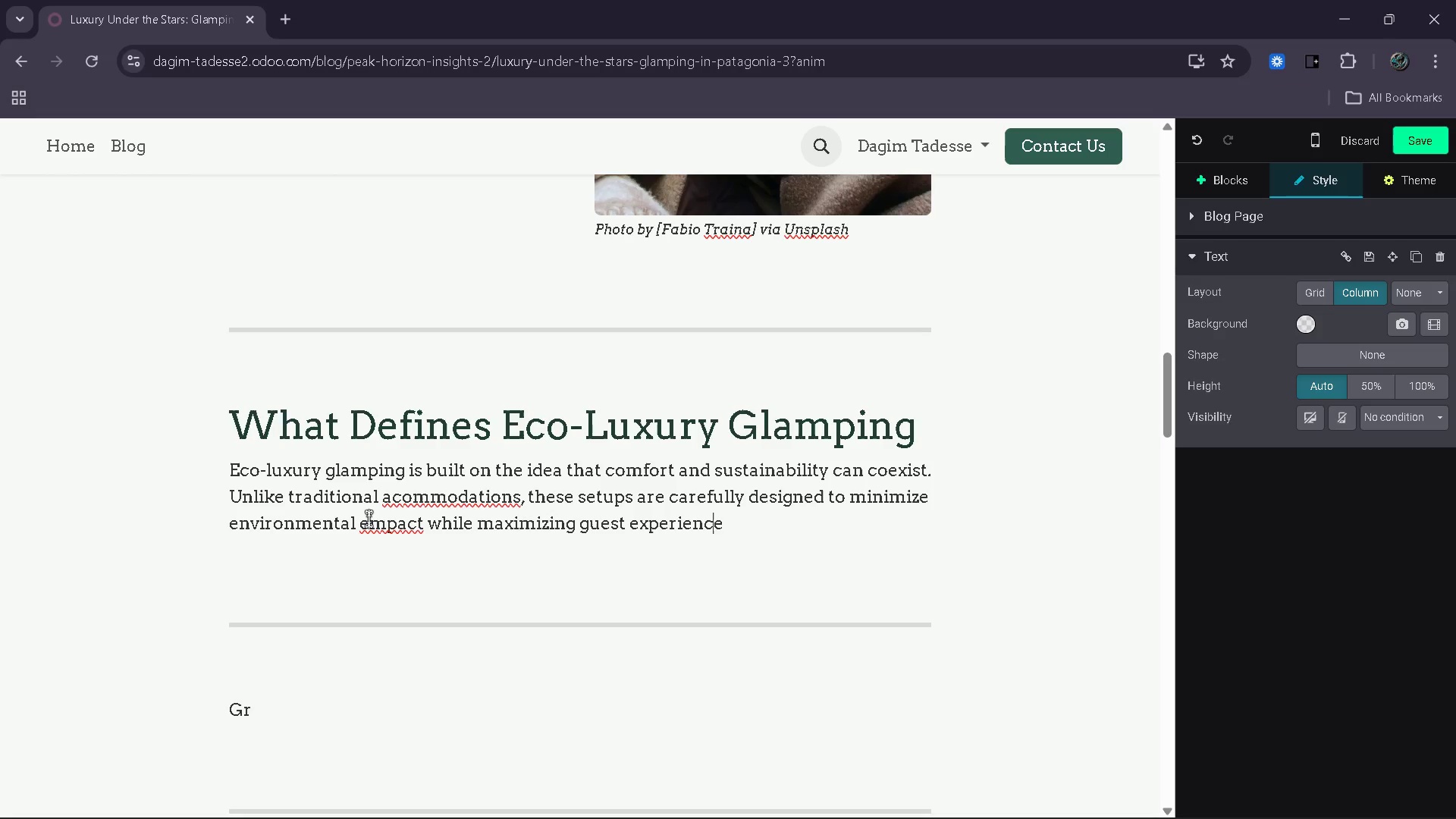 
hold_key(key=ControlRight, duration=0.36)
 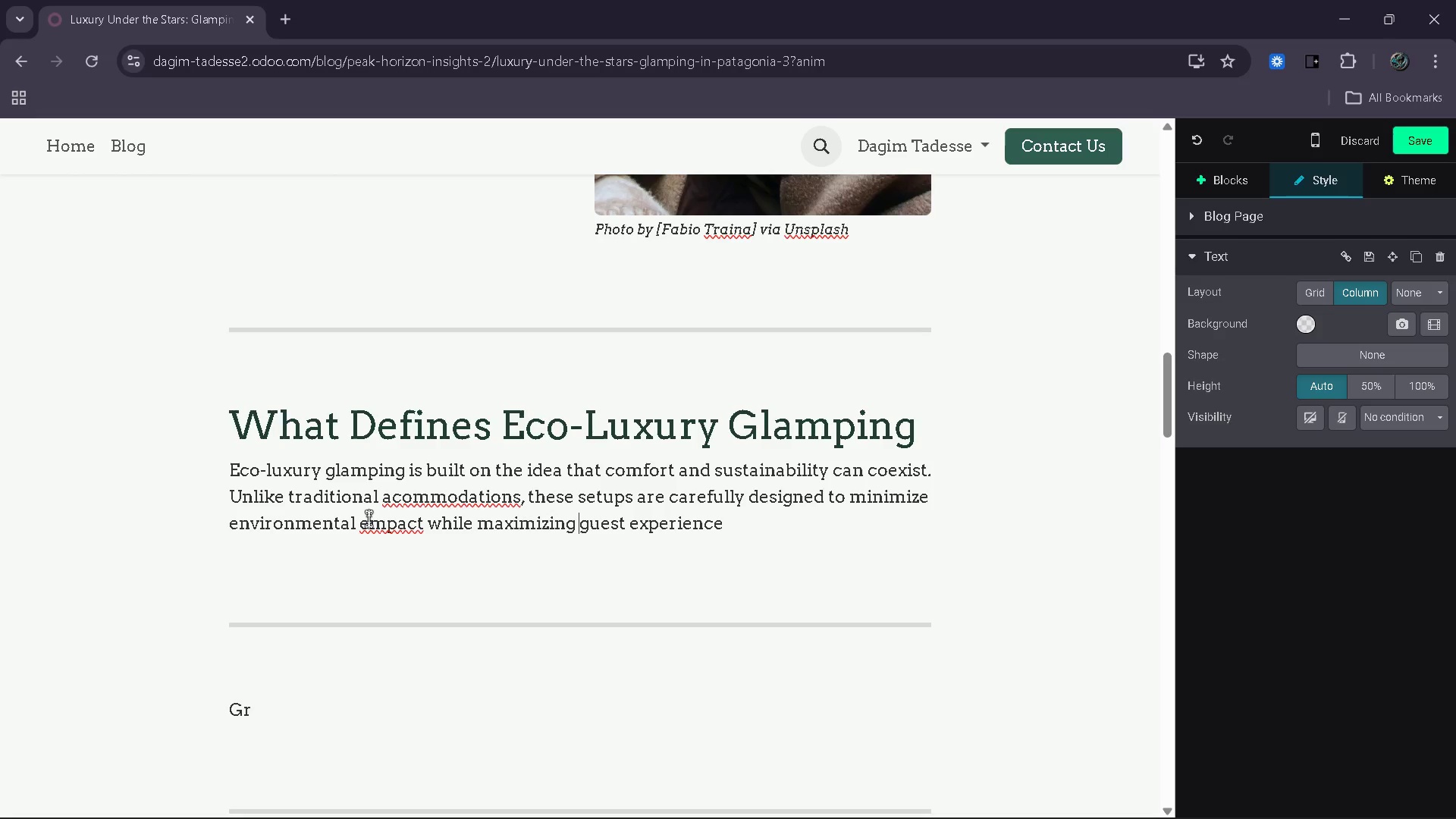 
hold_key(key=ArrowLeft, duration=0.45)
 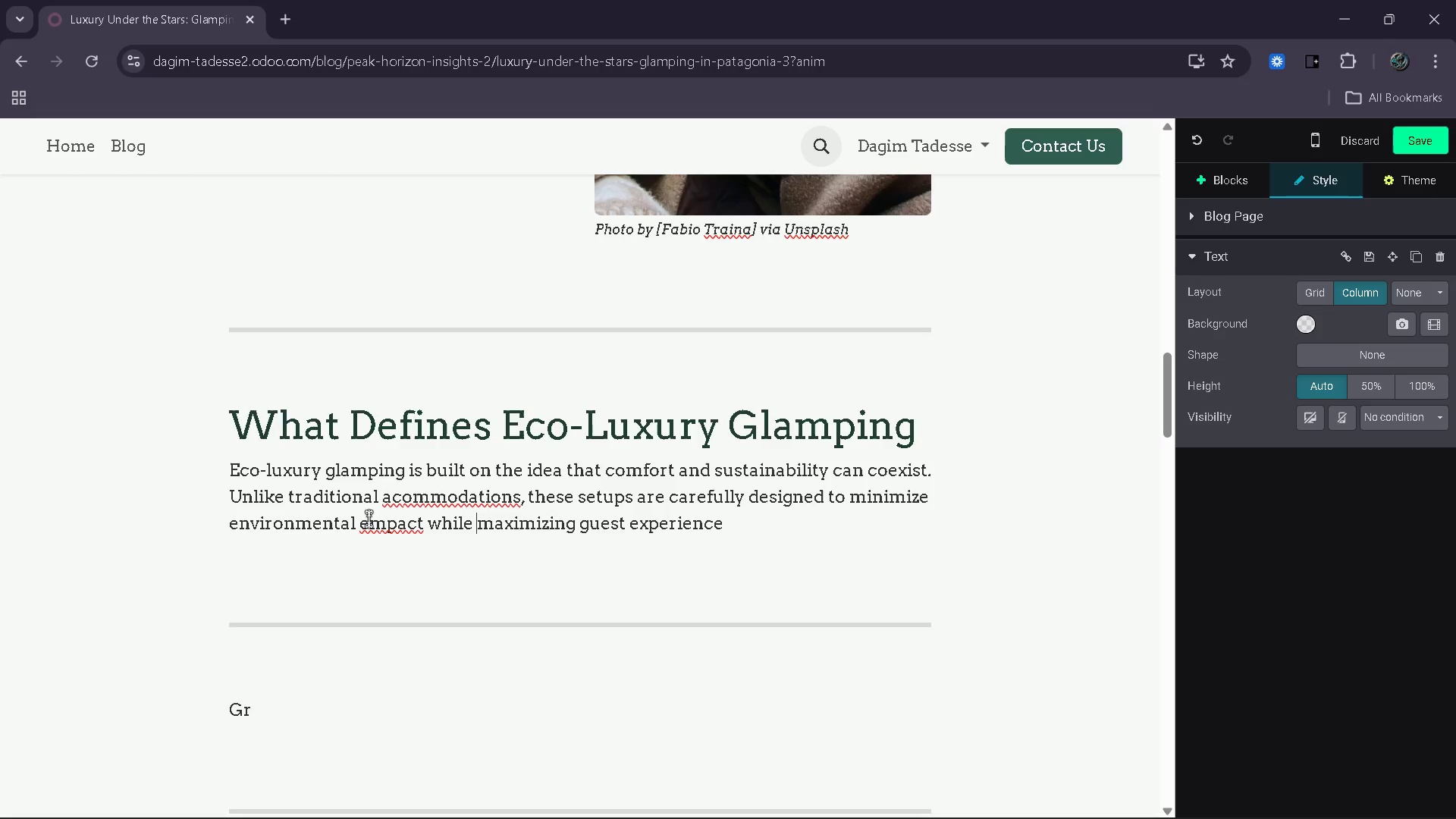 
key(Control+ArrowLeft)
 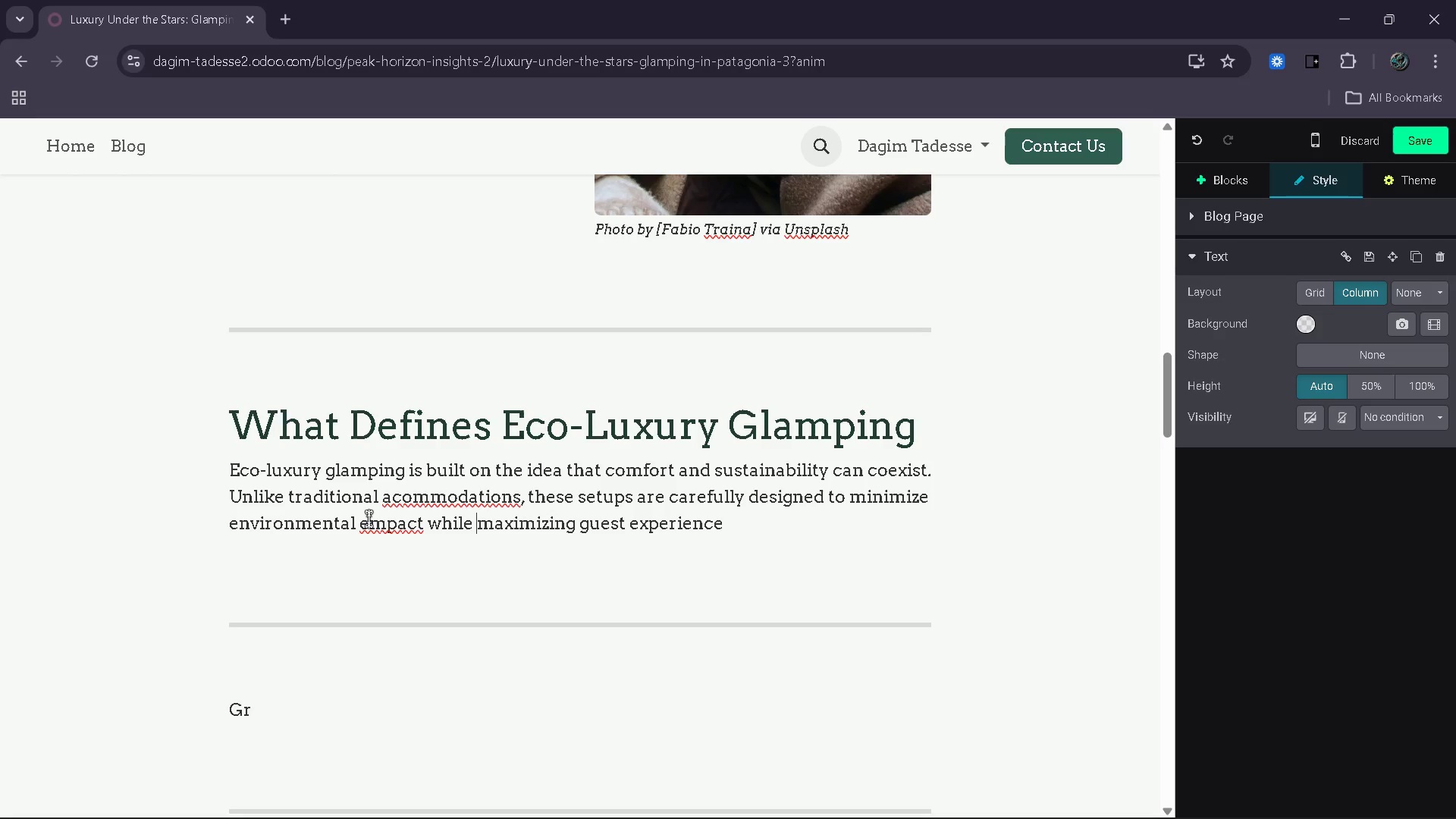 
key(Control+ArrowLeft)
 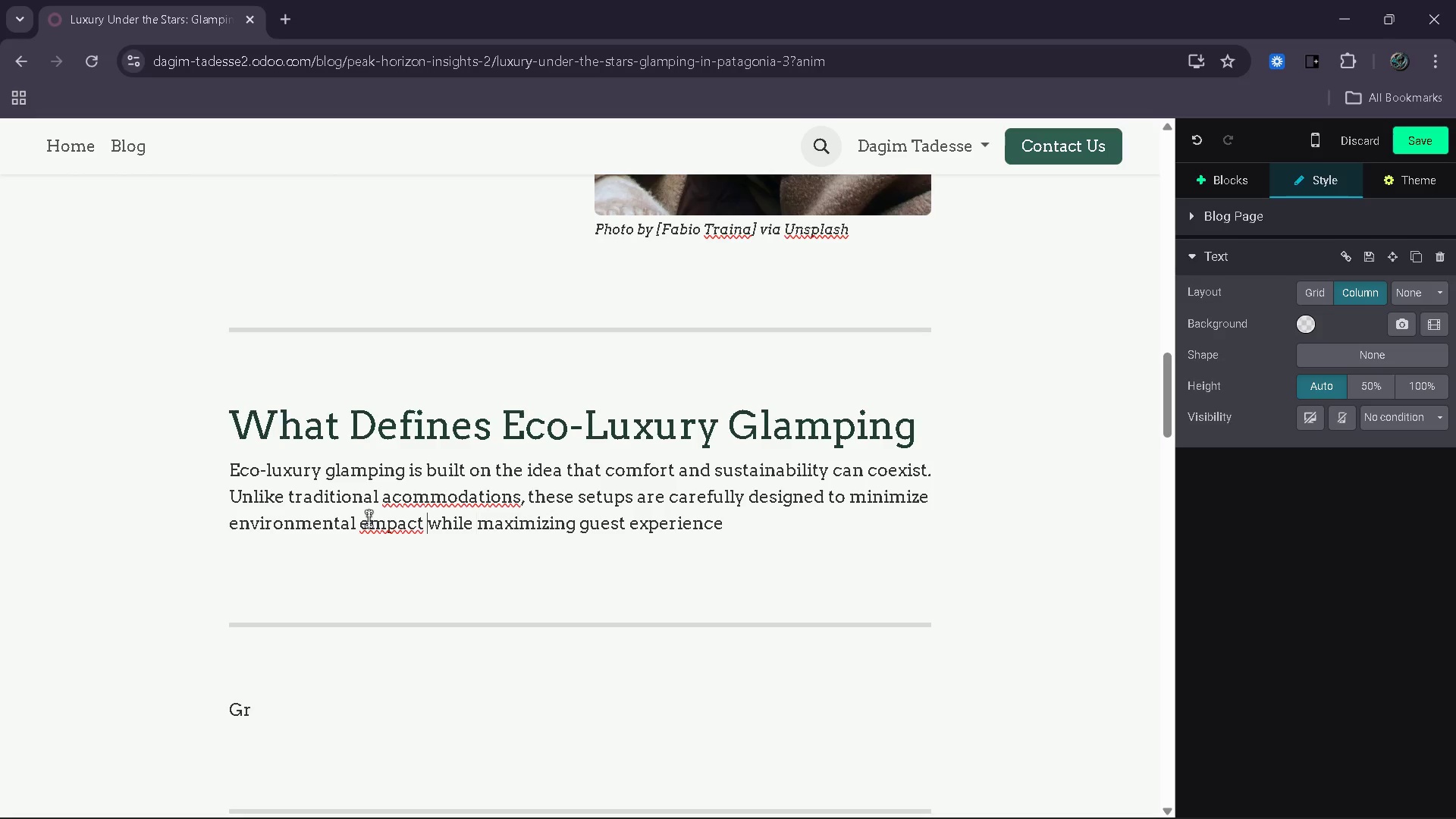 
key(Control+ArrowLeft)
 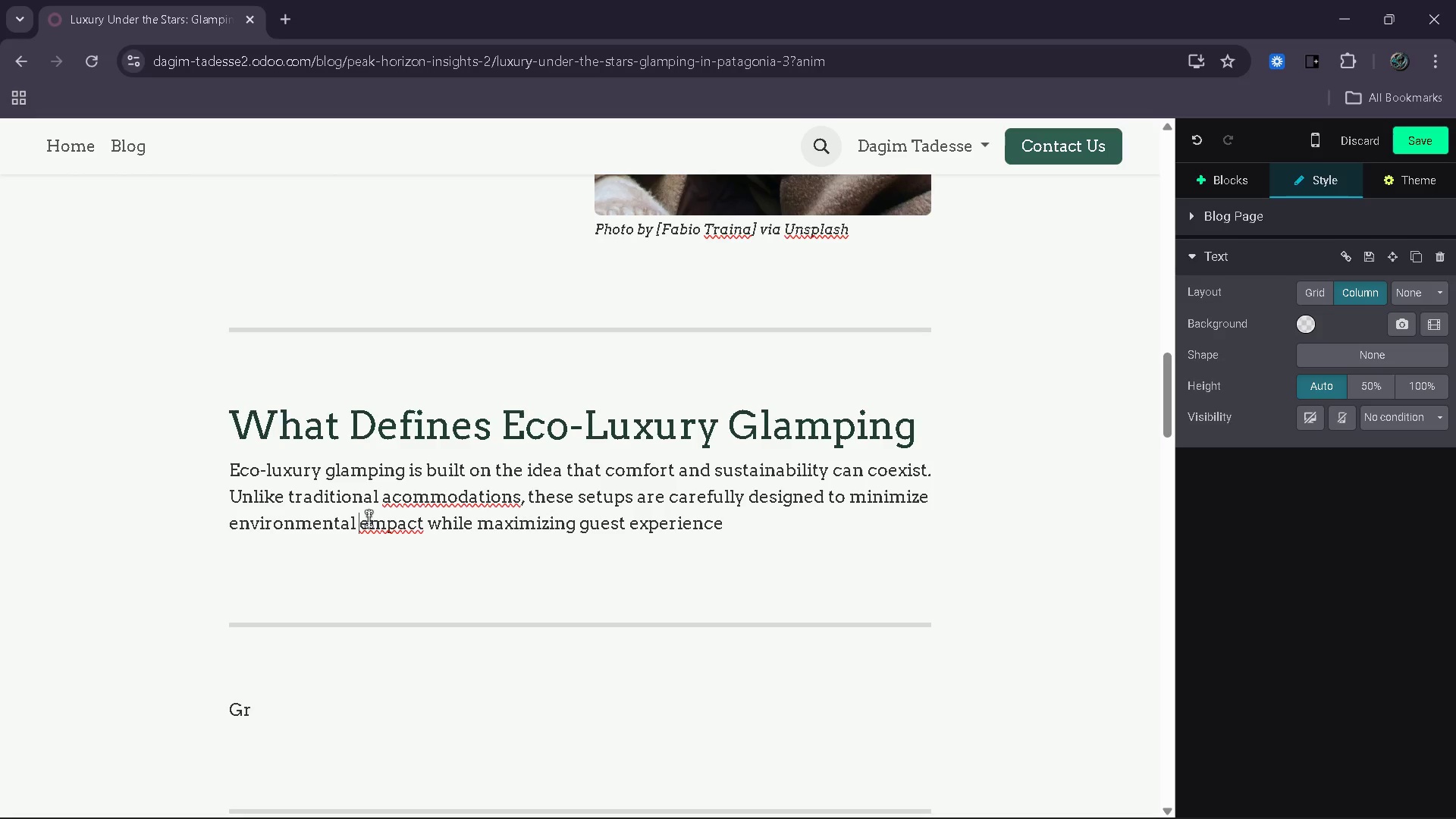 
key(Control+ArrowLeft)
 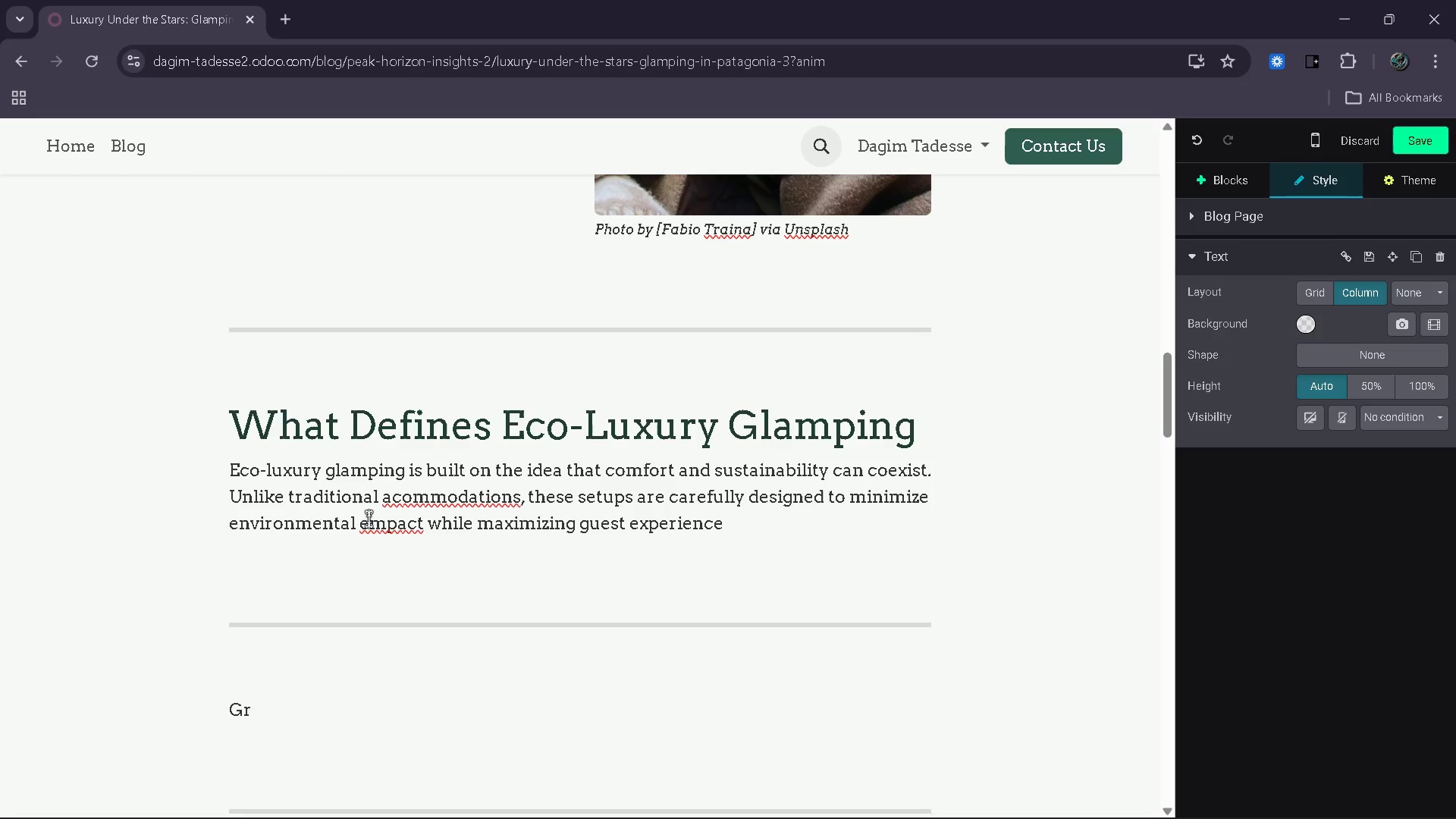 
key(ArrowRight)
 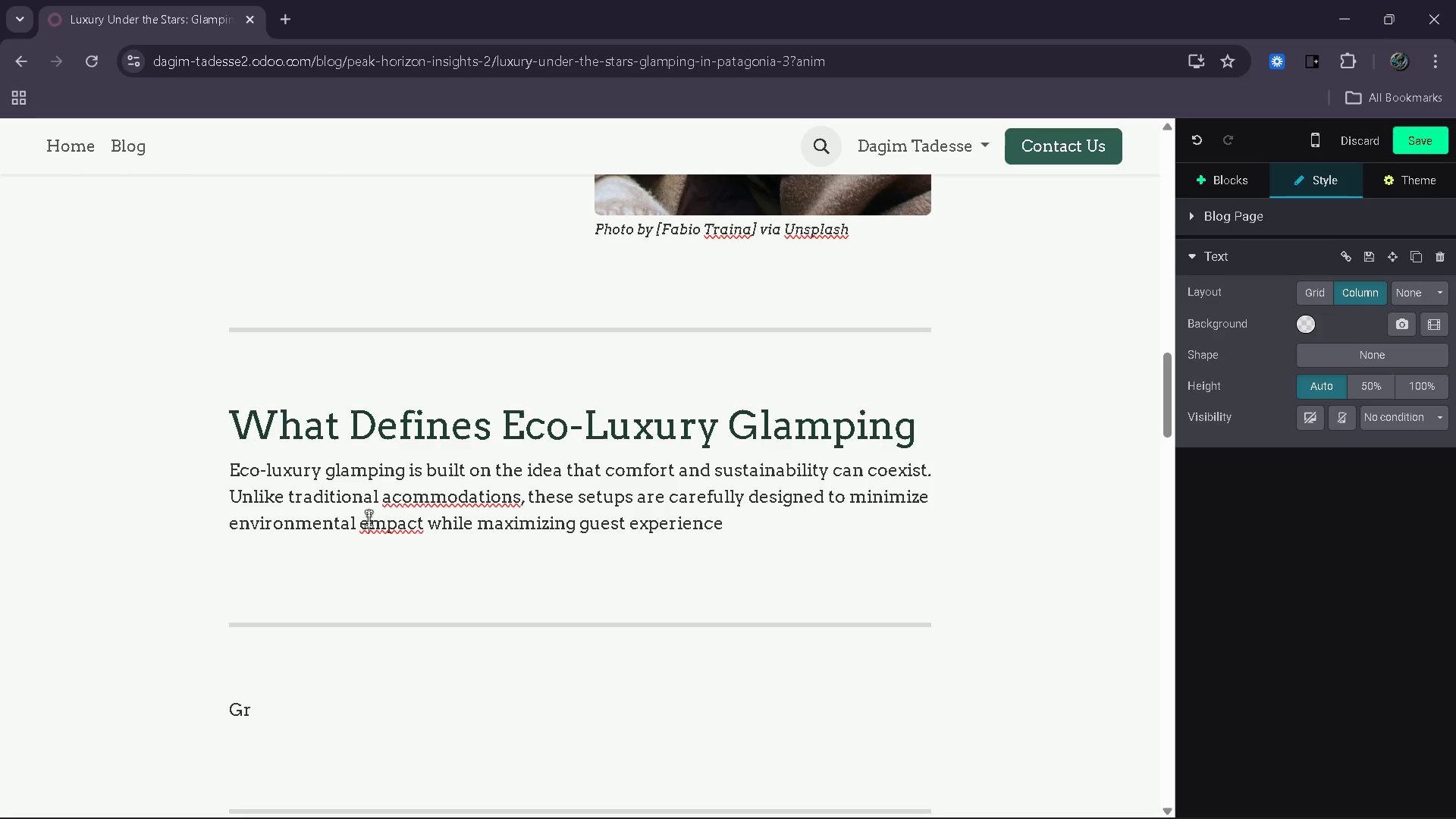 
key(Backspace)
 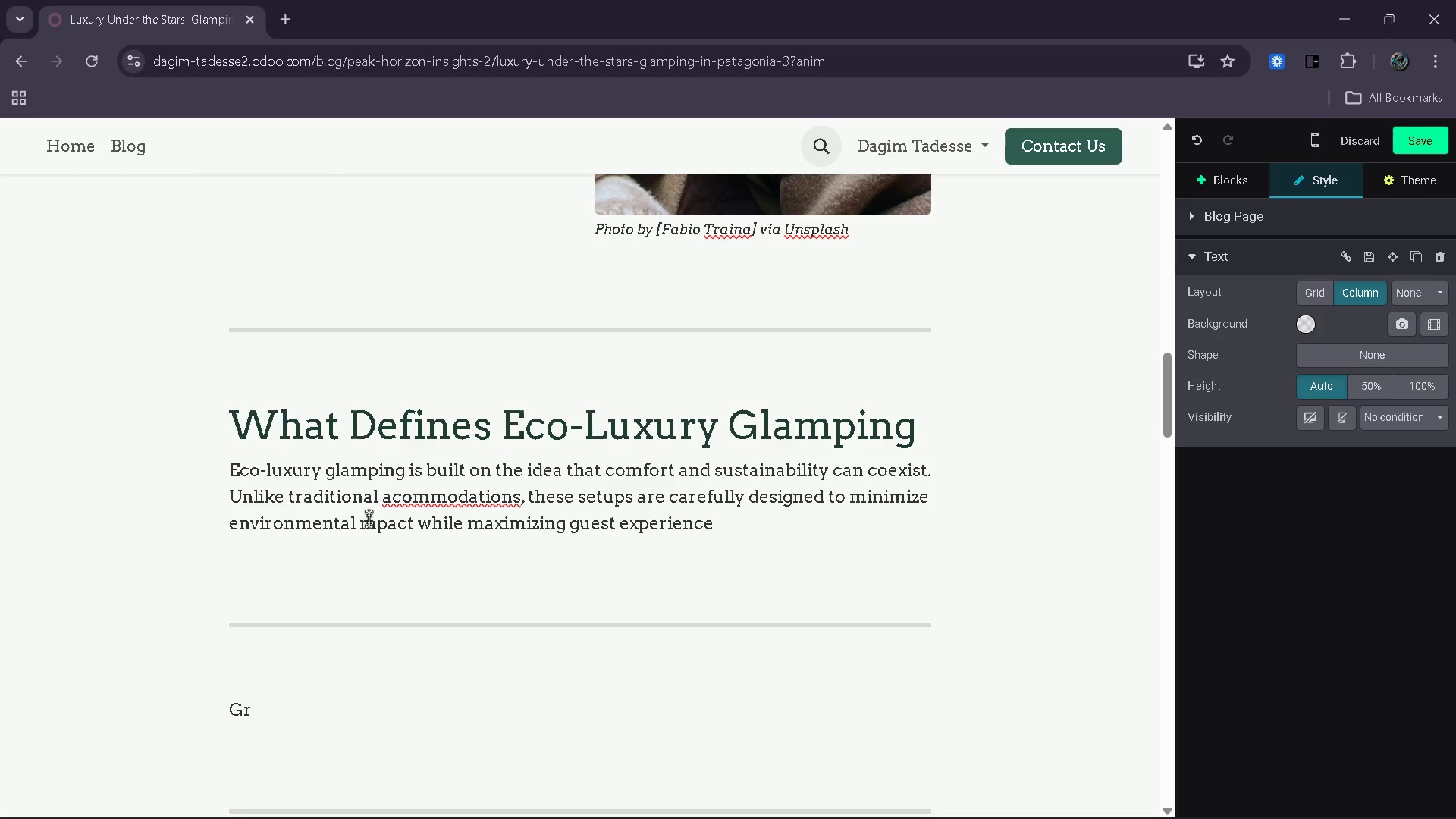 
key(I)
 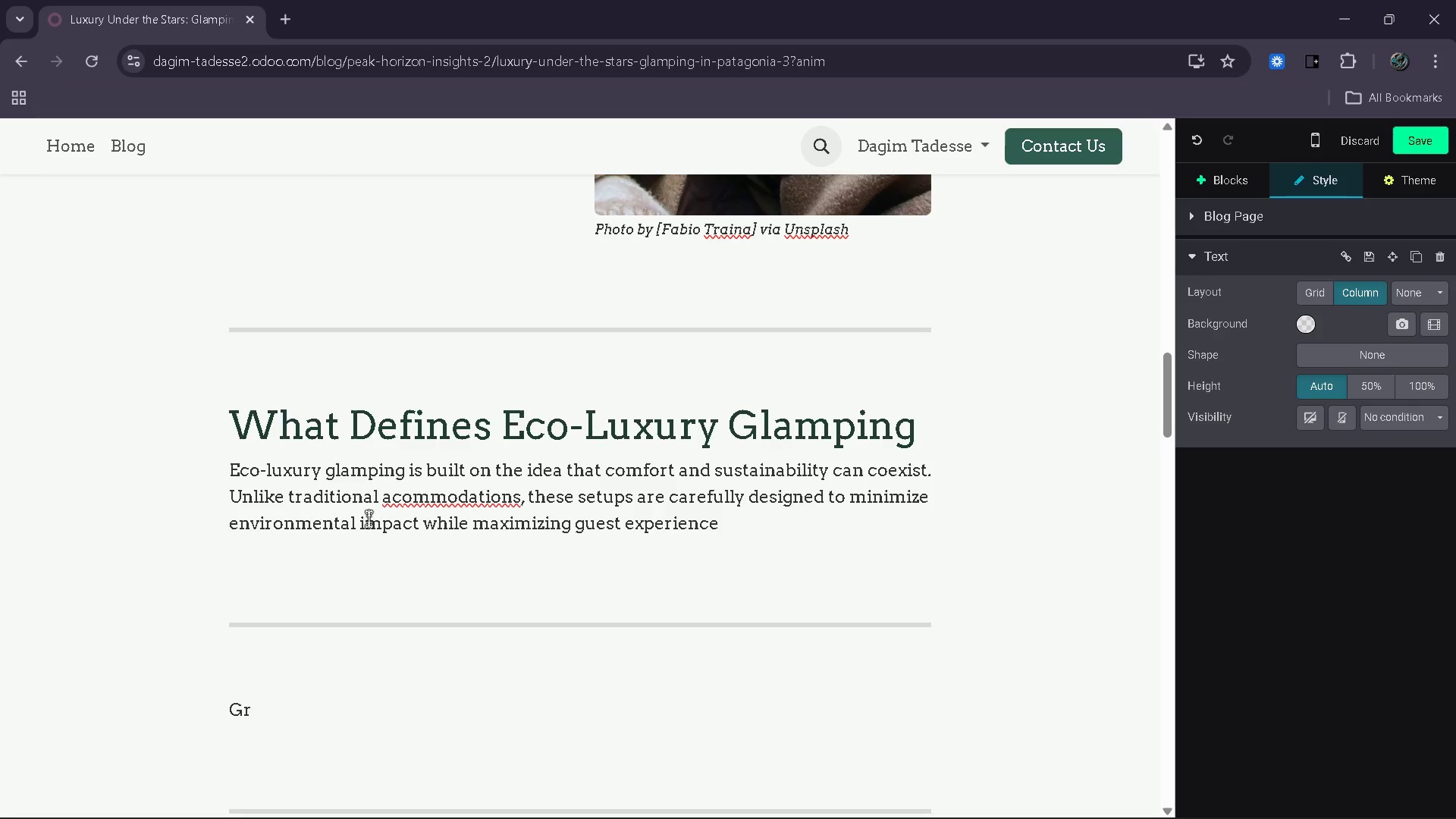 
wait(11.0)
 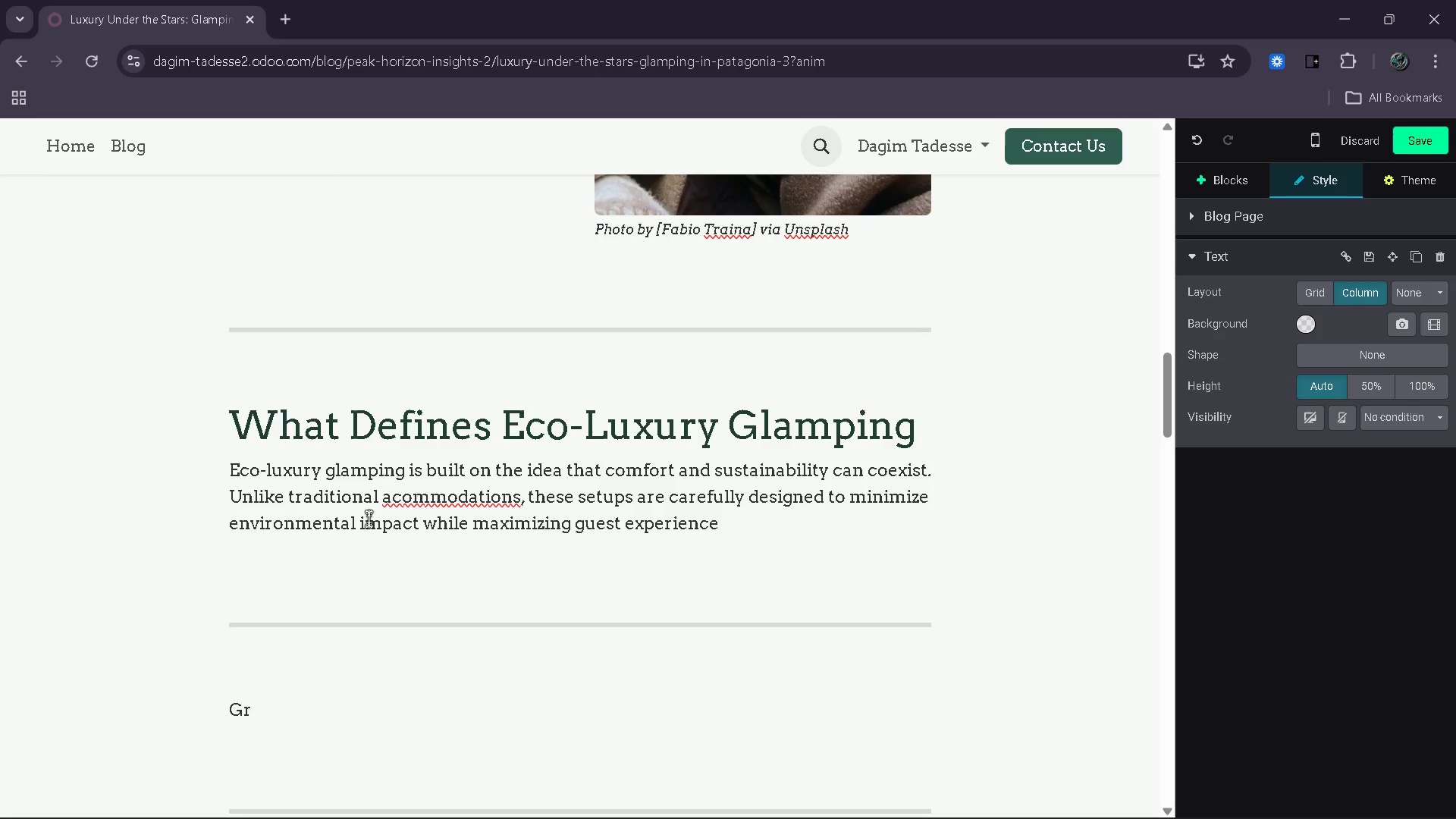 
key(ArrowUp)
 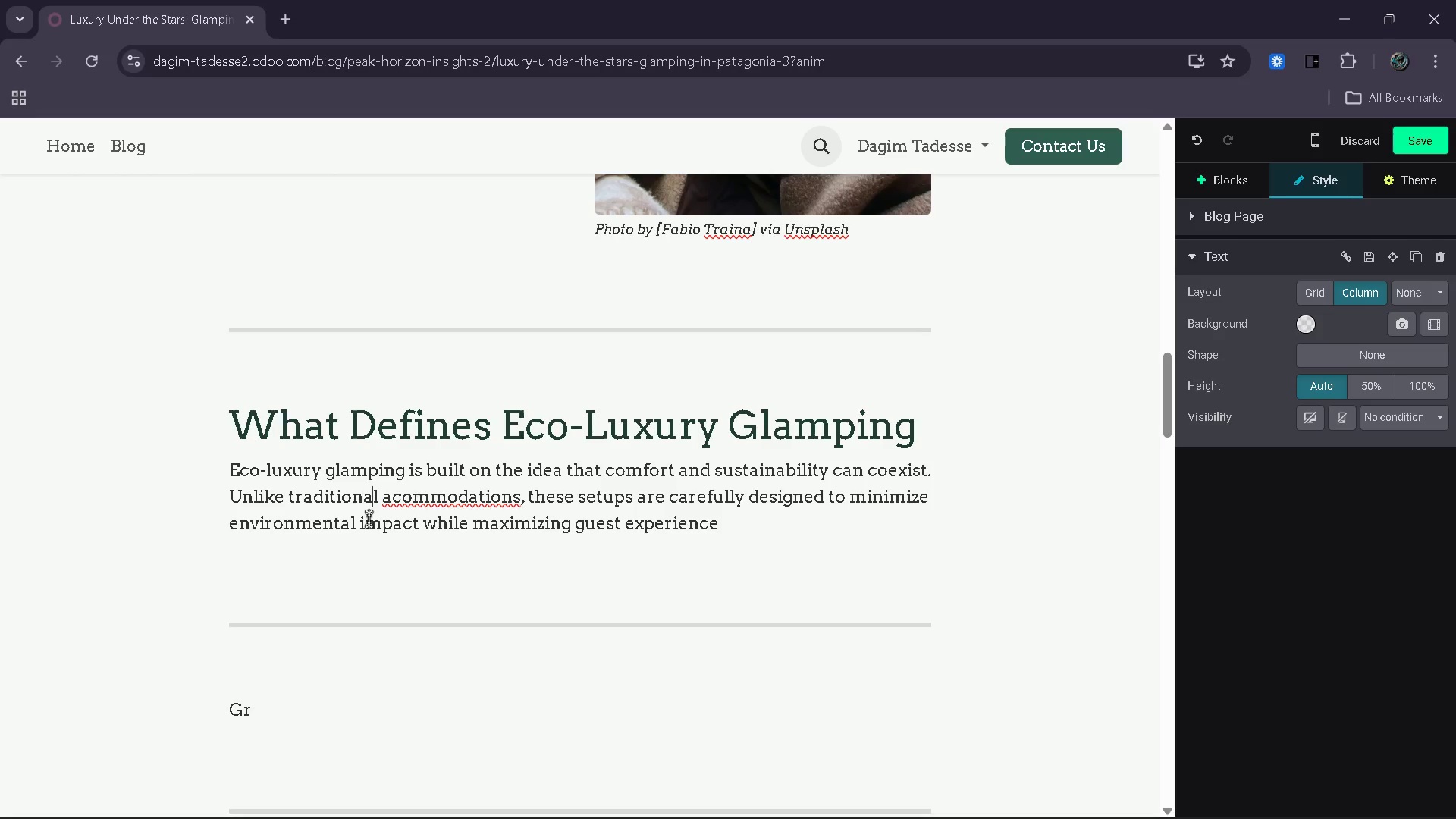 
key(ArrowRight)
 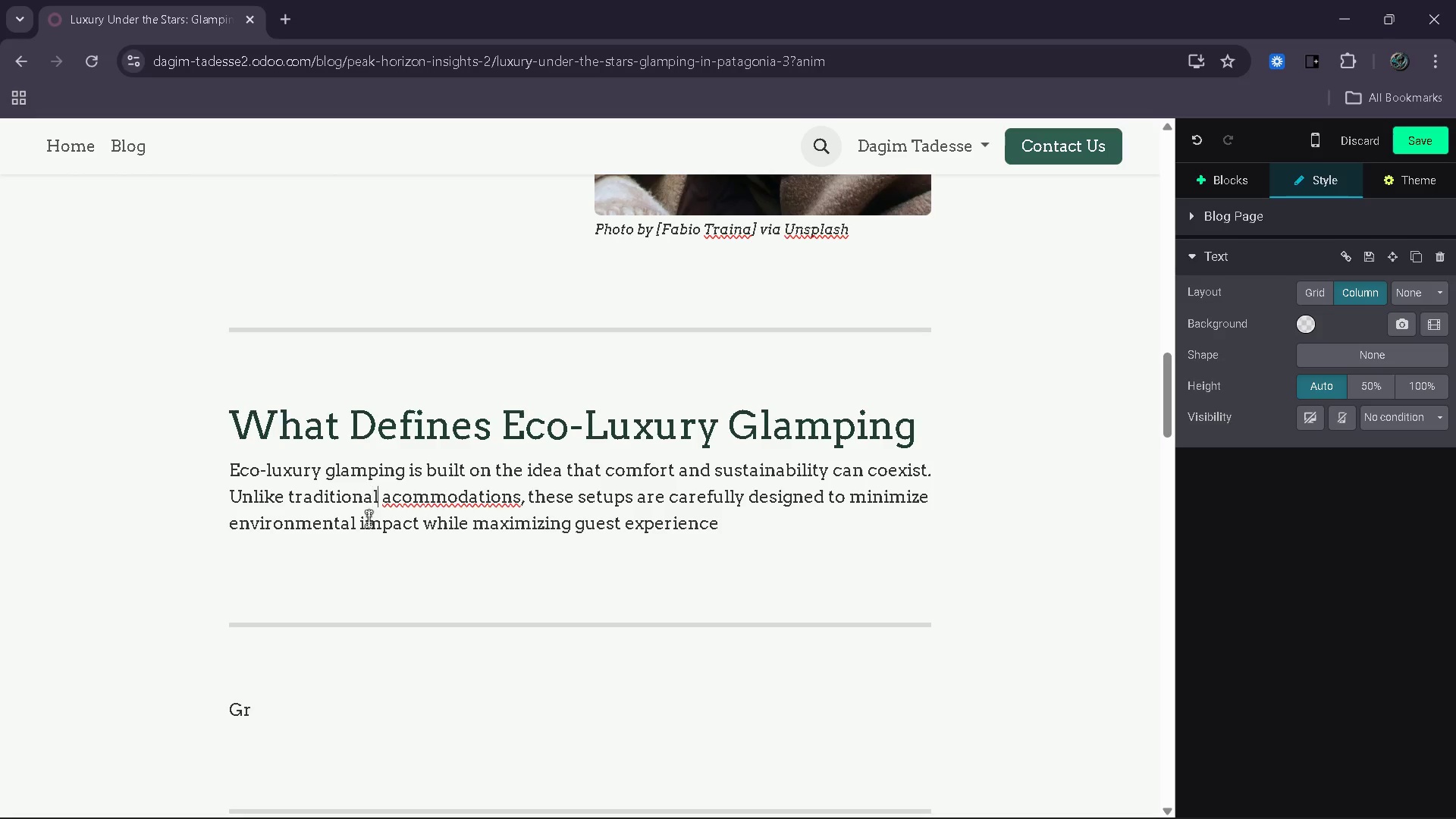 
key(ArrowRight)
 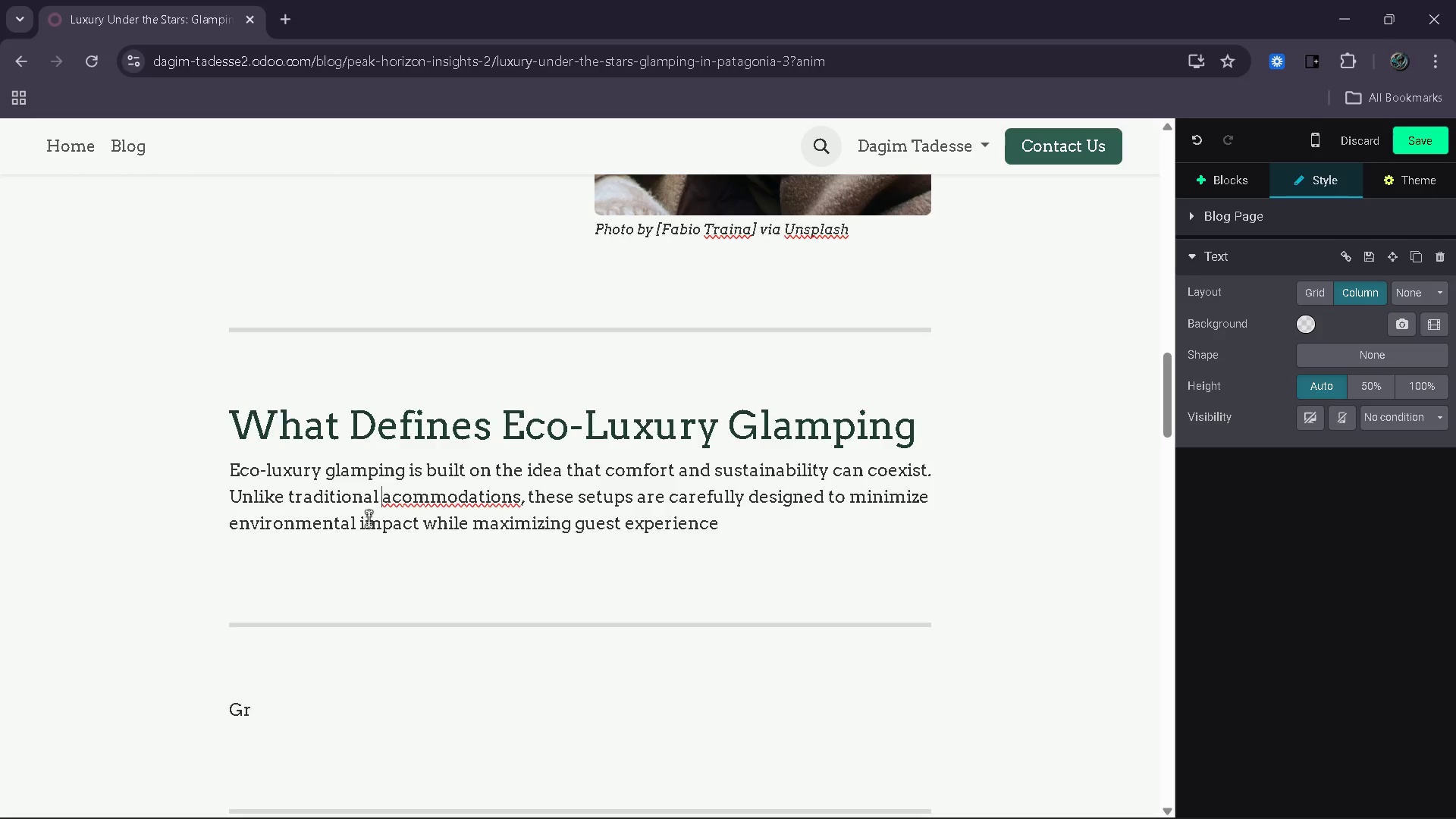 
key(ArrowRight)
 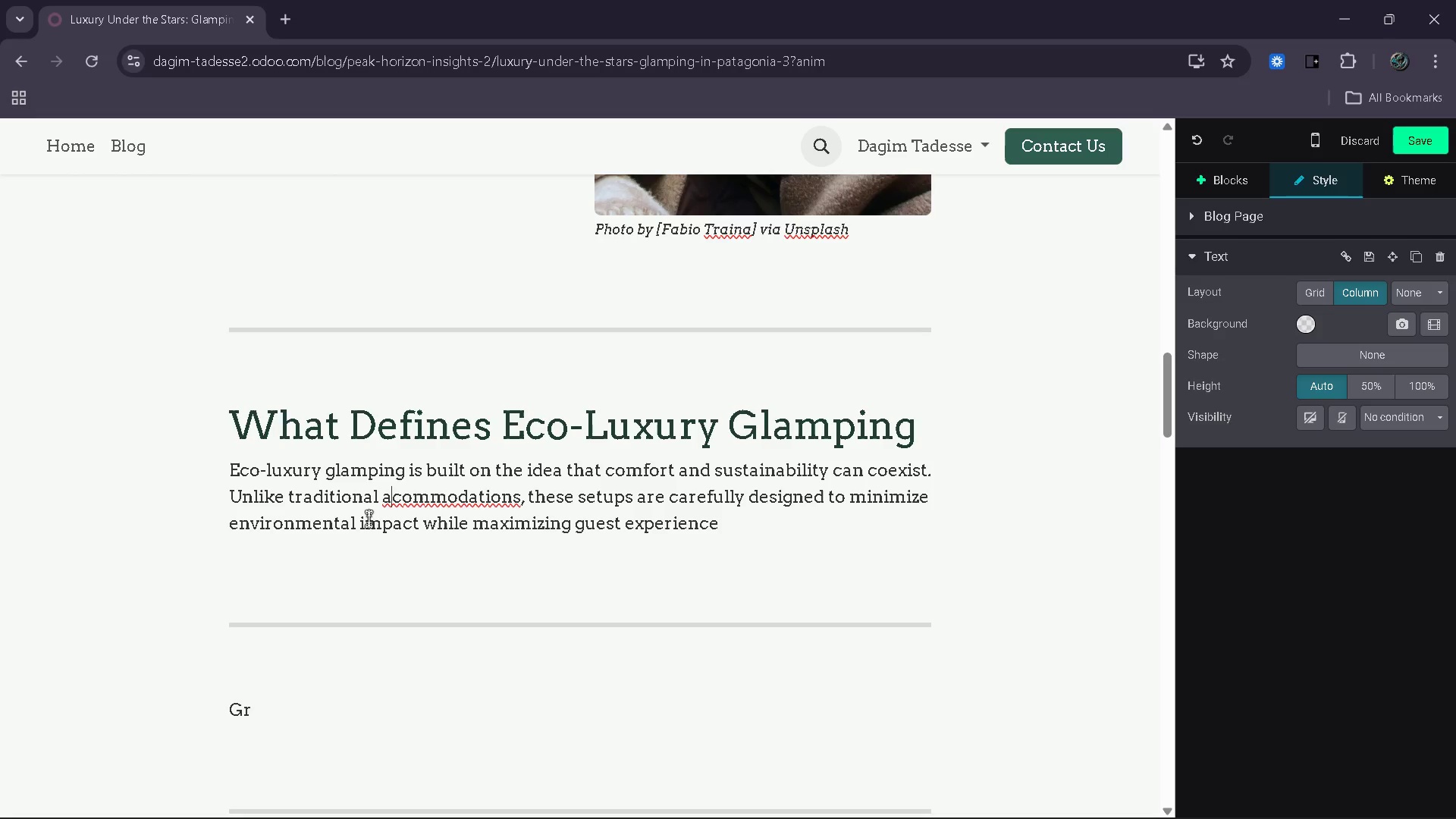 
key(ArrowRight)
 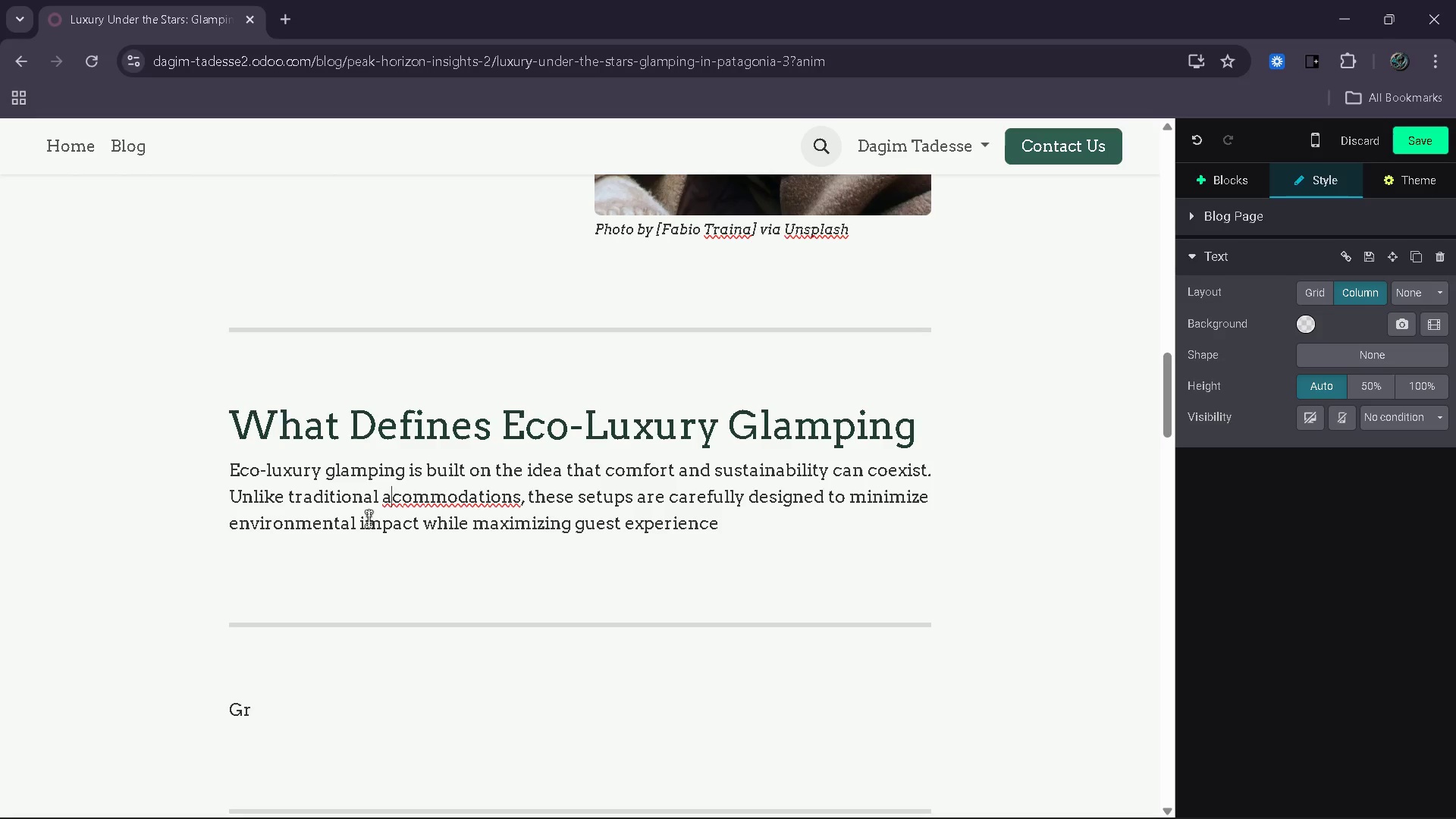 
key(X)
 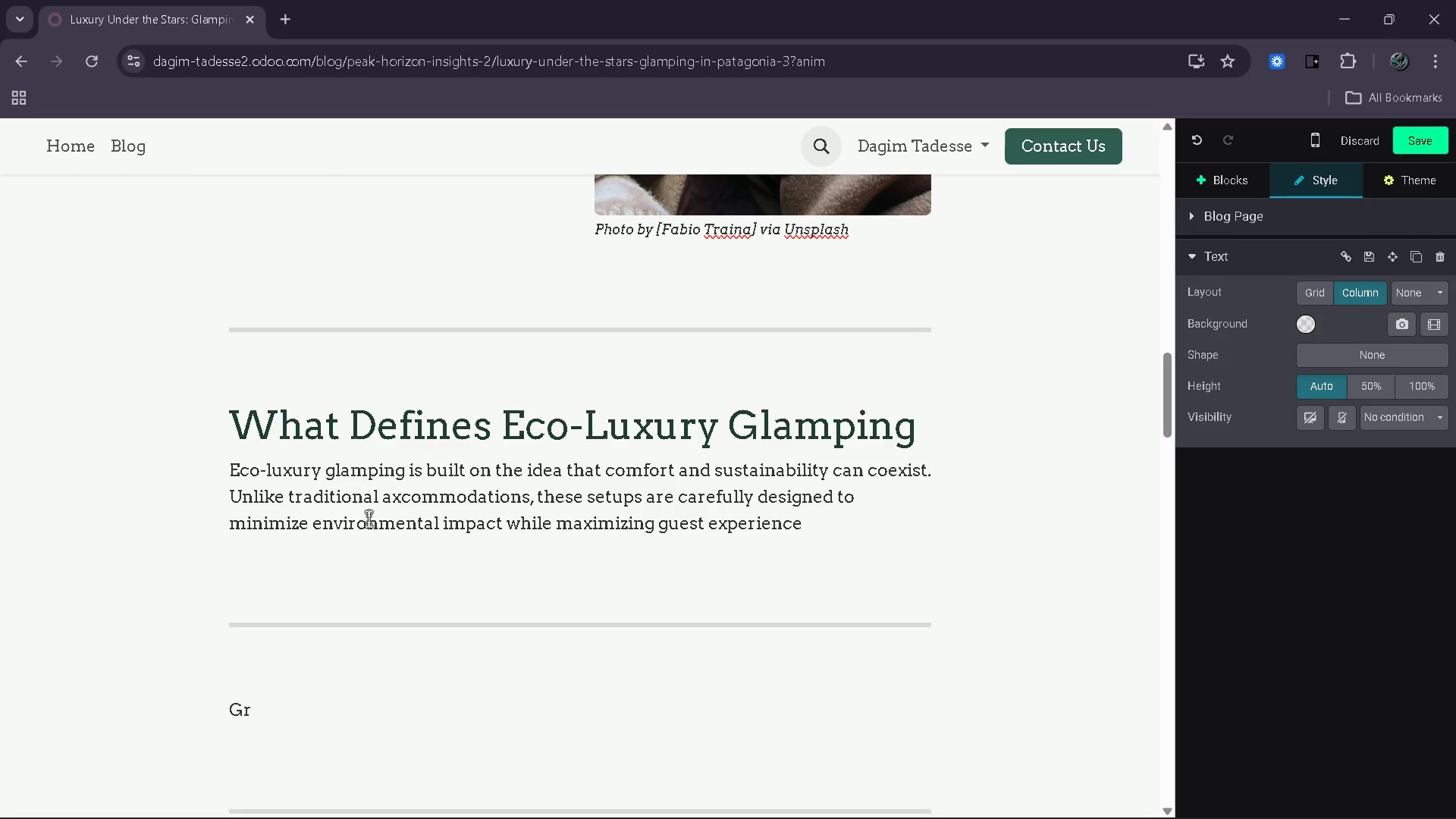 
key(Backspace)
 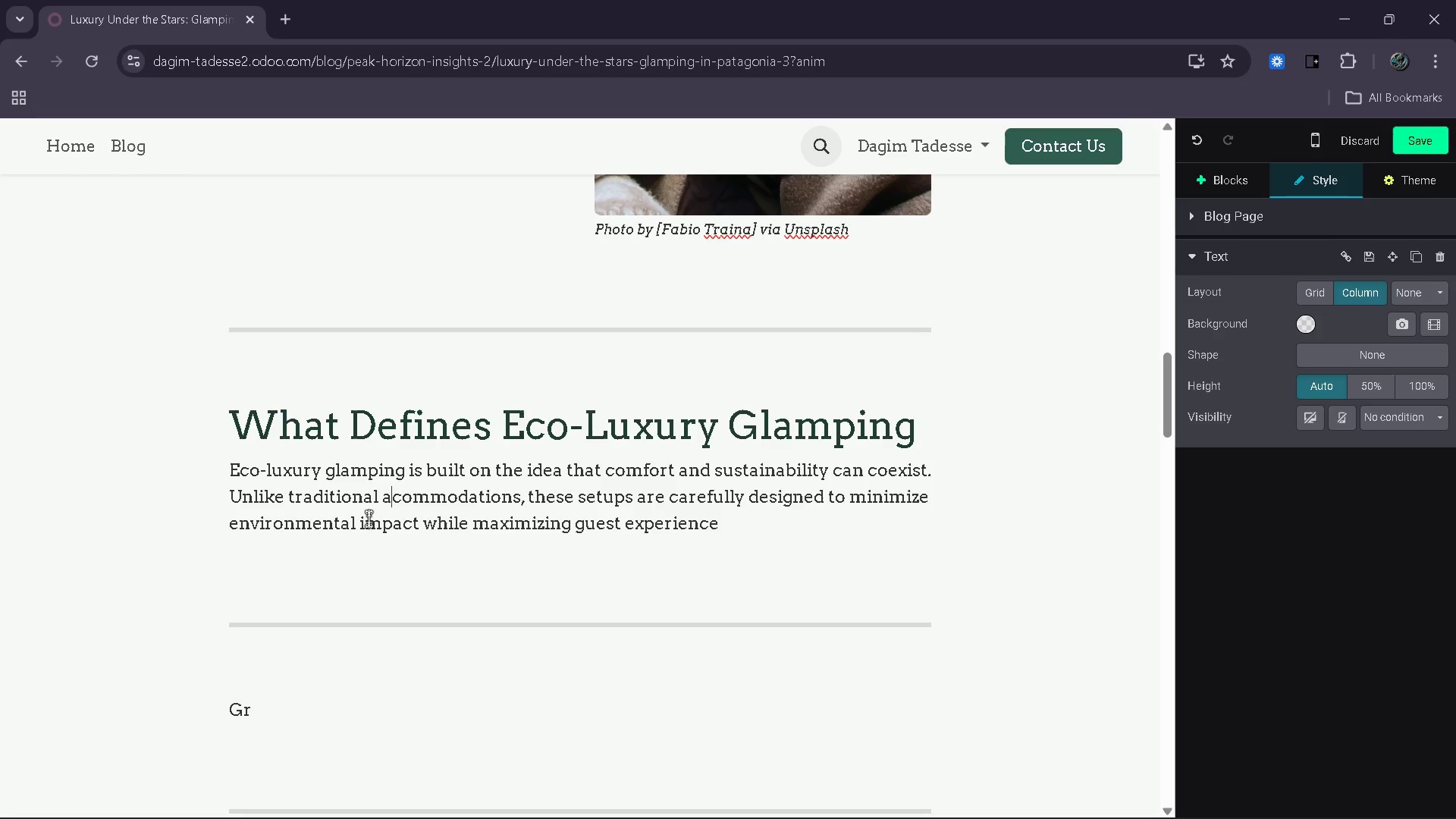 
key(C)
 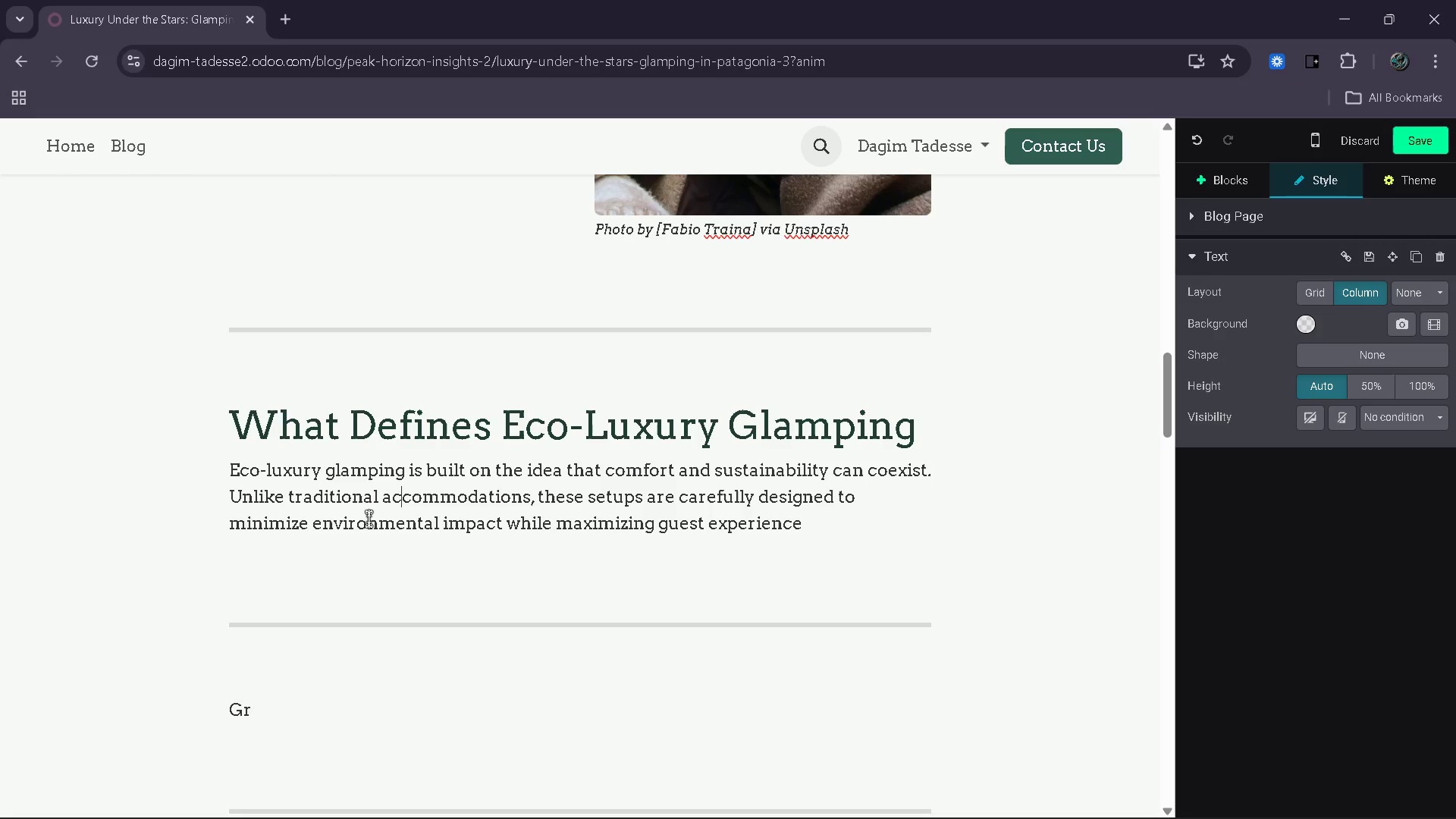 
key(End)
 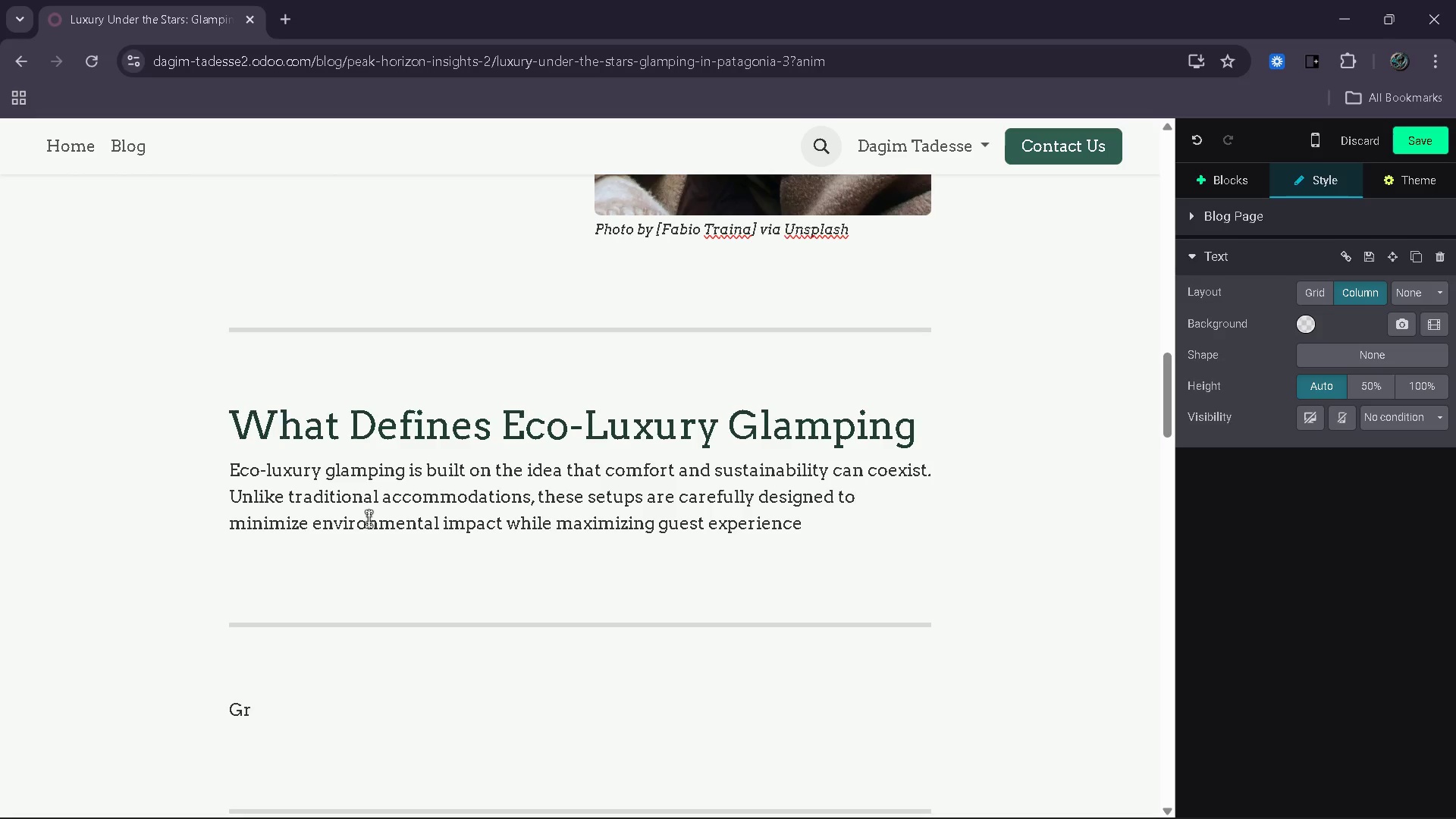 
key(ArrowDown)
 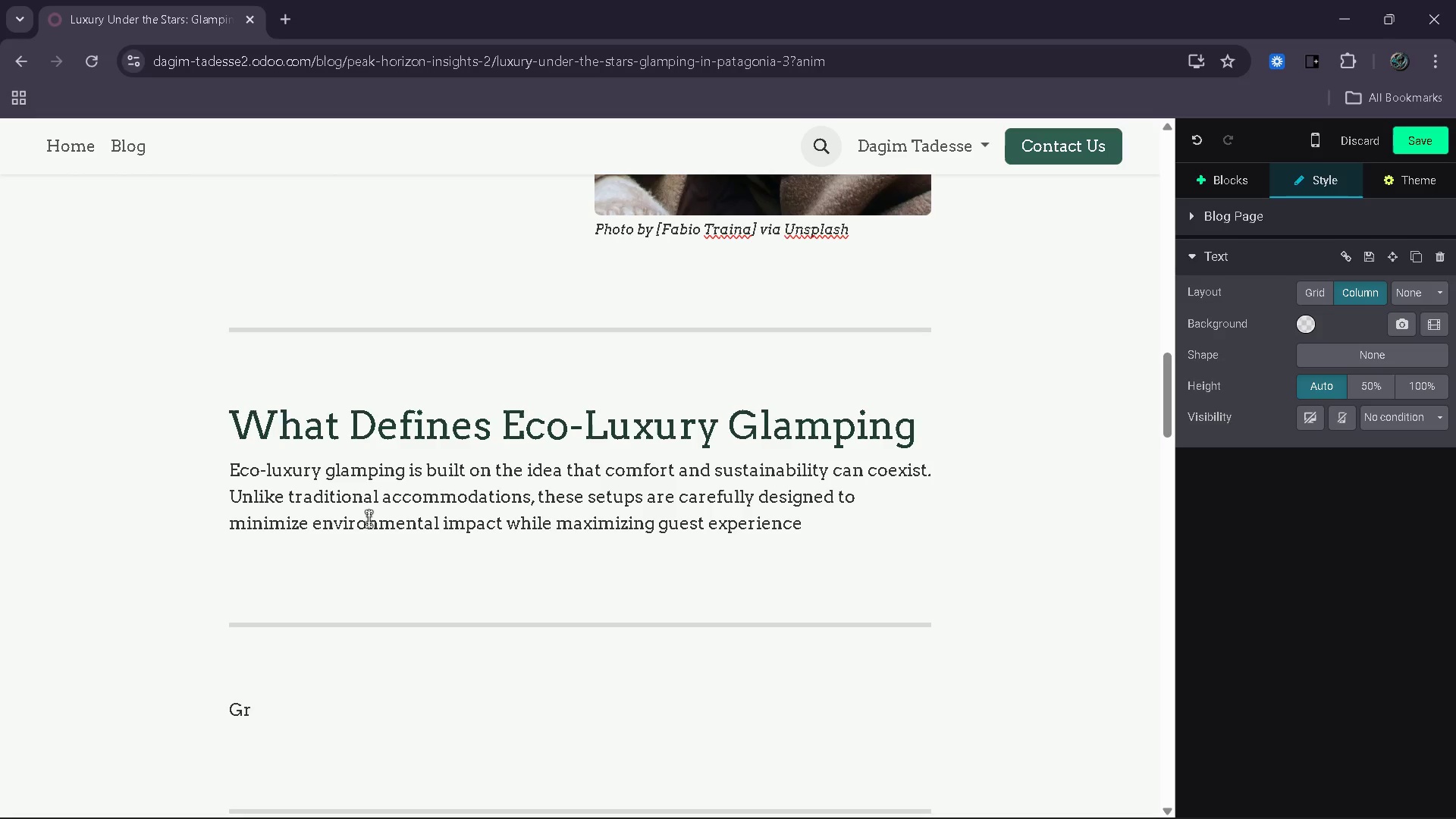 
wait(5.5)
 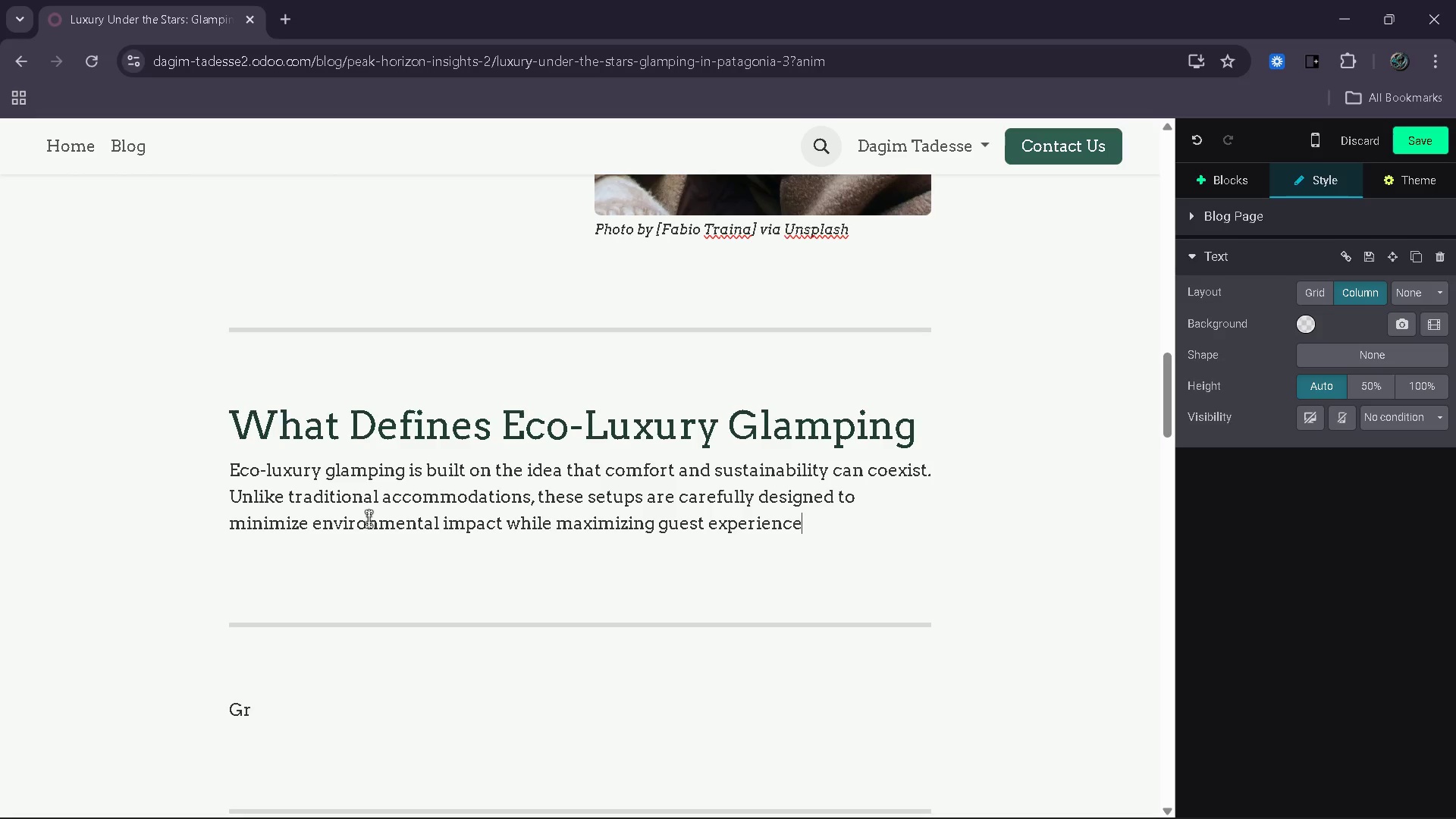 
key(Period)
 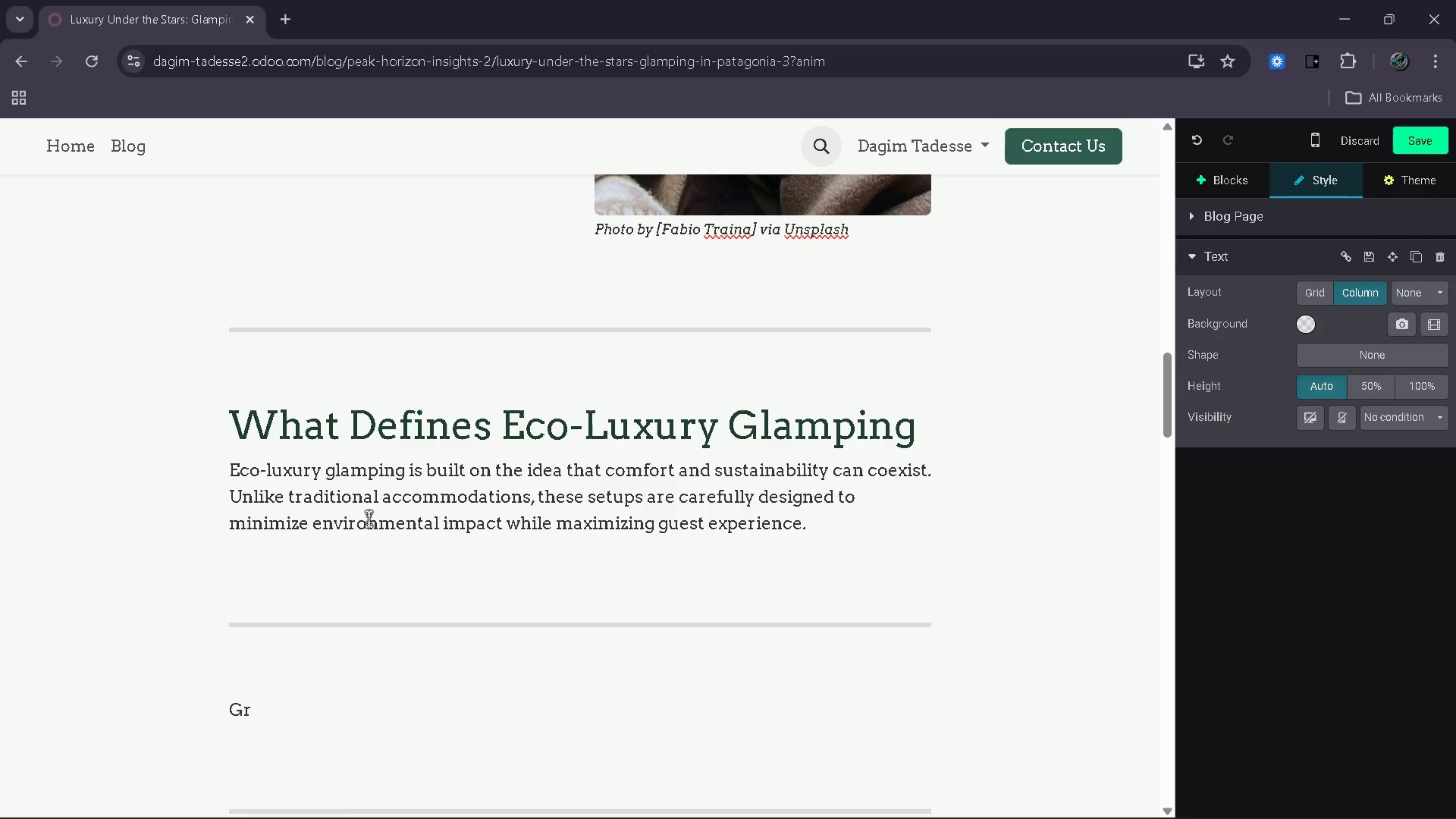 
key(Enter)
 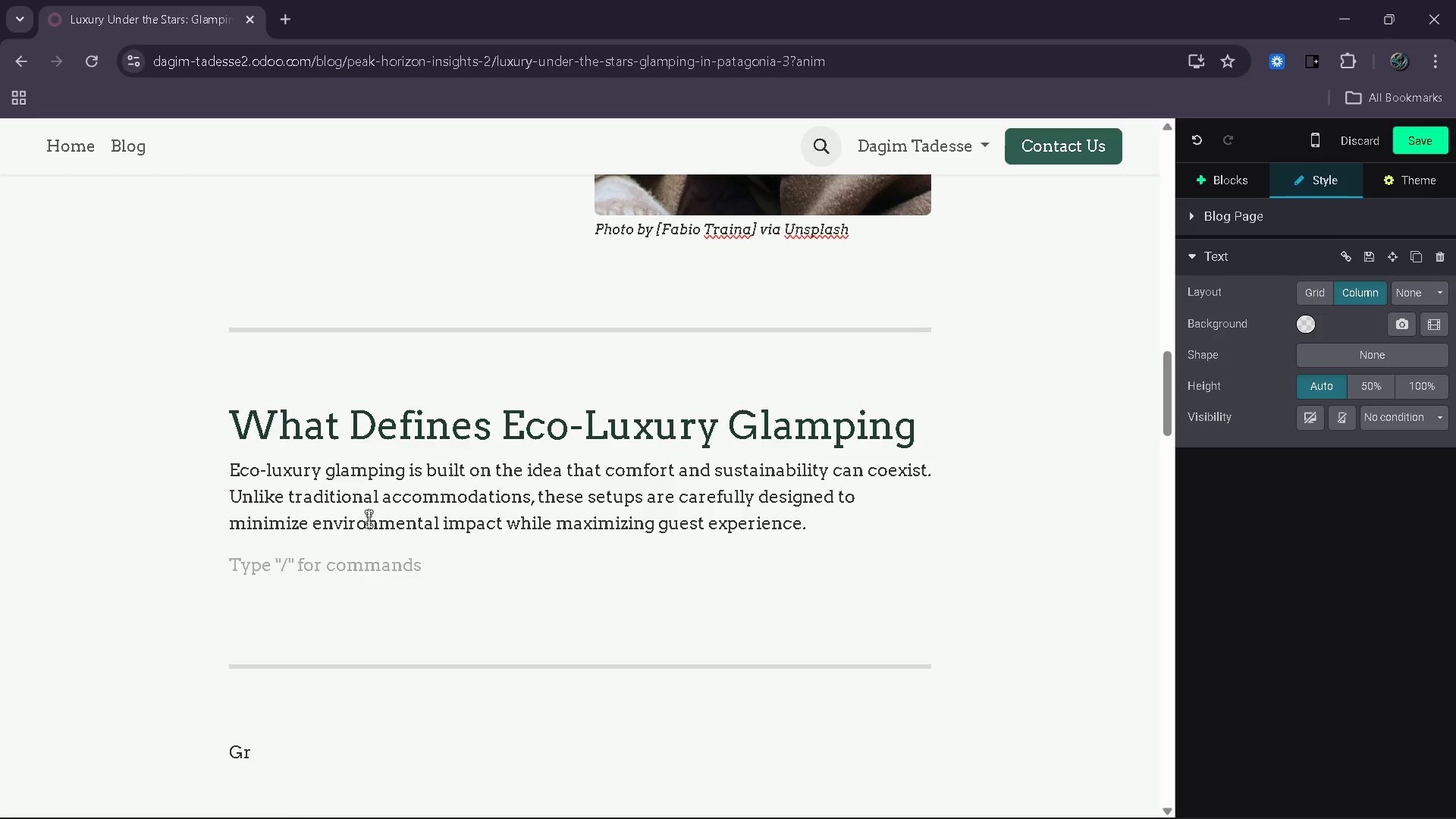 
type(In Patogonia )
 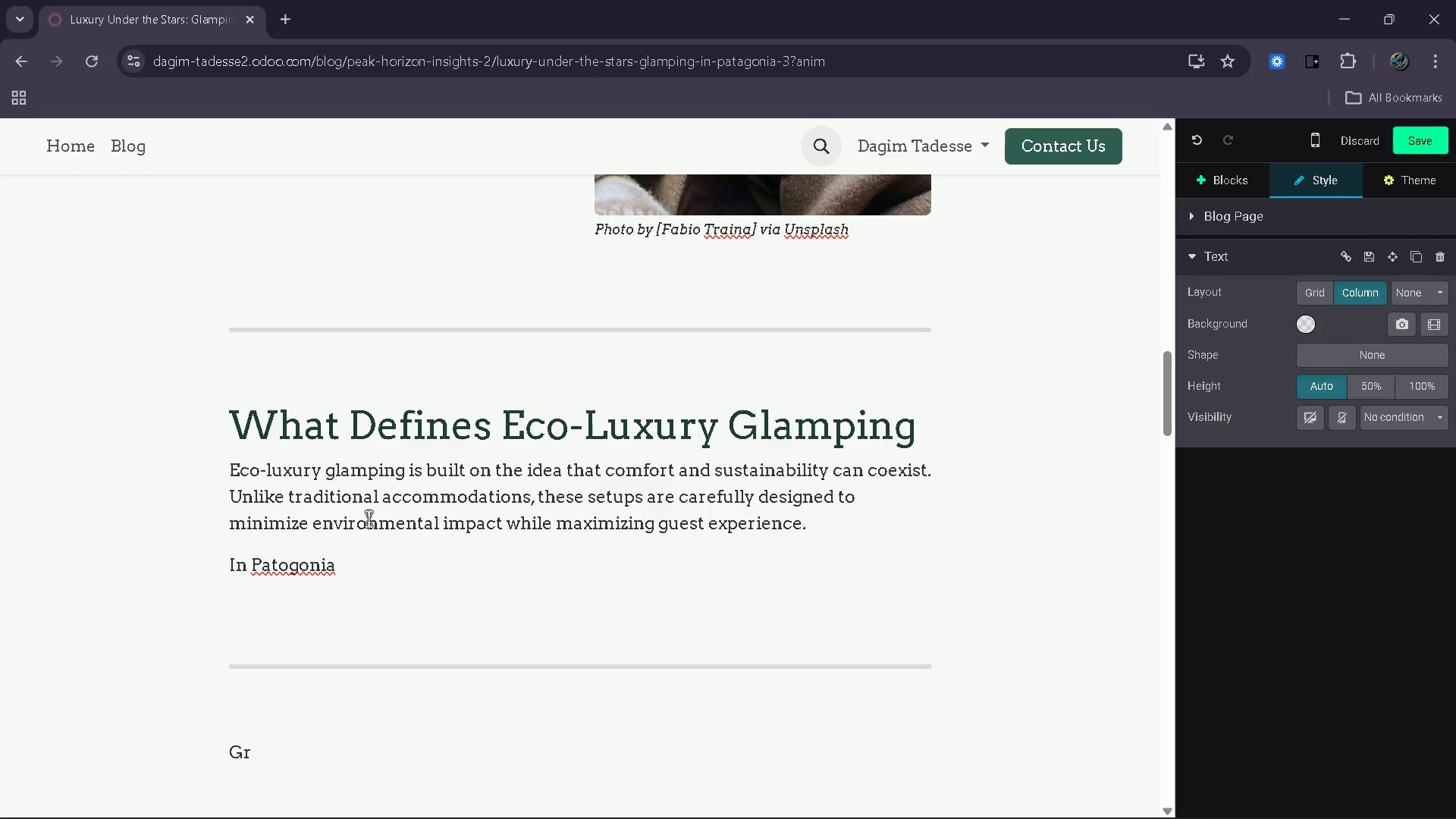 
hold_key(key=ControlRight, duration=0.61)
 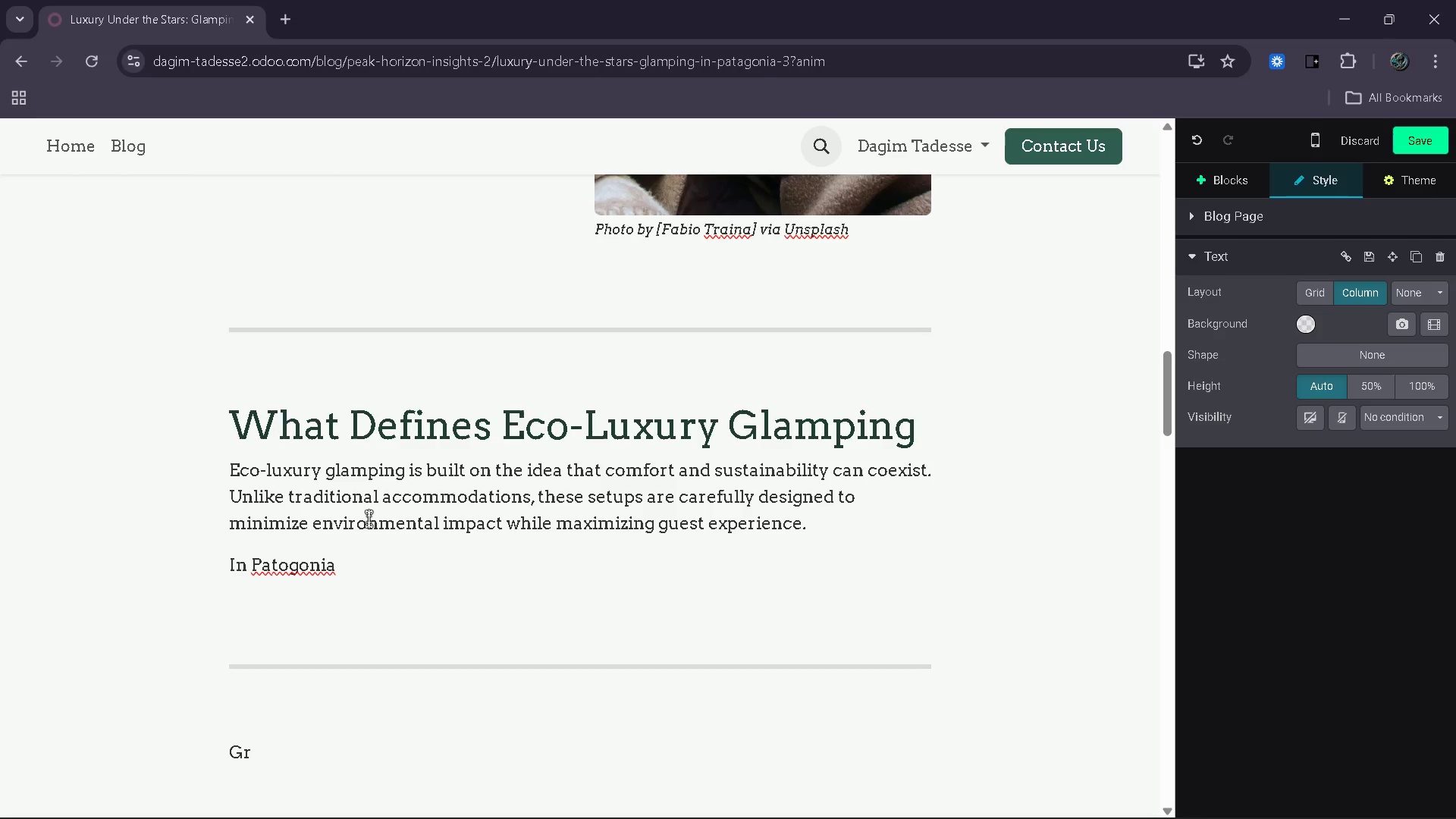 
key(Control+ControlRight)
 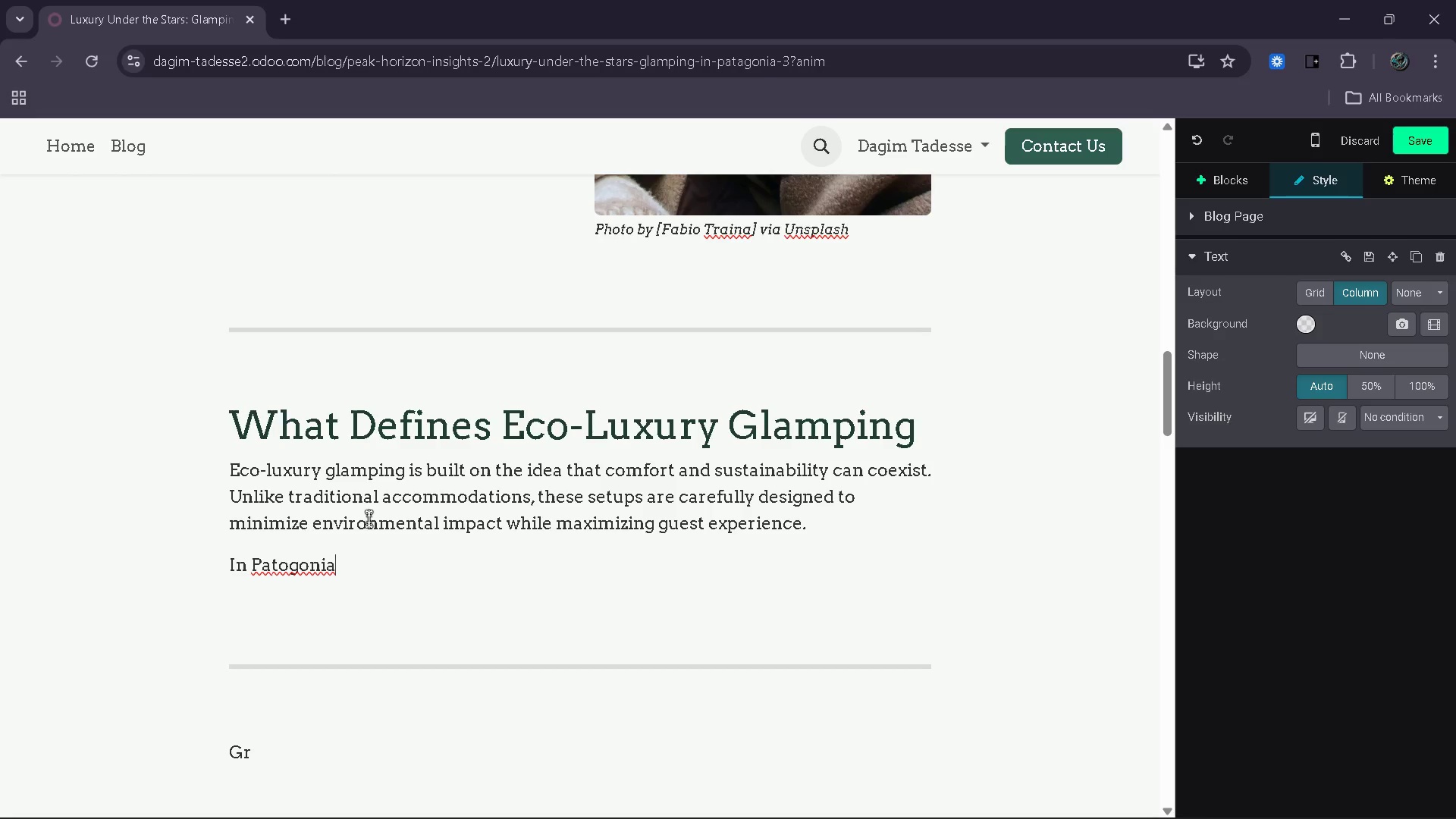 
hold_key(key=ArrowLeft, duration=0.58)
 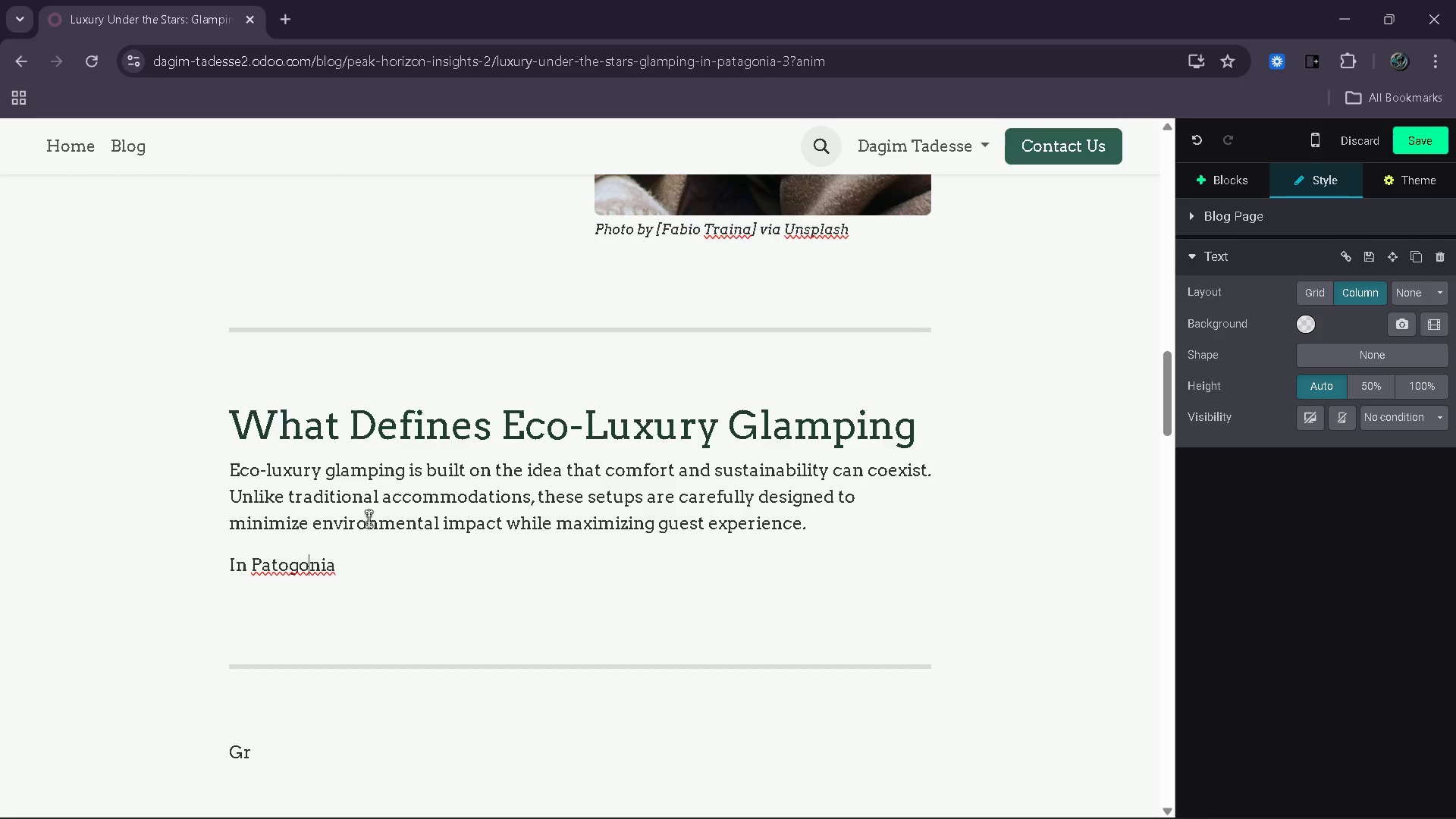 
key(ArrowLeft)
 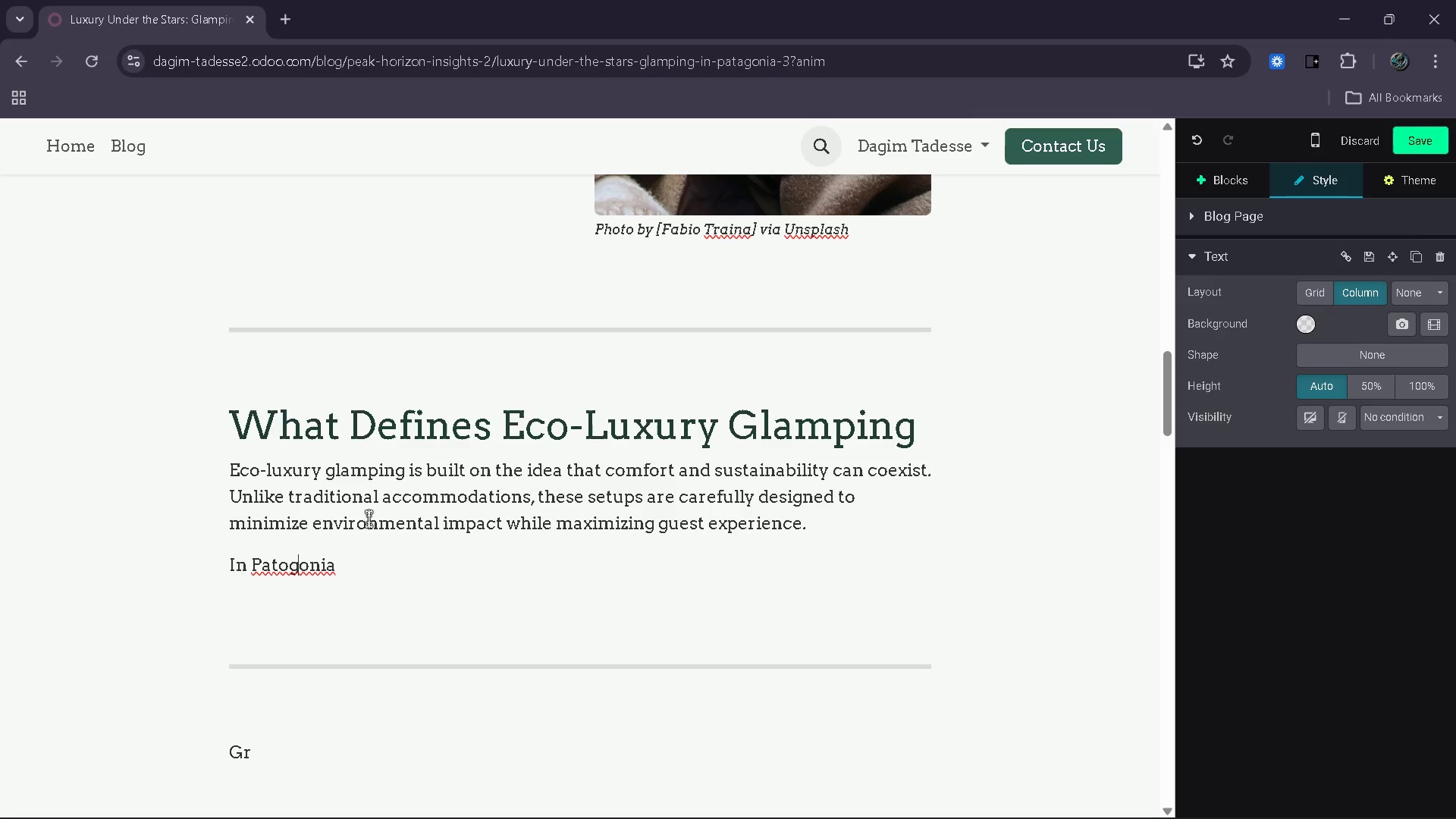 
key(ArrowLeft)
 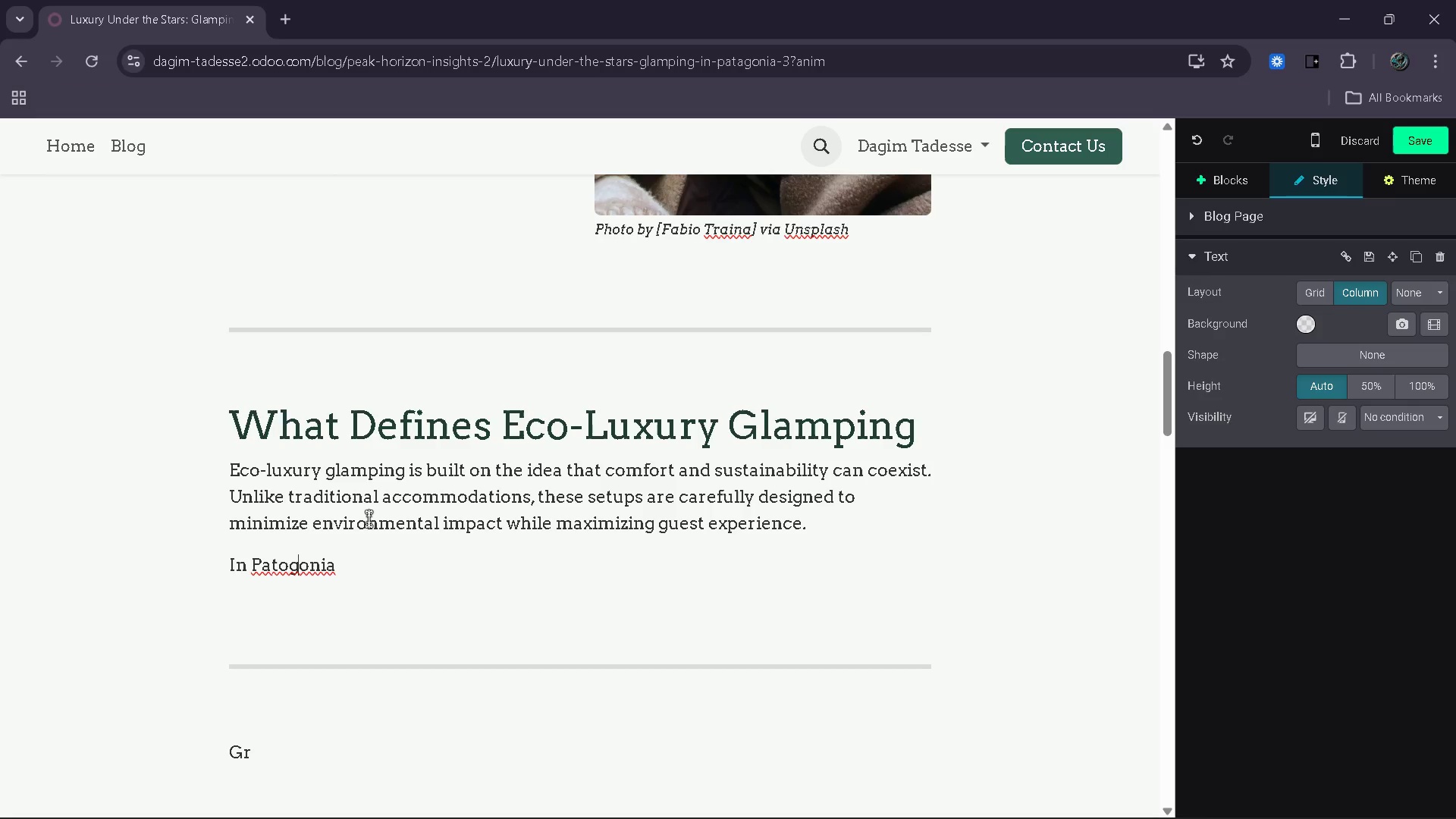 
key(ArrowLeft)
 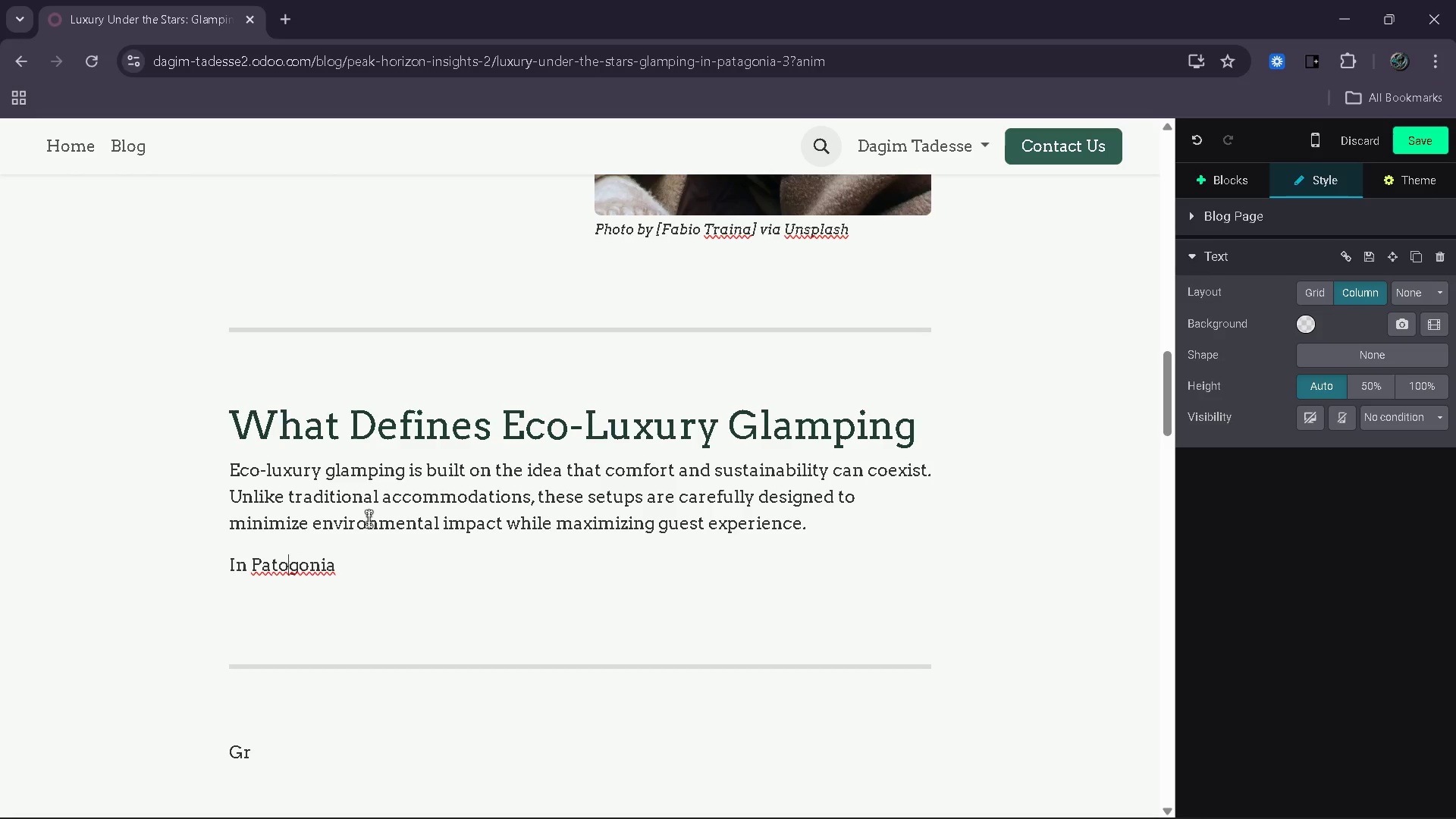 
key(Backspace)
type(a[End])
key(Backspace)
type(, many glamping sites use renewable energy sources )
key(Backspace)
type(, such as solar o)
key(Backspace)
type(poewe)
key(Backspace)
key(Backspace)
key(Backspace)
type(wer)
 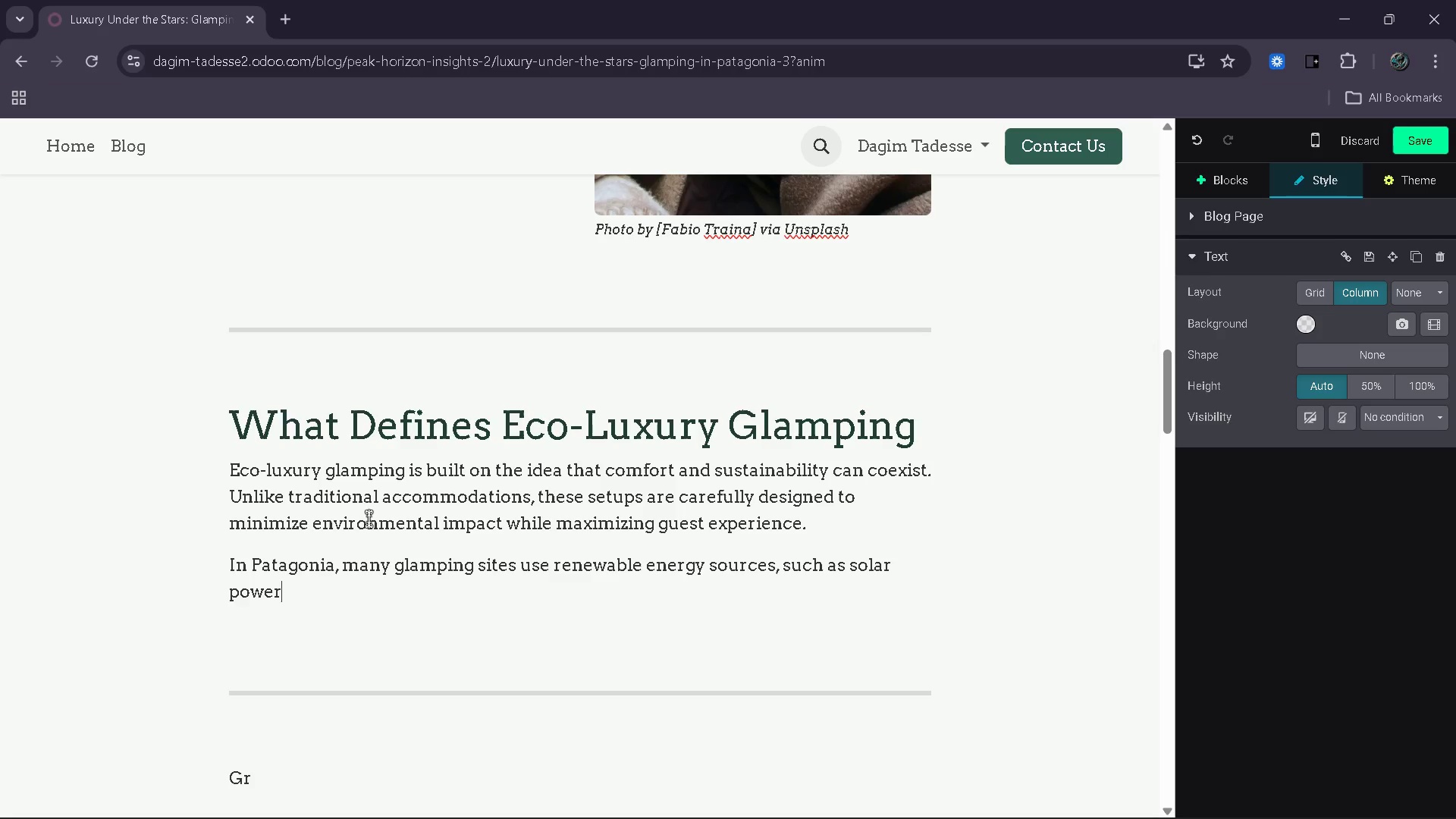 
type(, to operate efficiently wot)
key(Backspace)
key(Backspace)
type(ithout distr)
key(Backspace)
type(urbing the surrouon)
key(Backspace)
key(Backspace)
type(nding eniv)
key(Backspace)
key(Backspace)
type(vironment )
key(Backspace)
type(. Water usage is cae)
key(Backspace)
type(refully managed and materials used in construction are og)
key(Backspace)
type(ften locally sourced or environmentall )
key(Backspace)
type(y friendly.)
 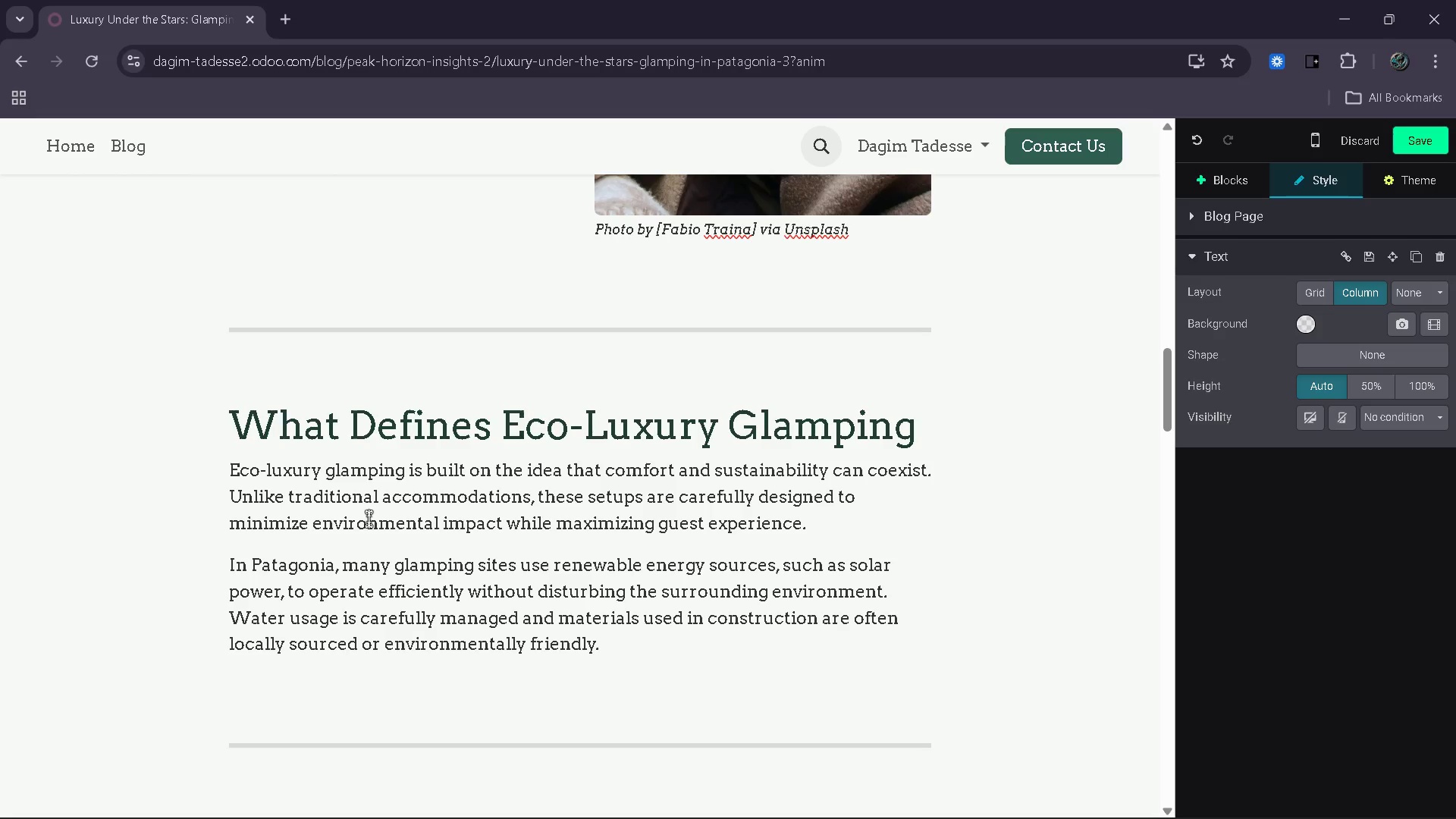 
key(Enter)
 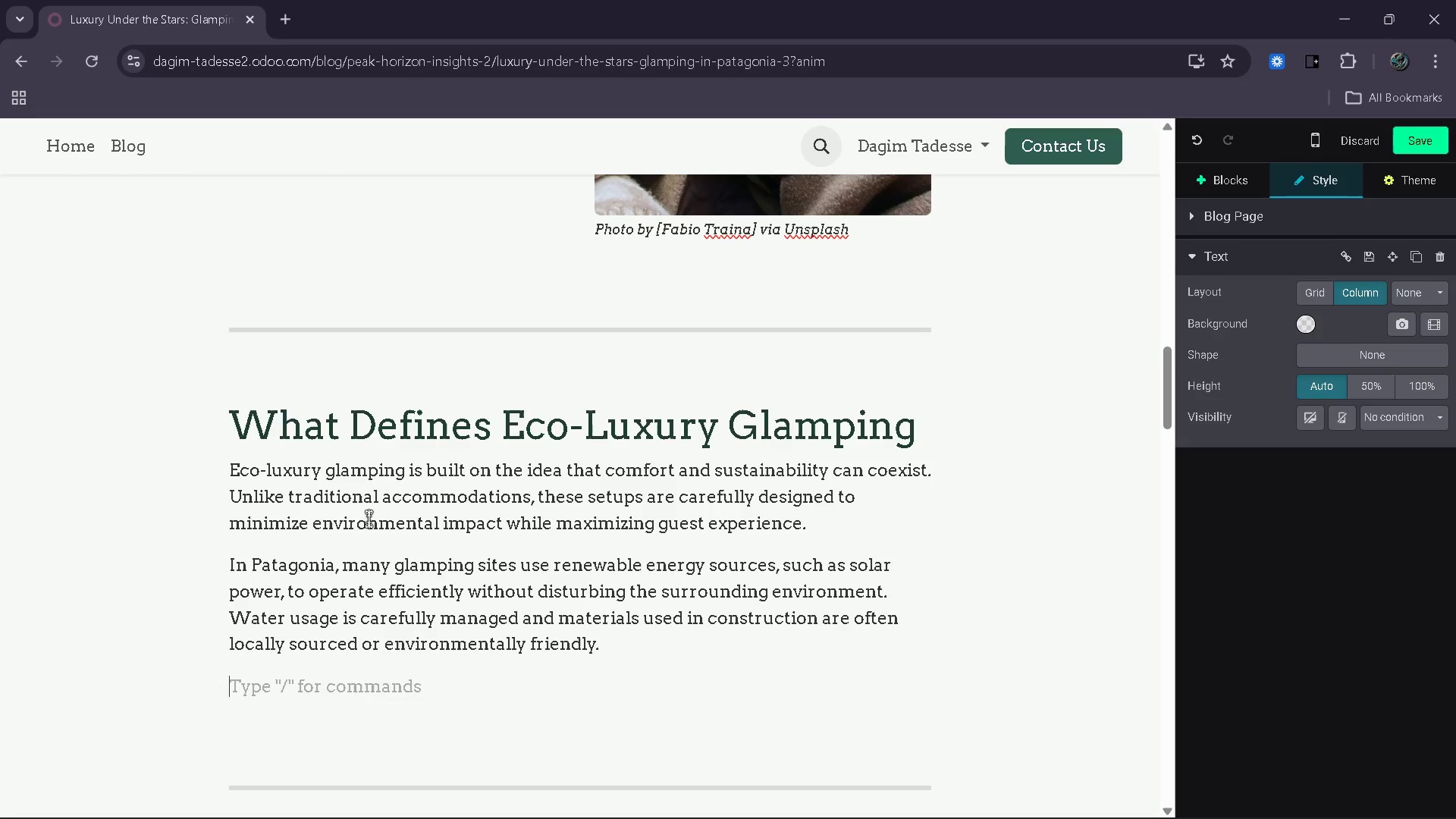 
type(A typically glamping experience may include: )
 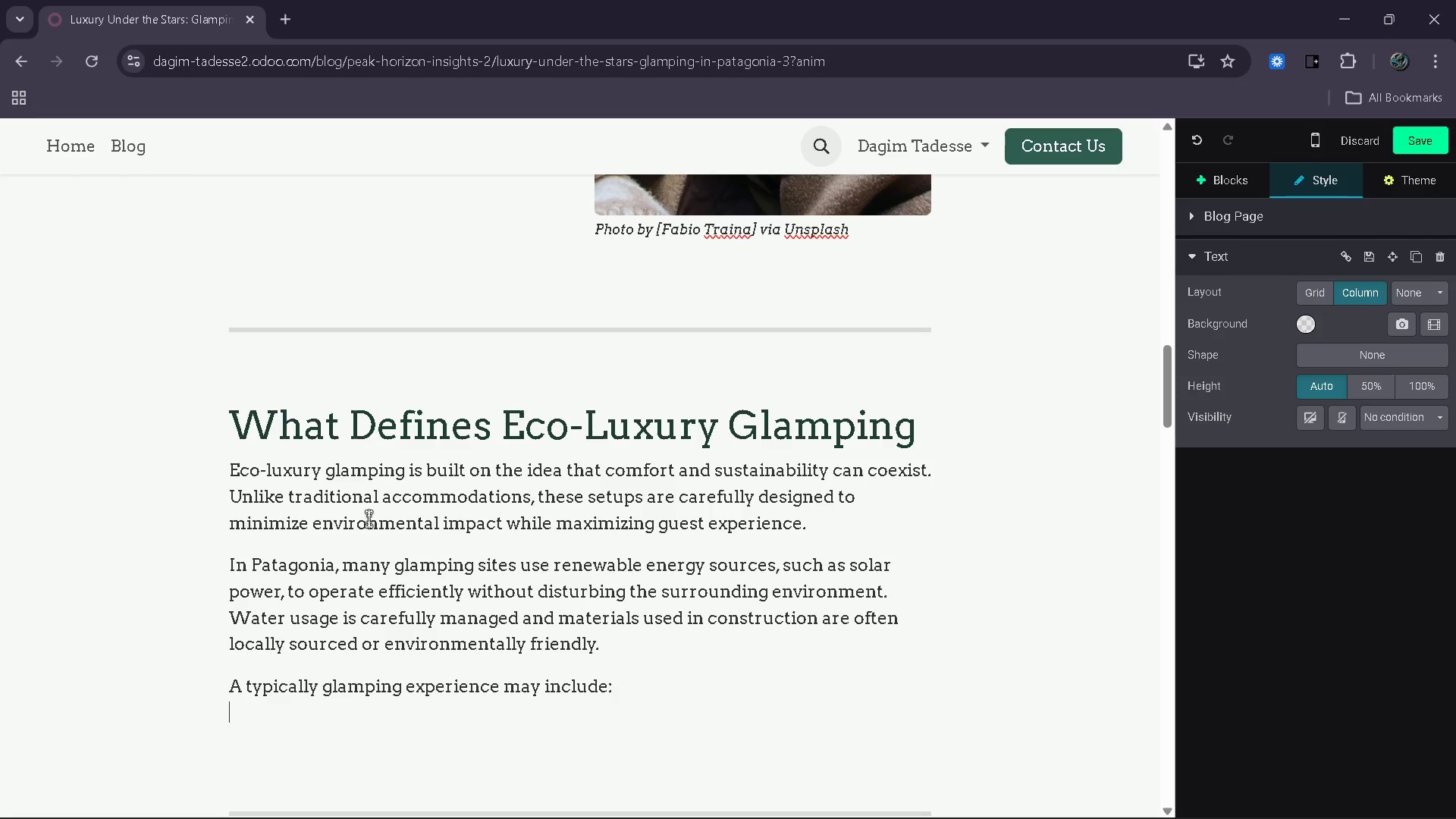 
 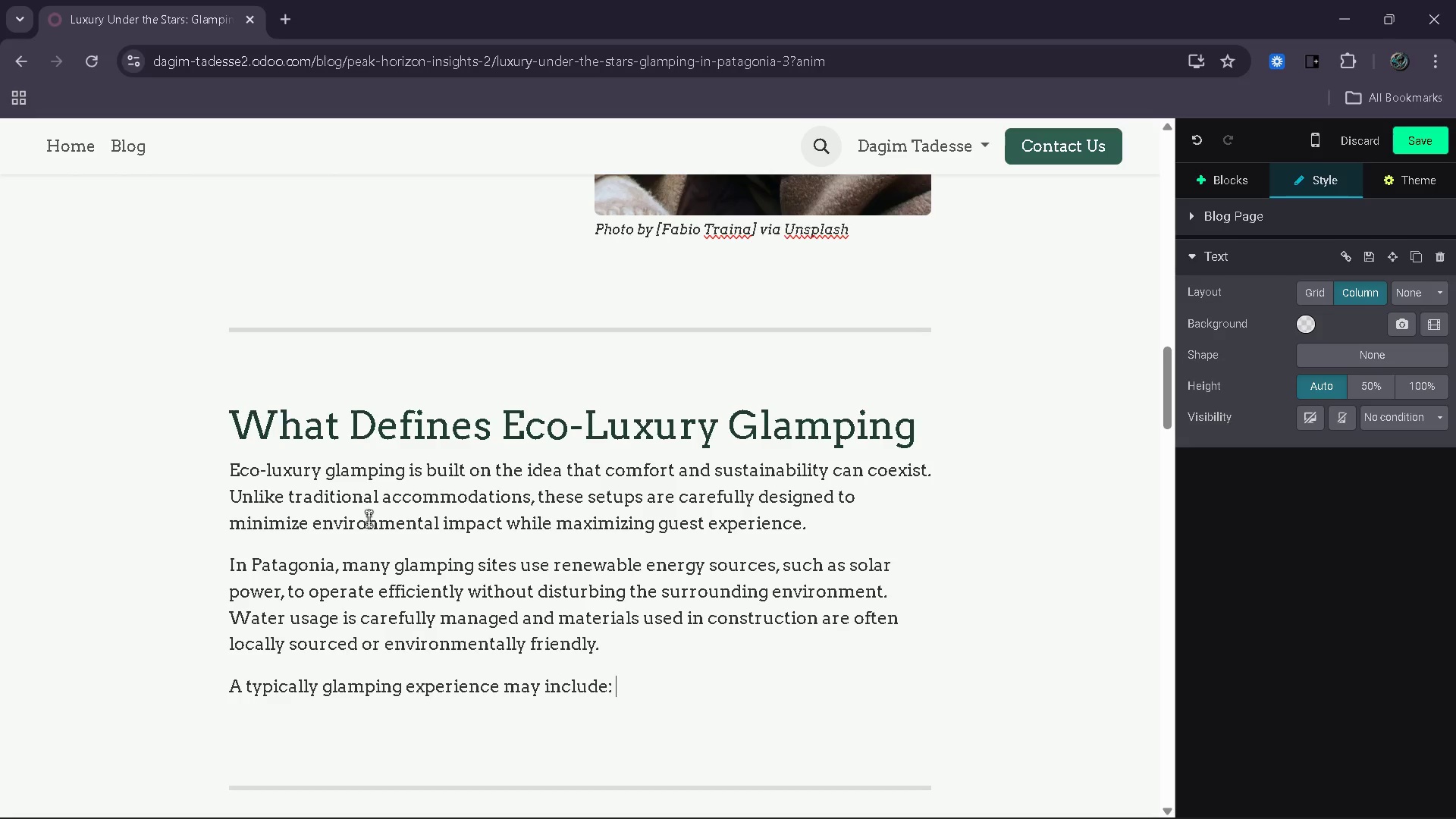 
key(Shift+Enter)
 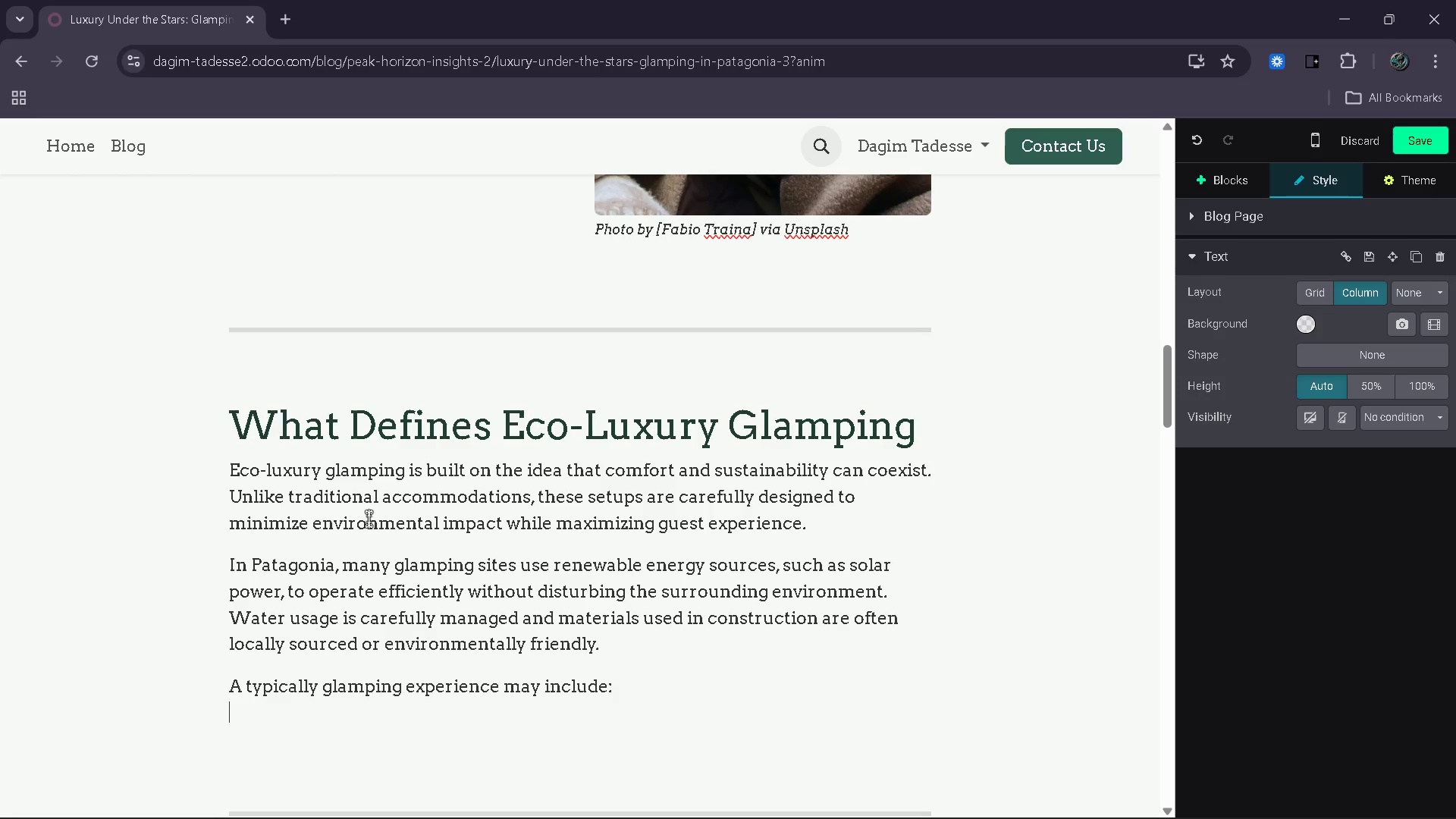 
type(- Spacious dome tents with un)
key(Backspace)
key(Backspace)
type(insulated interiors)
 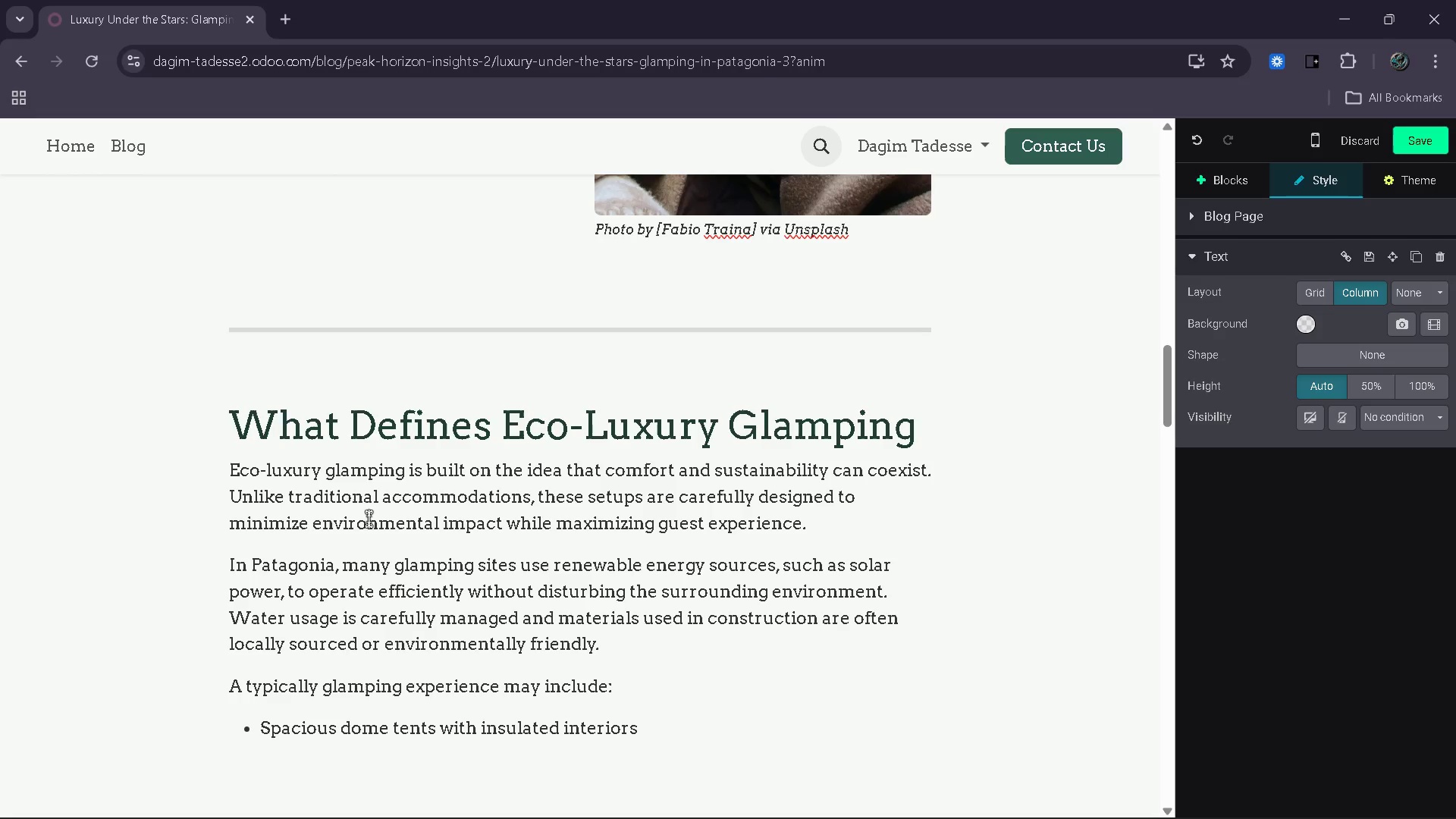 
hold_key(key=Enter, duration=22.94)
 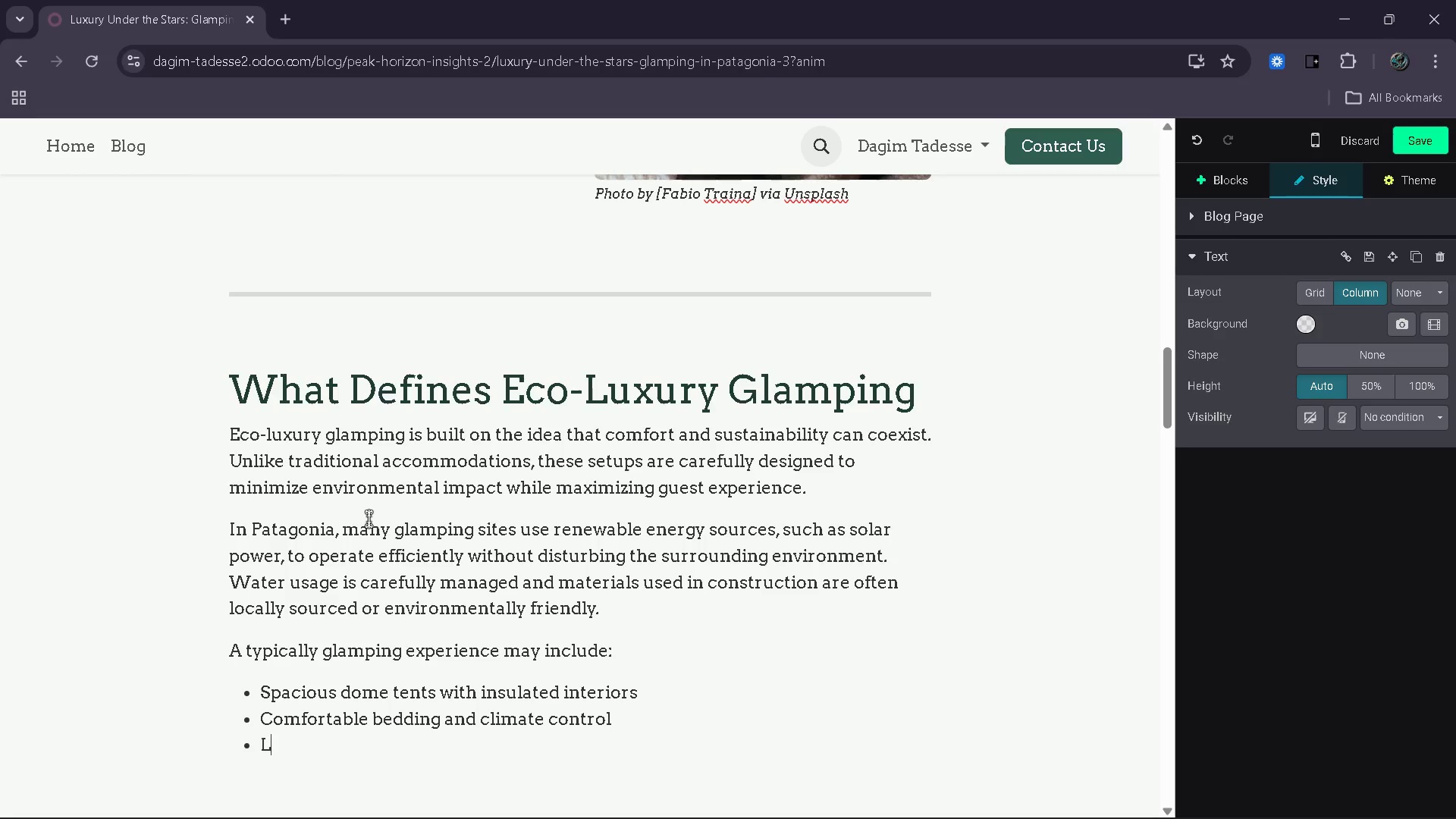 
type(Comfortablebedding and )
 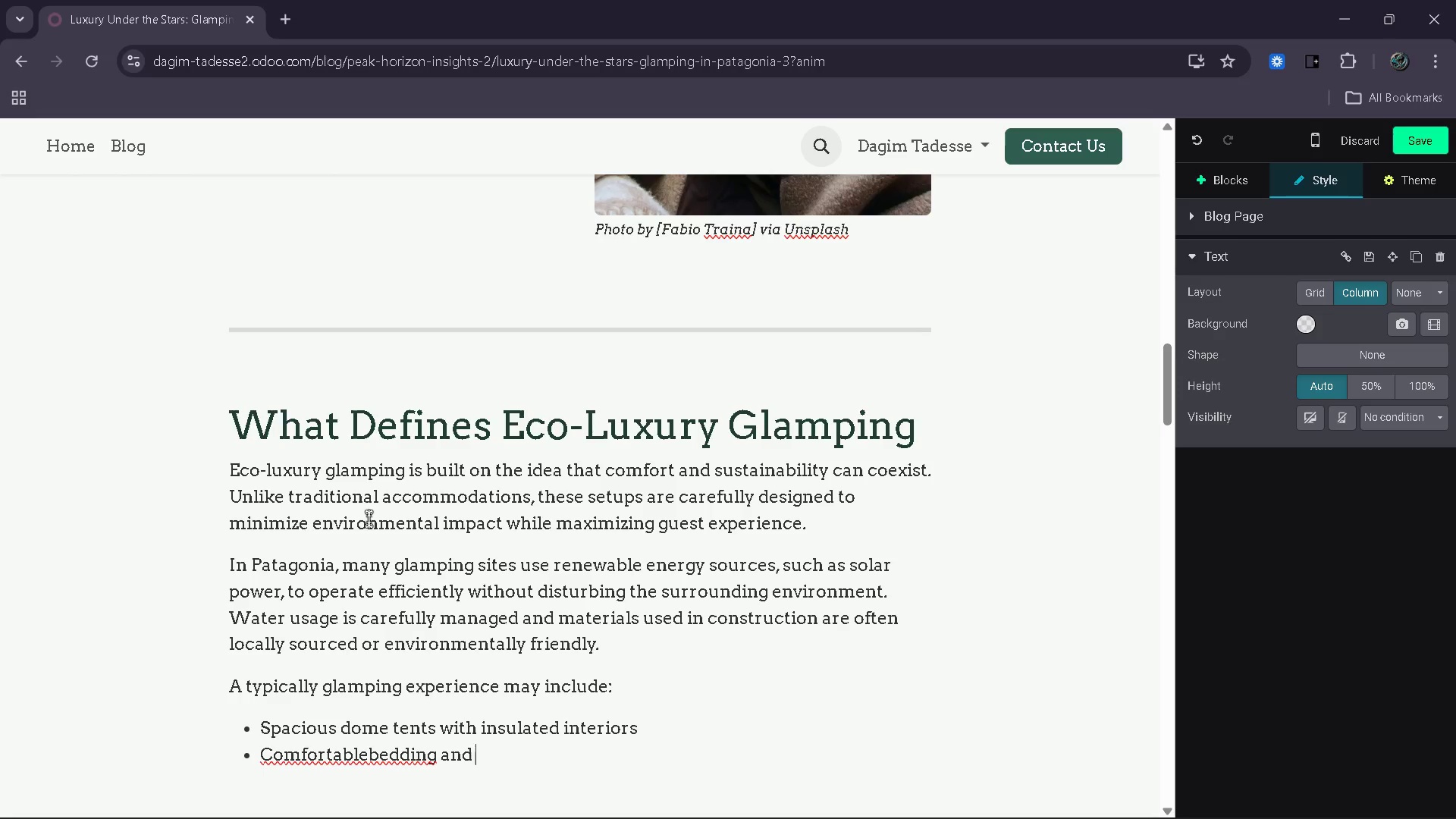 
key(ArrowLeft)
 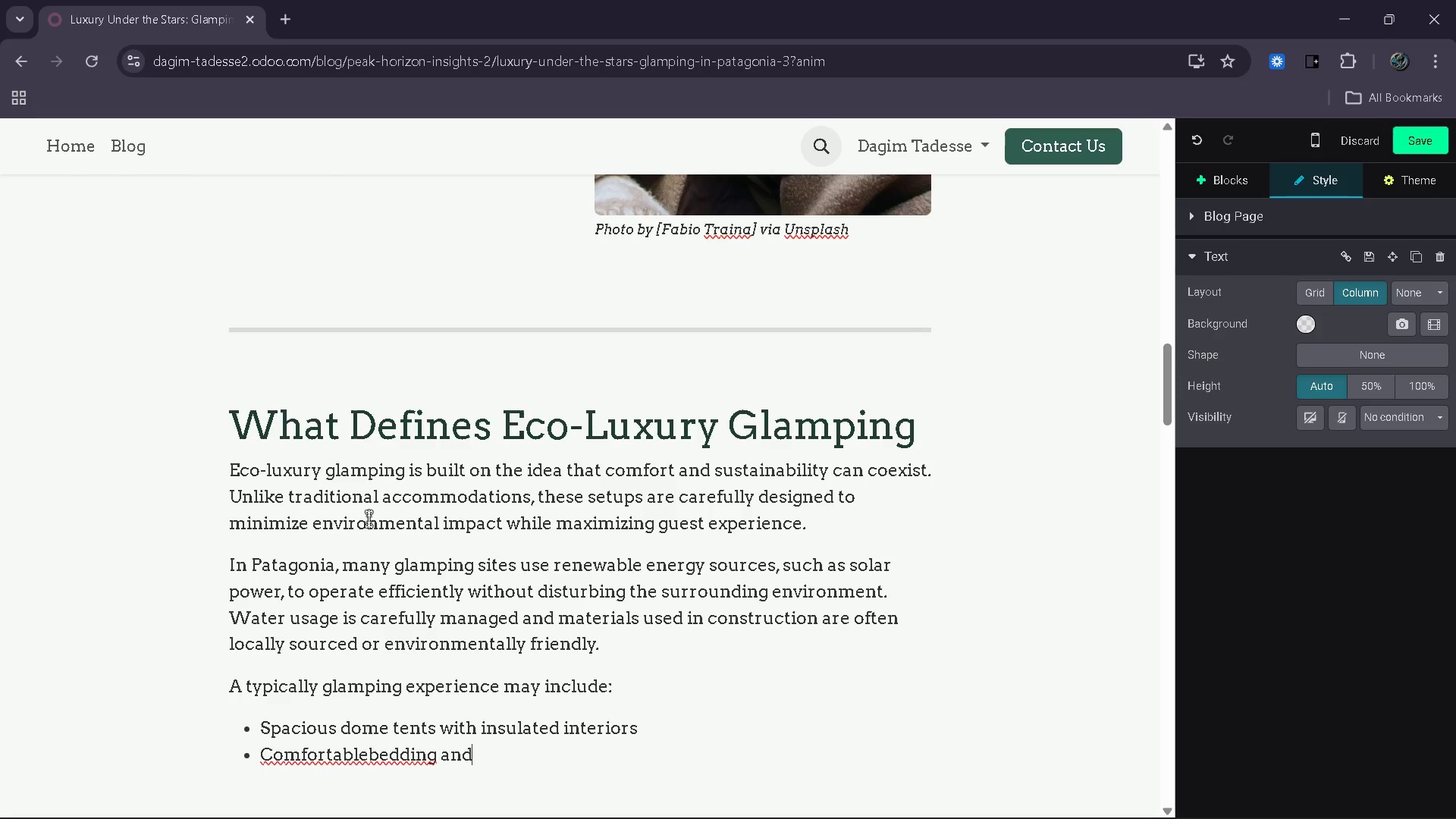 
key(Control+ArrowLeft)
 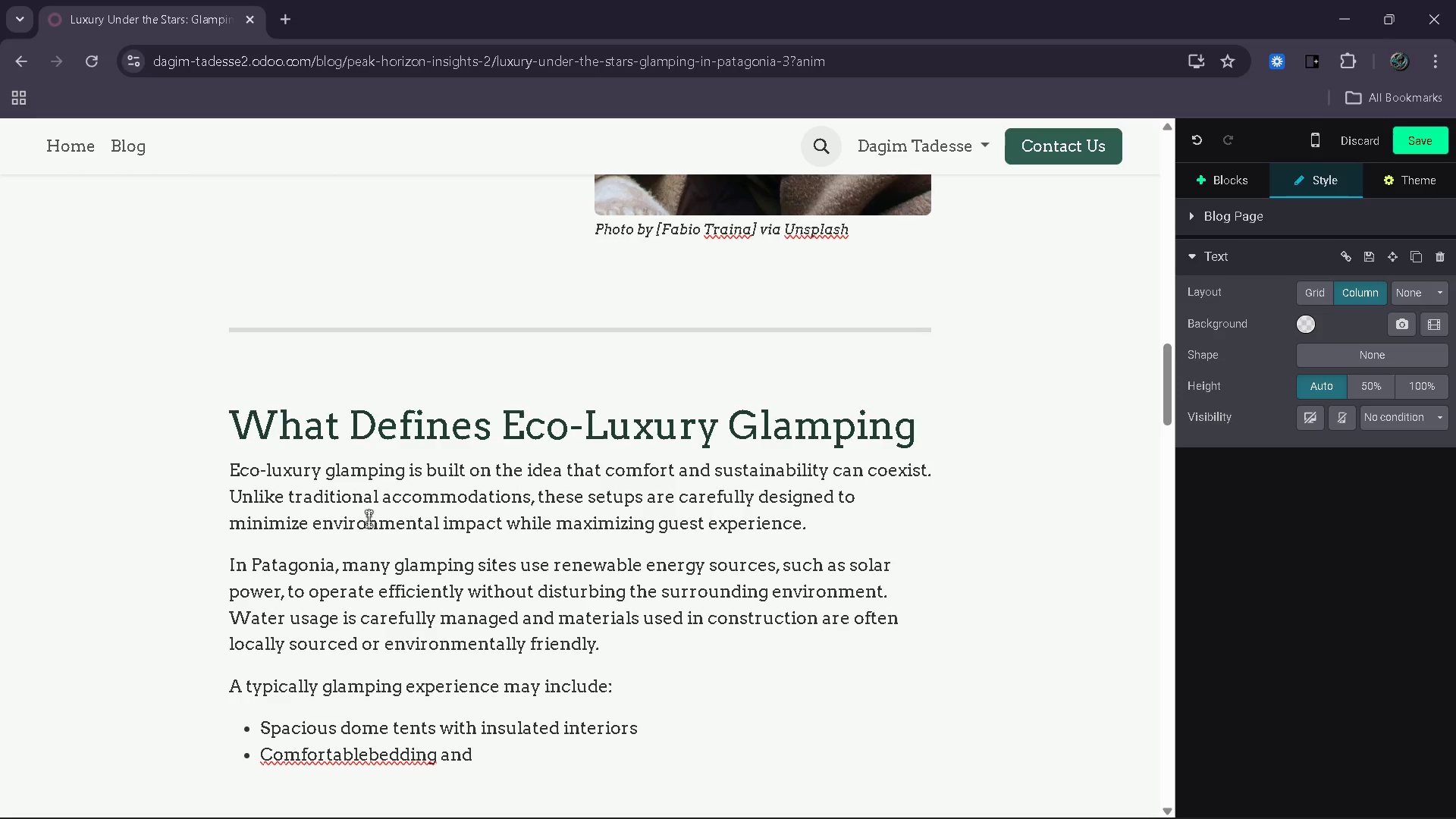 
key(Control+ArrowLeft)
 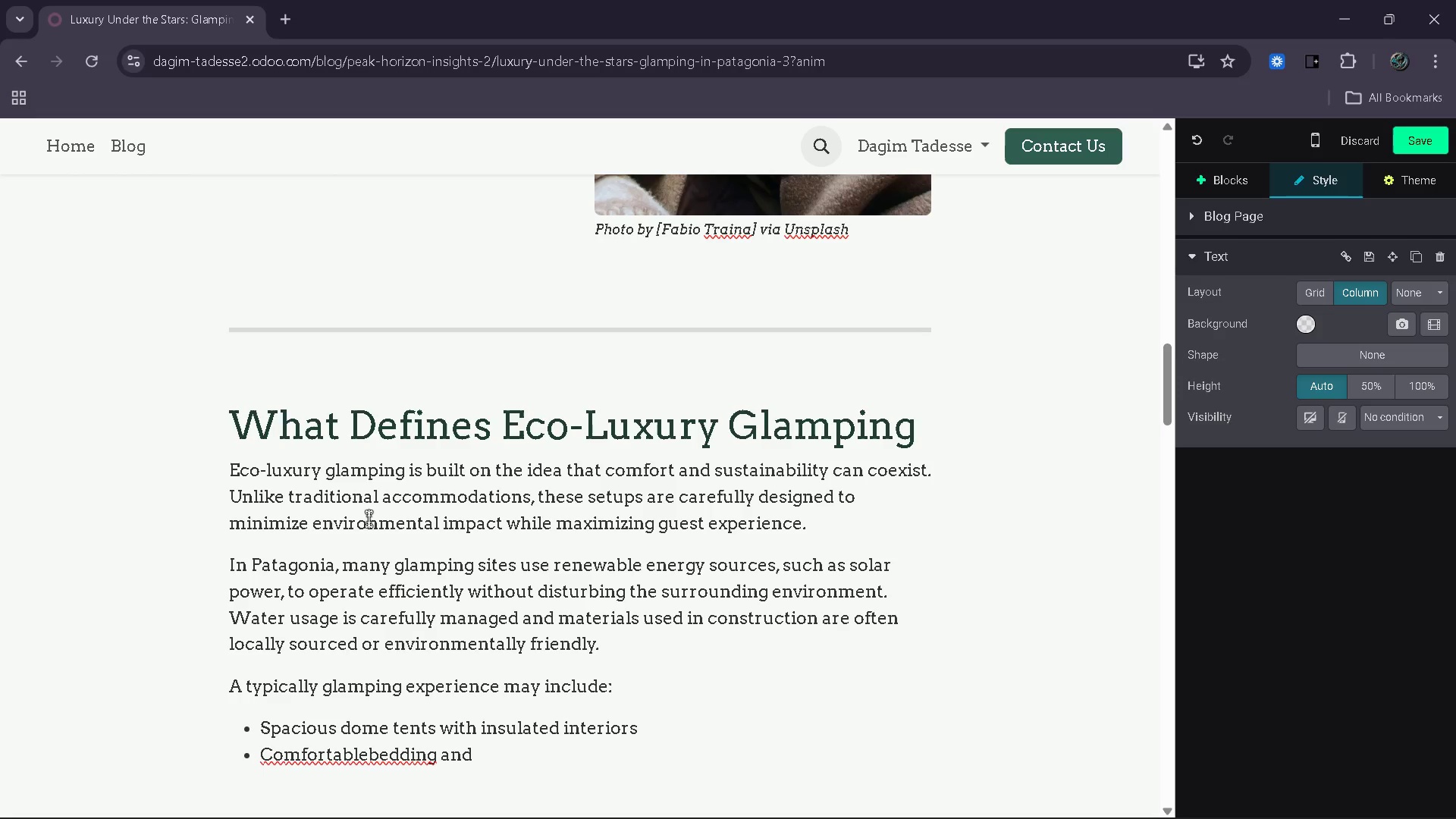 
key(ArrowRight)
 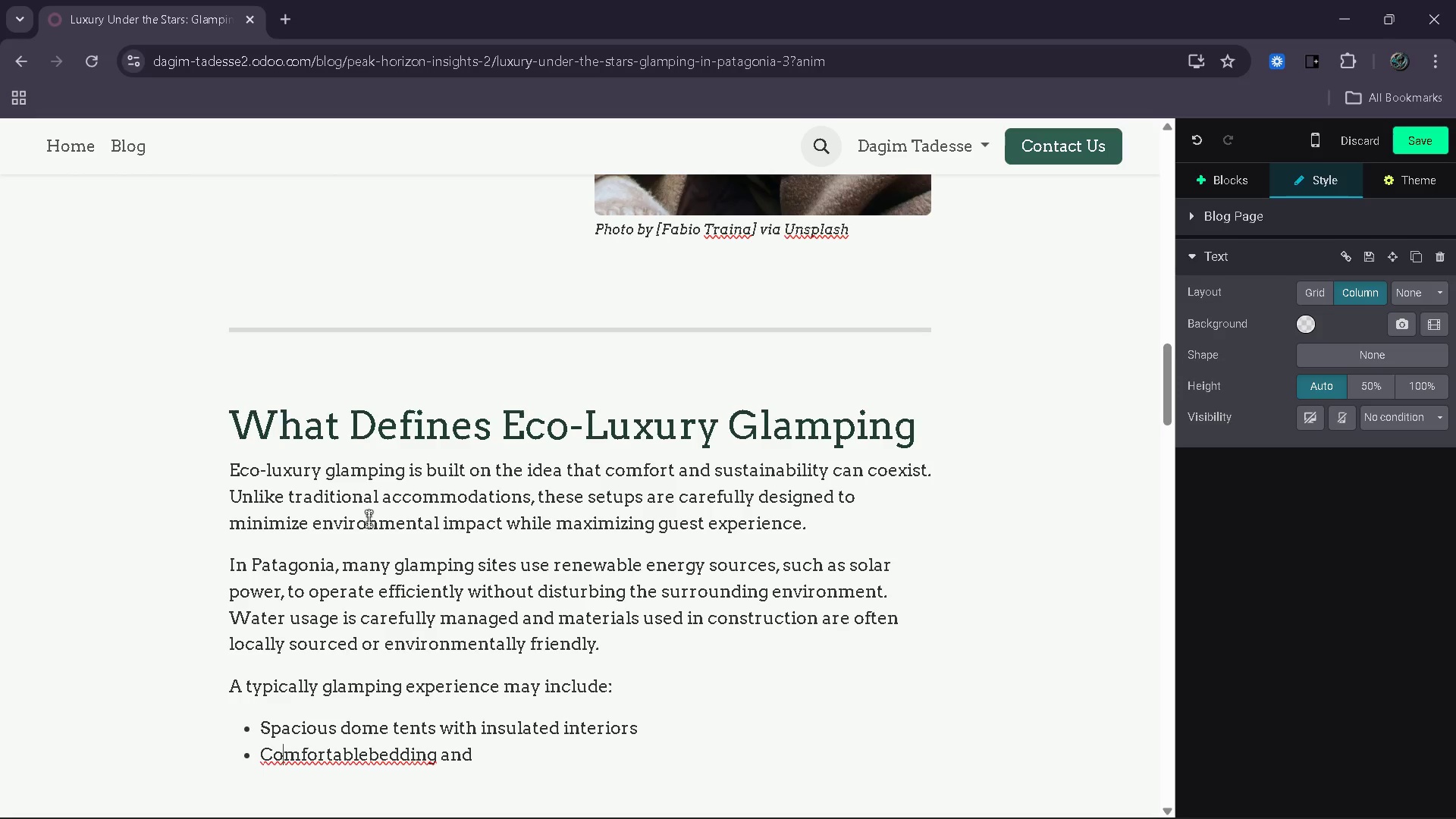 
hold_key(key=ArrowRight, duration=0.78)
 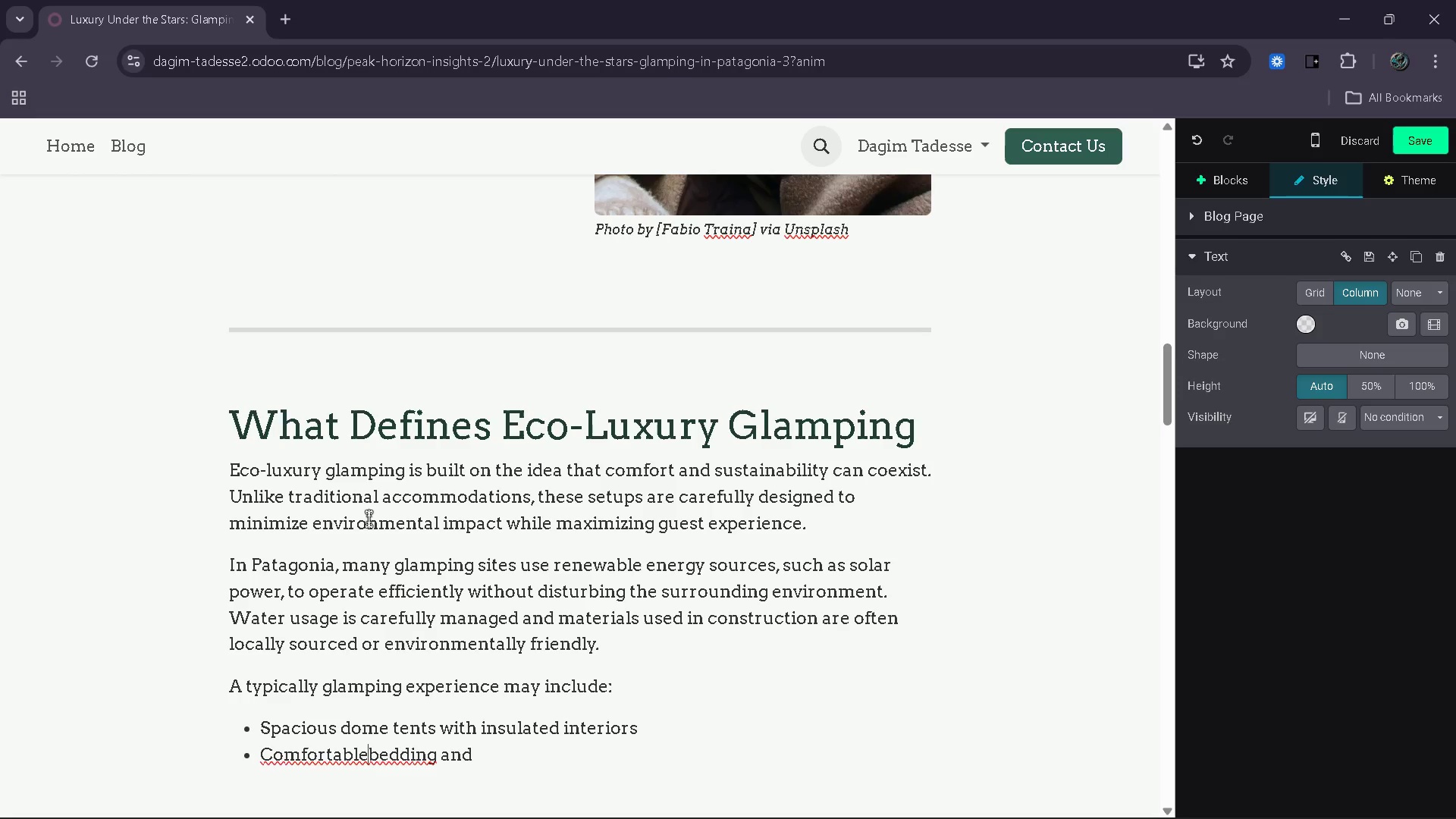 
key(Space)
 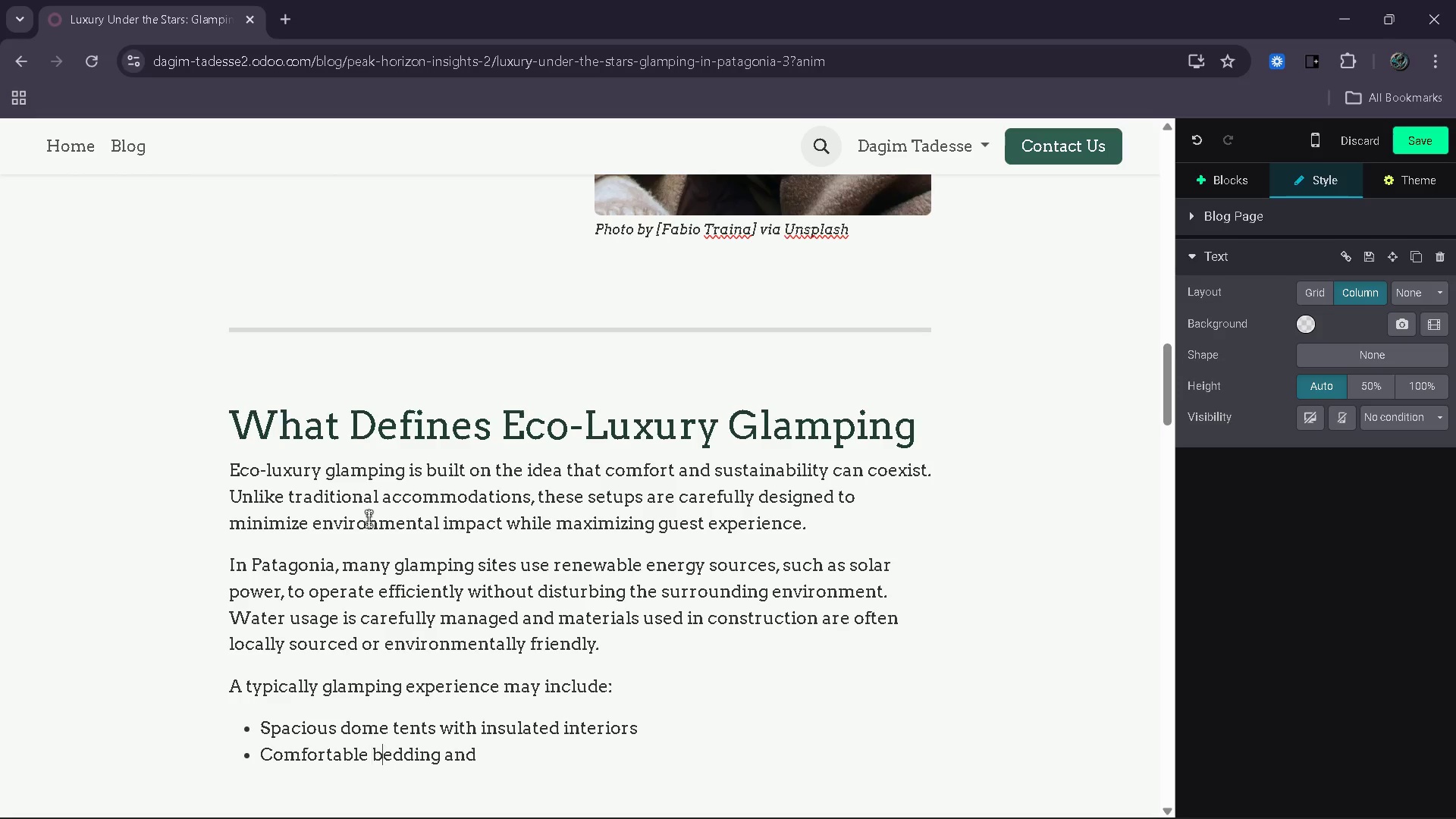 
hold_key(key=ArrowRight, duration=0.81)
 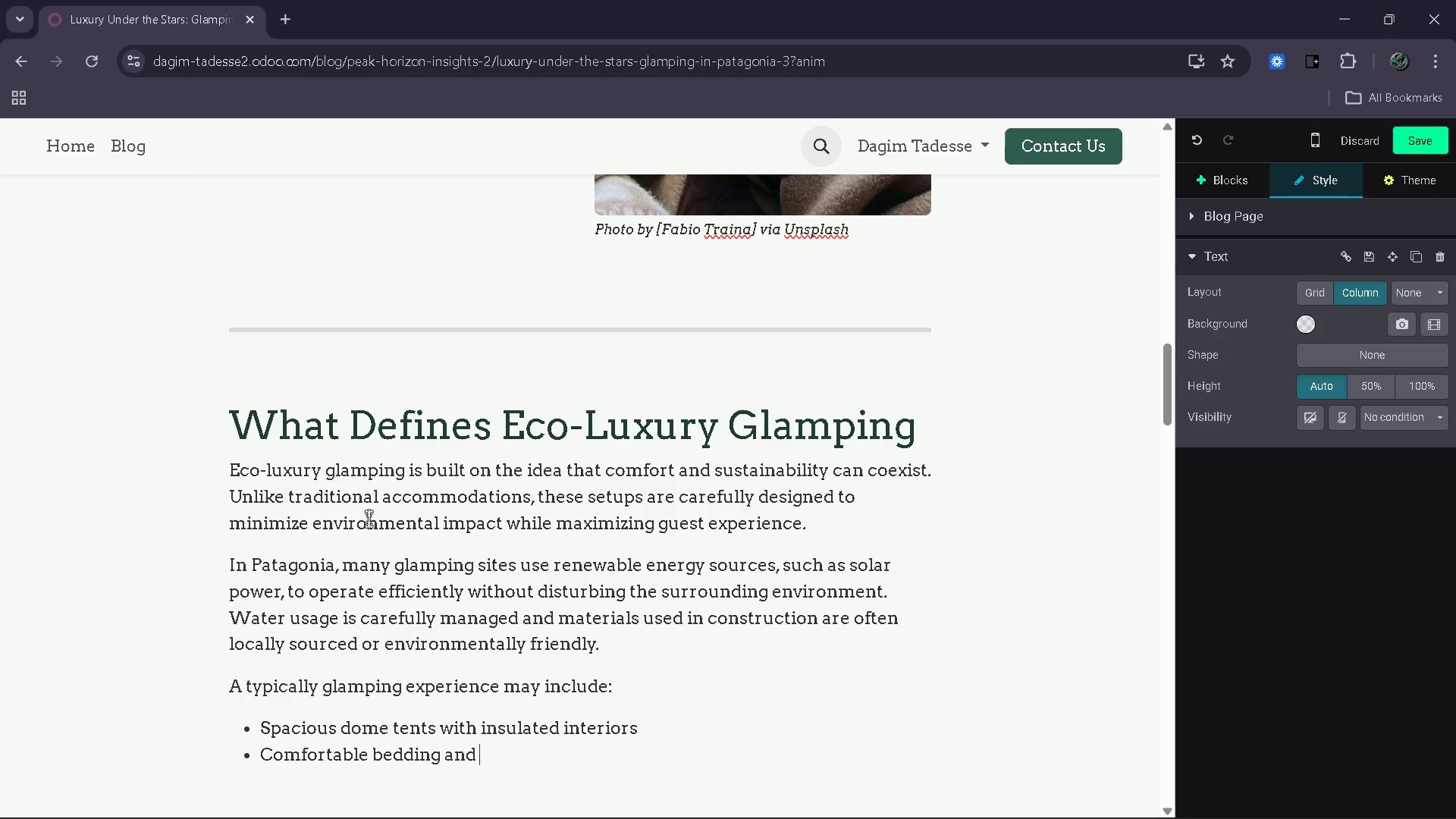 
key(ArrowRight)
 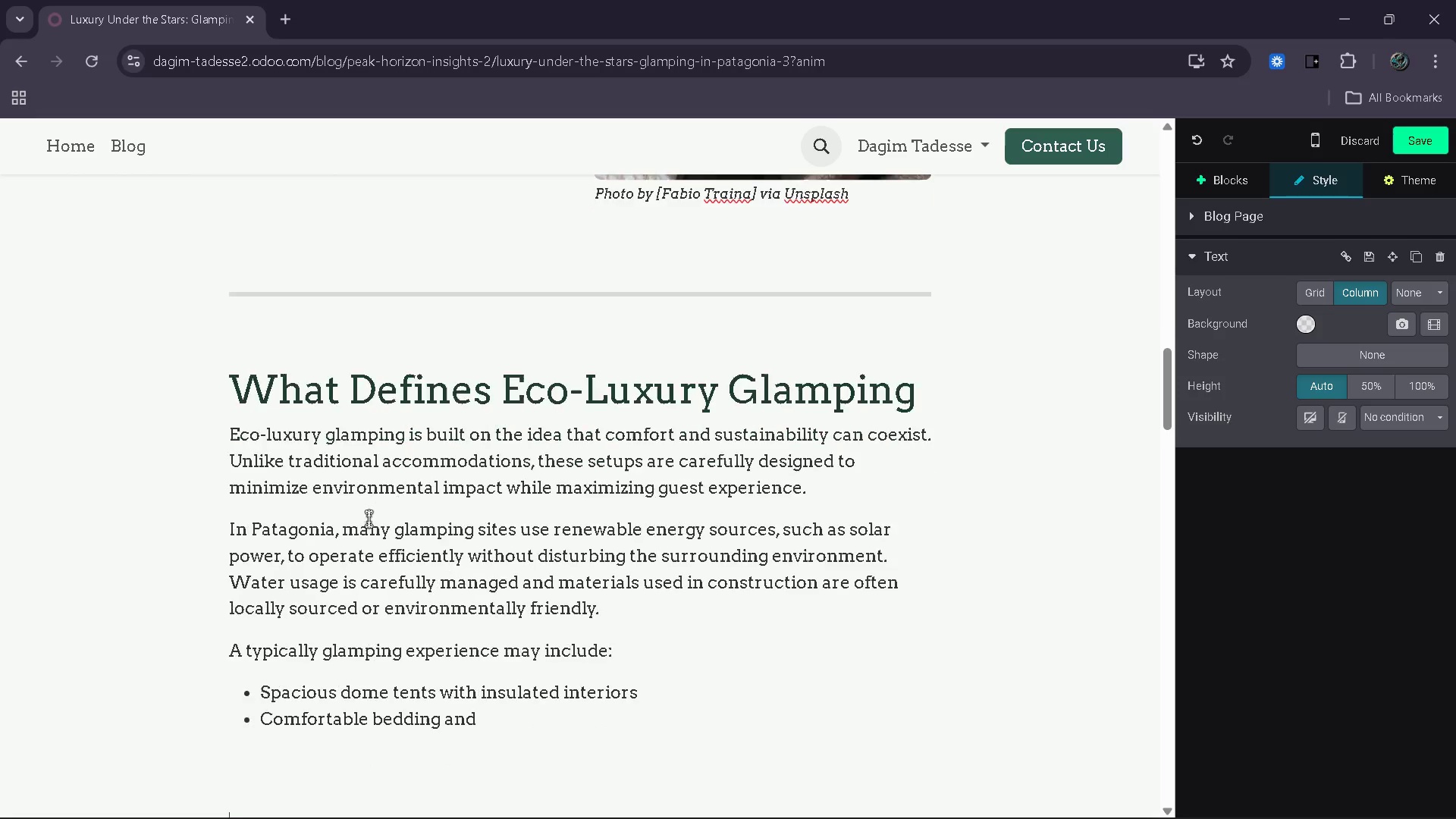 
key(ArrowRight)
 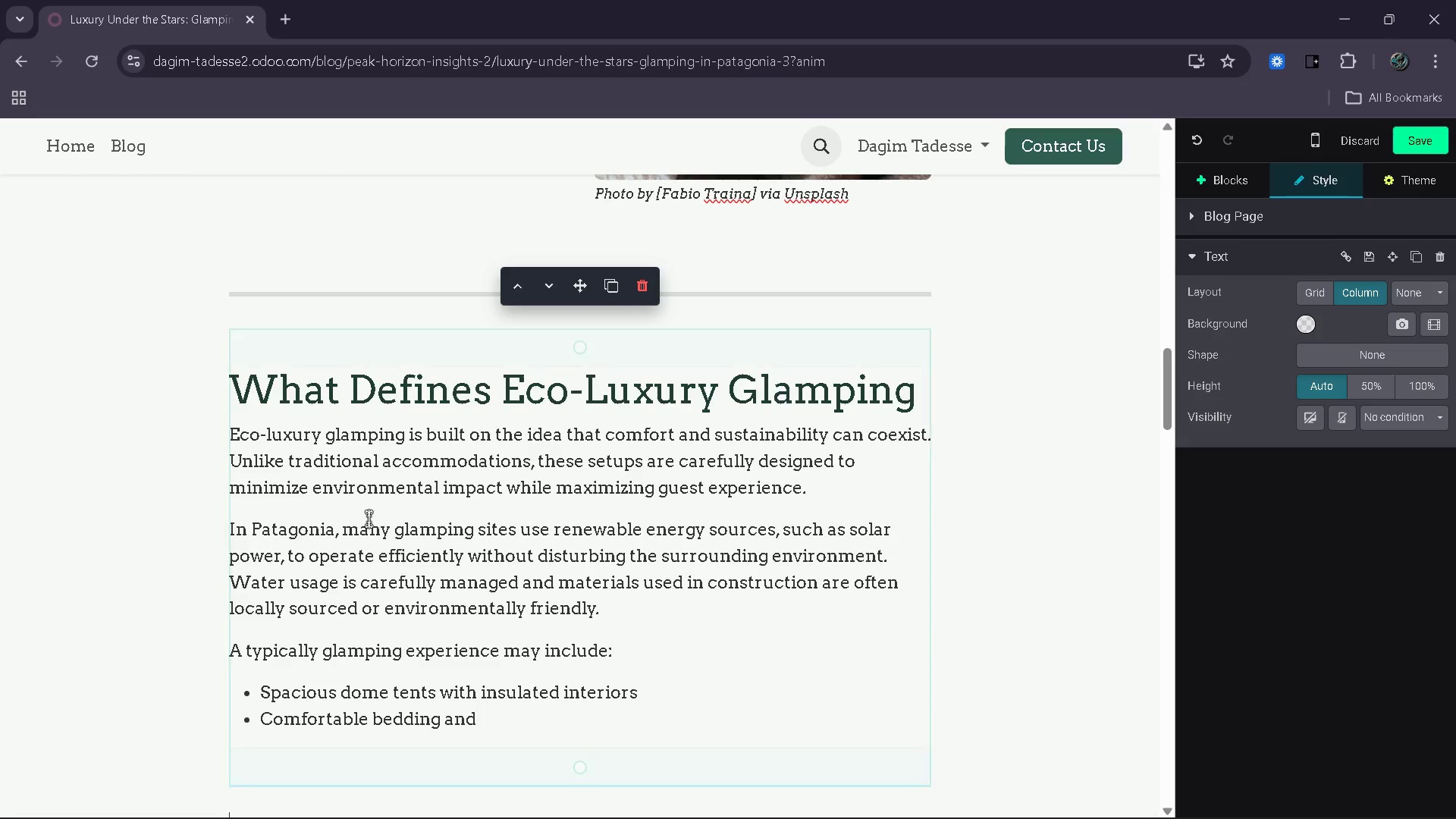 
key(ArrowLeft)
 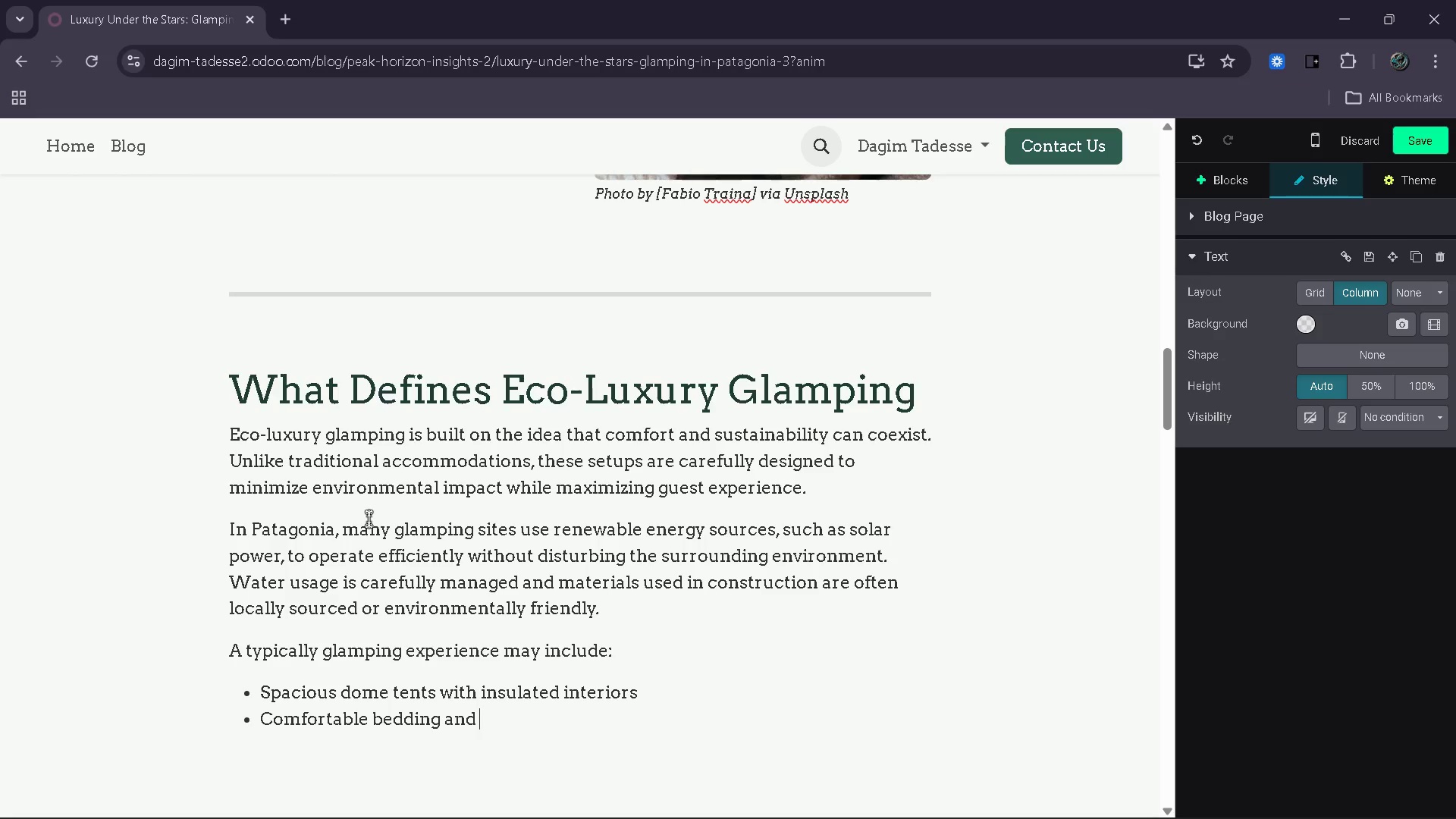 
type(climate controlLocally sourced gourmet meals)
 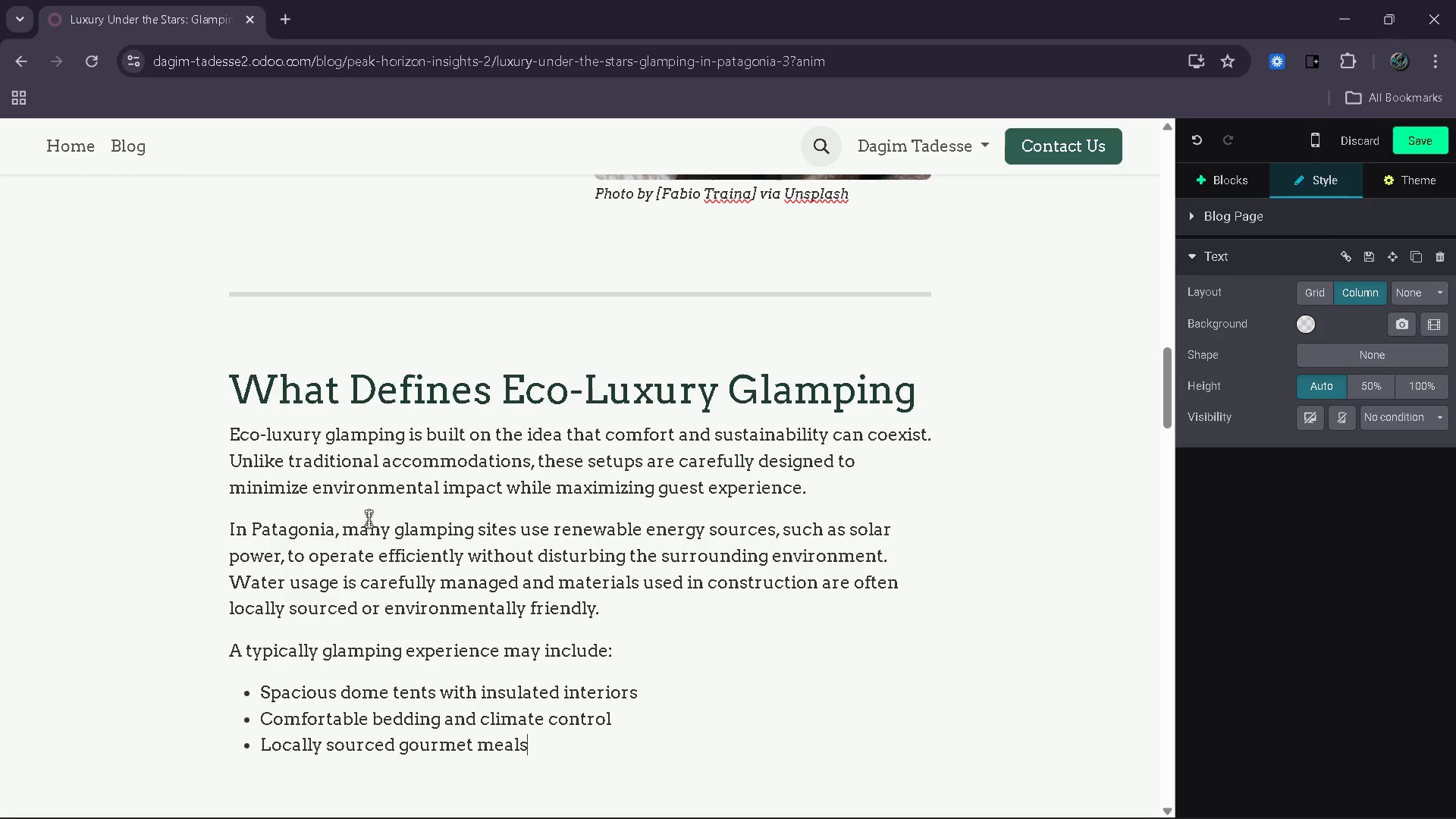 
key(Enter)
 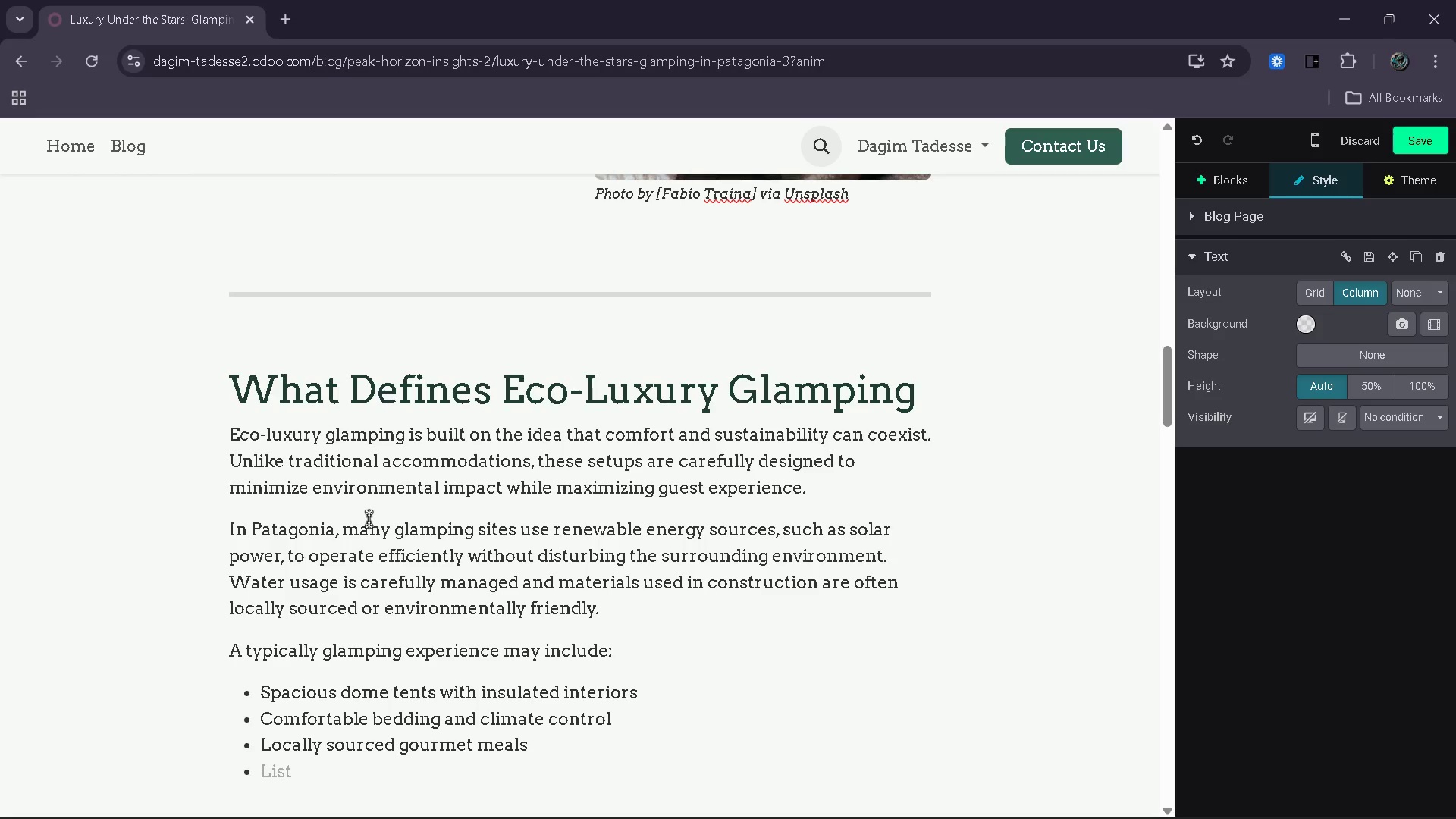 
type(Guided excursion )
key(Backspace)
type(s led by experienced professionals )
key(Backspace)
 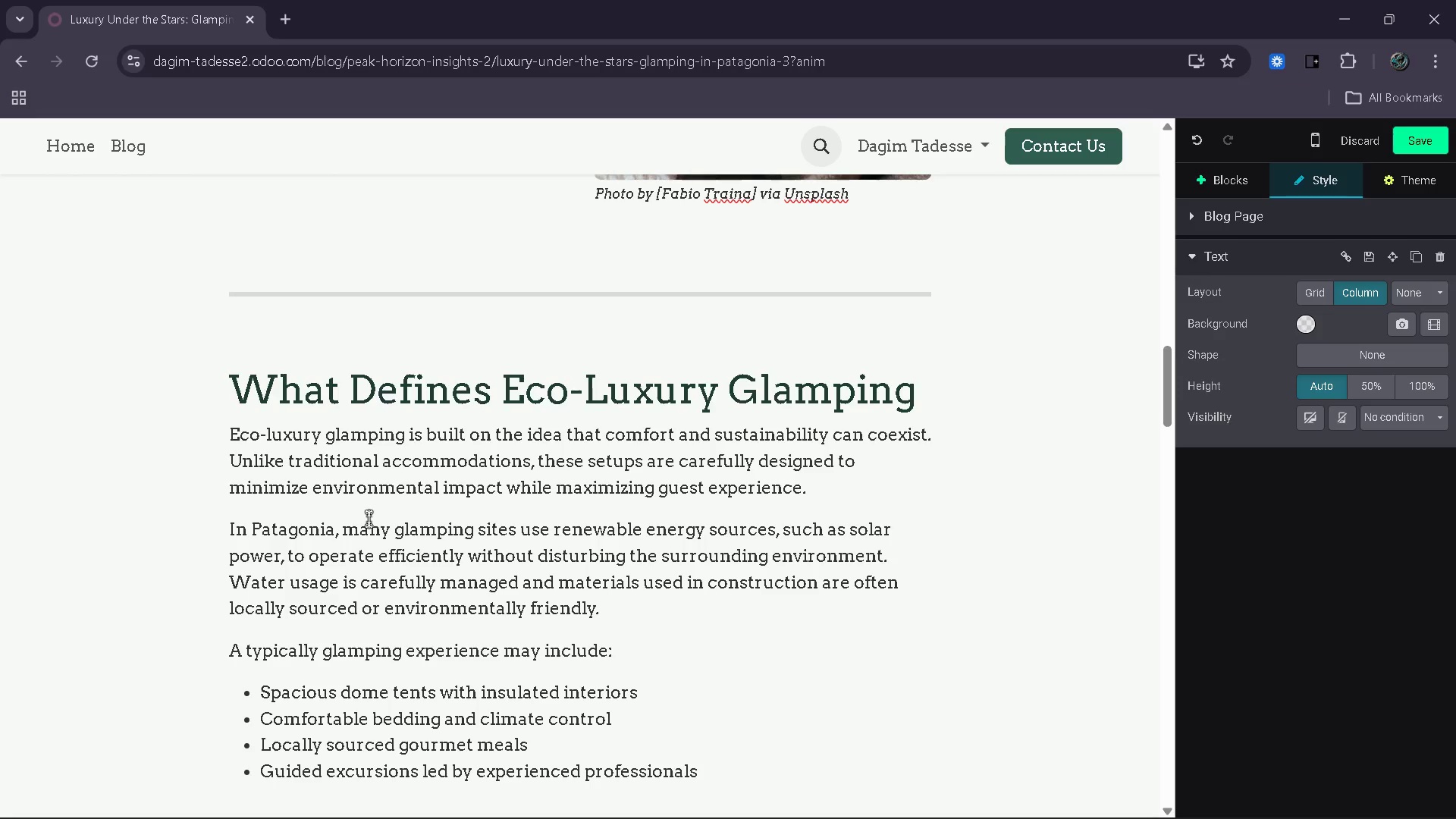 
key(Enter)
 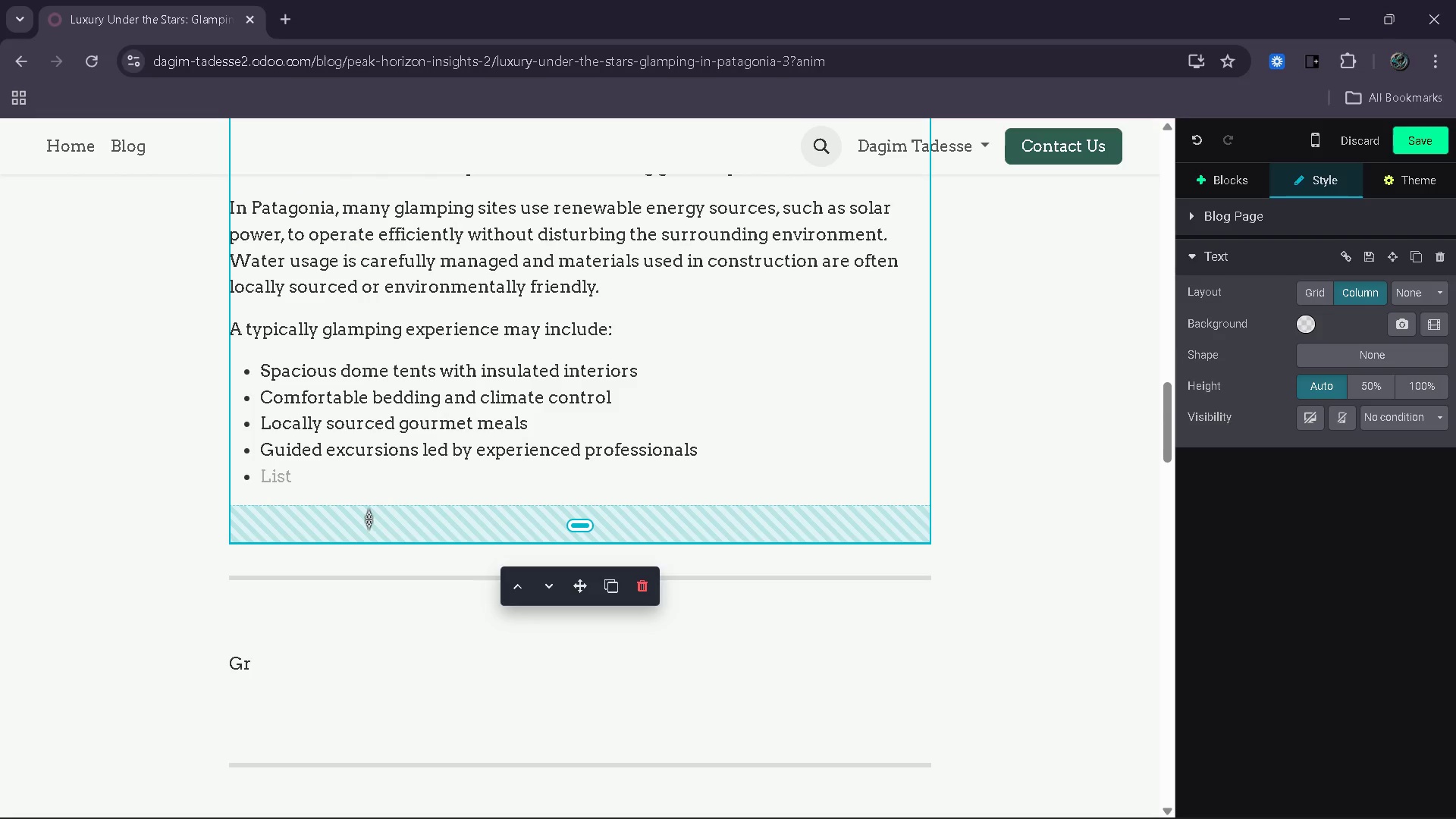 
key(Enter)
 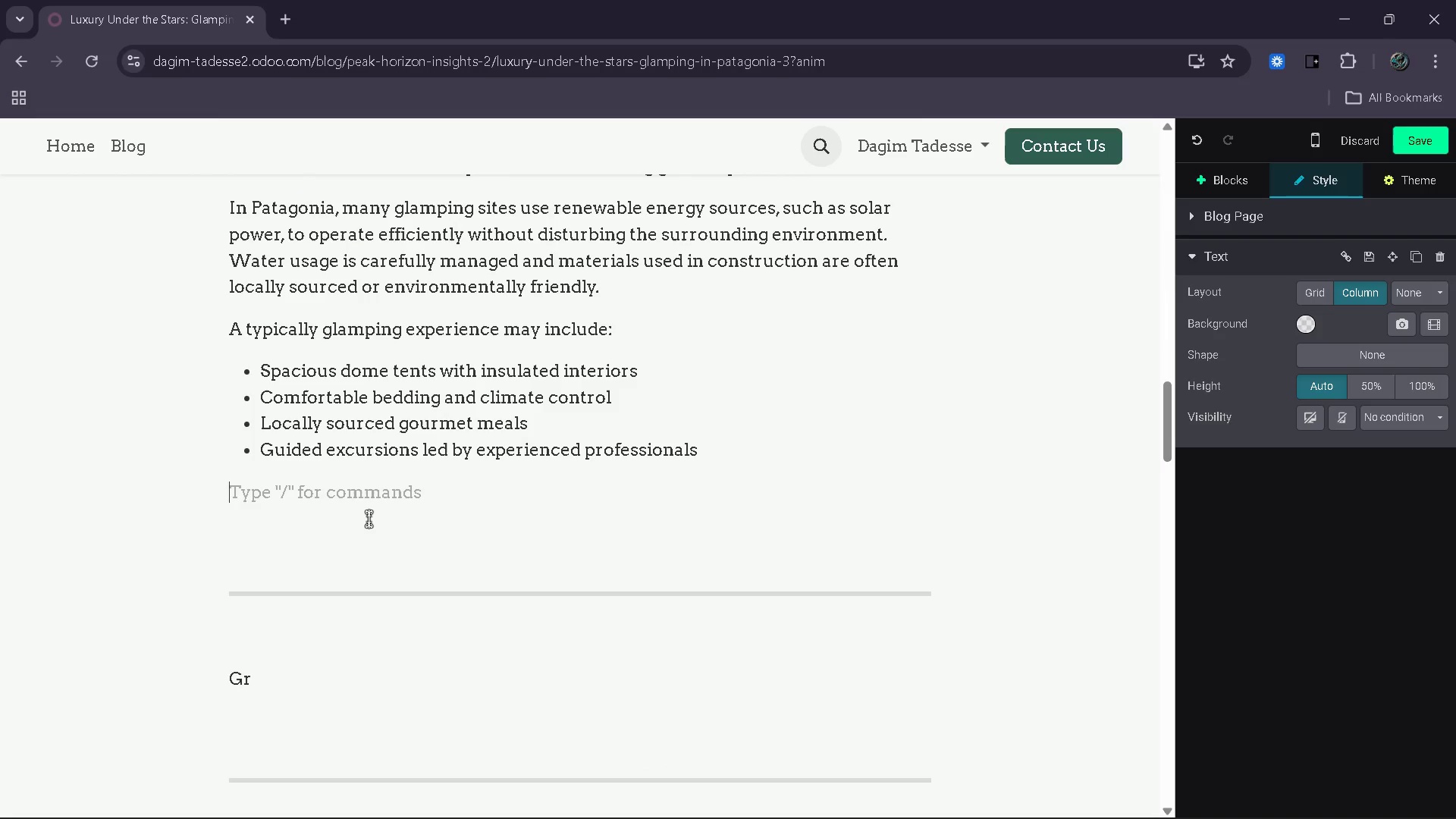 
type(For example )
key(Backspace)
type(, a r)
key(Backspace)
type(ta)
key(Backspace)
type(raveler staying in a pa)
key(Backspace)
key(Backspace)
type(Patat)
key(Backspace)
type(gonian dome might wake up to a sunrise over the mountain ,)
key(Backspace)
key(Backspace)
type(s, enjoy a locally prepared breakfast, )
key(Backspace)
key(Backspace)
type( and then embark ona )
 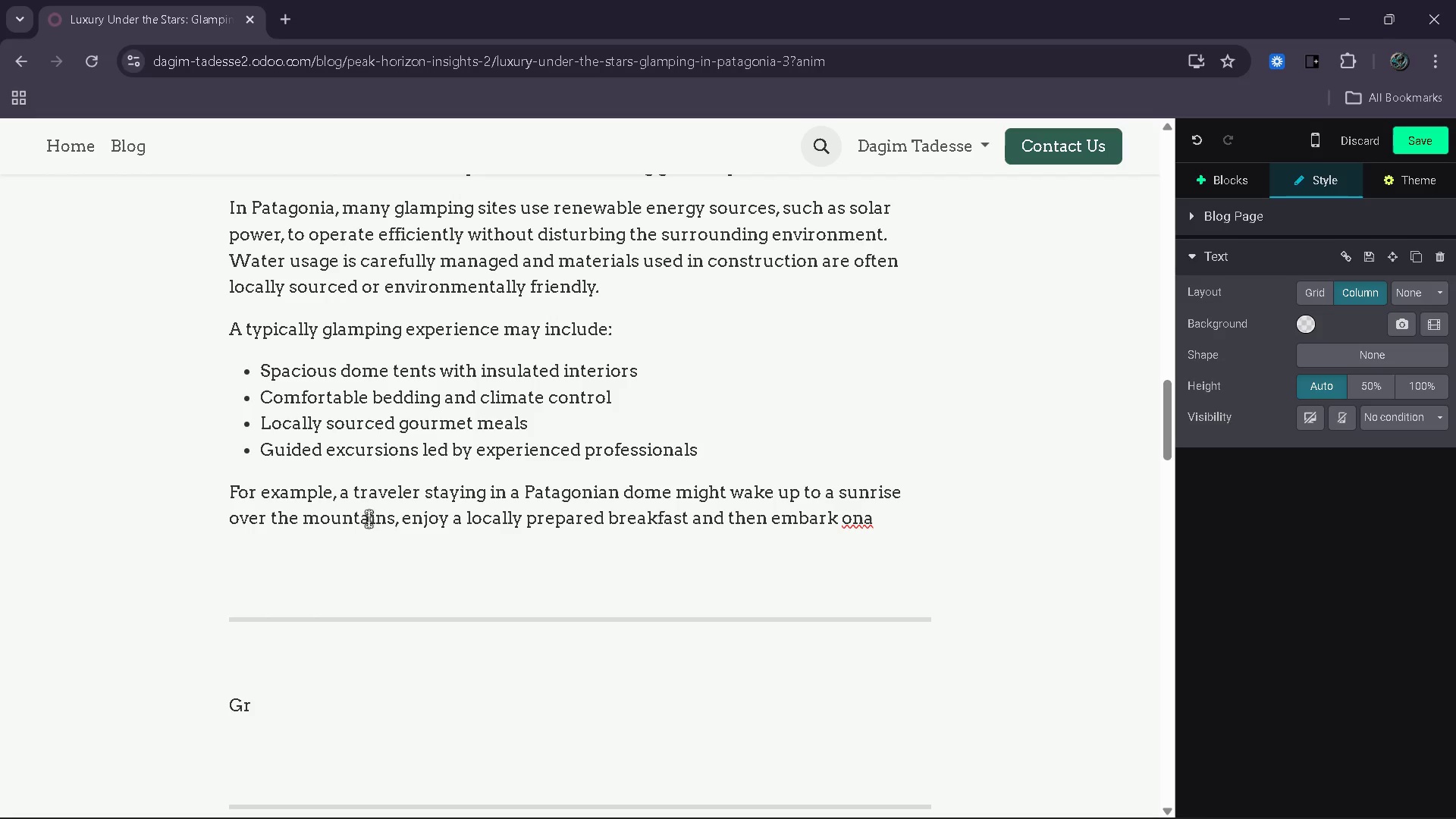 
wait(43.36)
 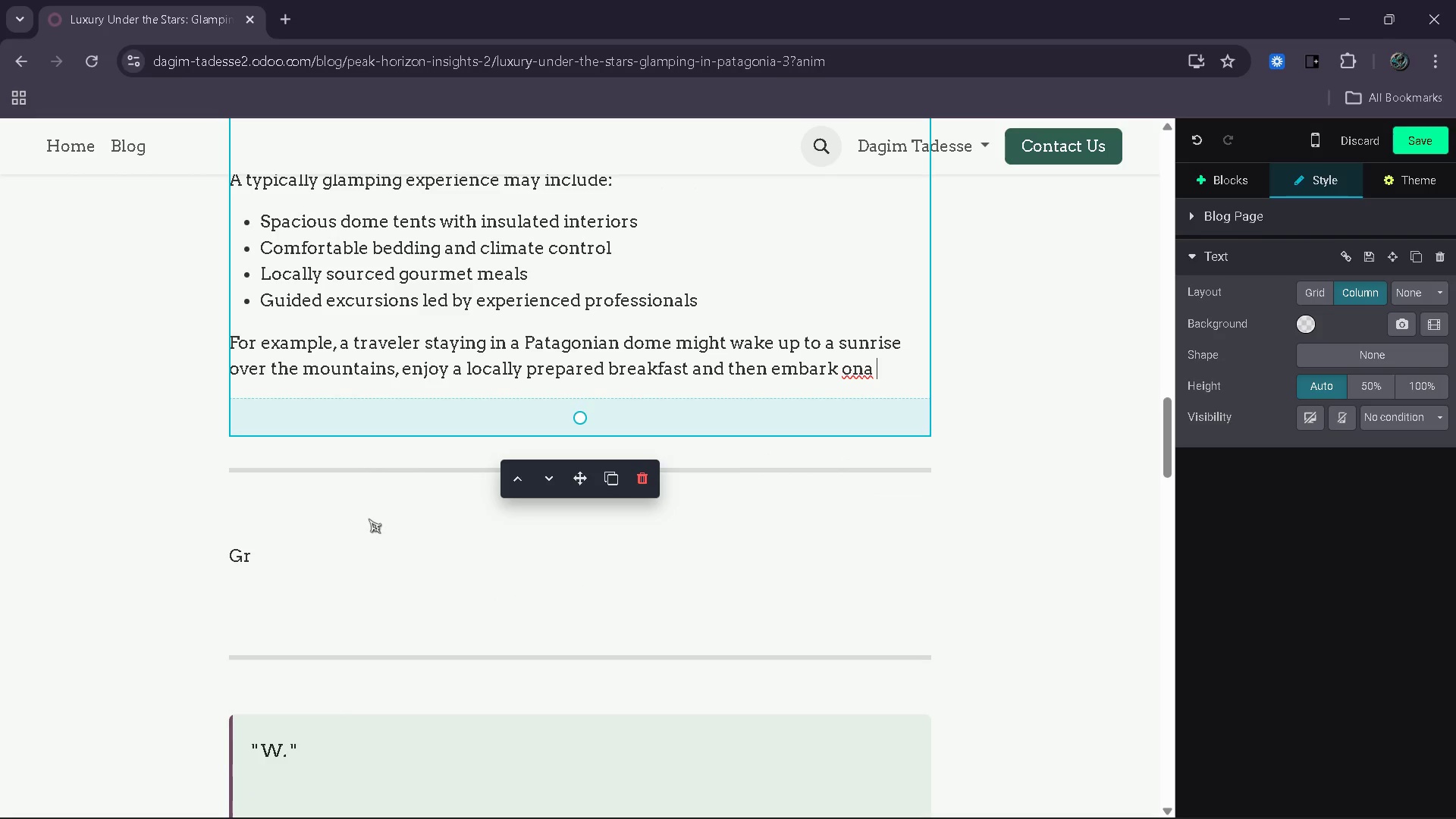 
type([Insert])
key(Backspace)
key(Backspace)
type( a gua)
key(Backspace)
type(ided hike - all while knowing their stay sy)
key(Backspace)
type(uppot)
key(Backspace)
type(rt)
 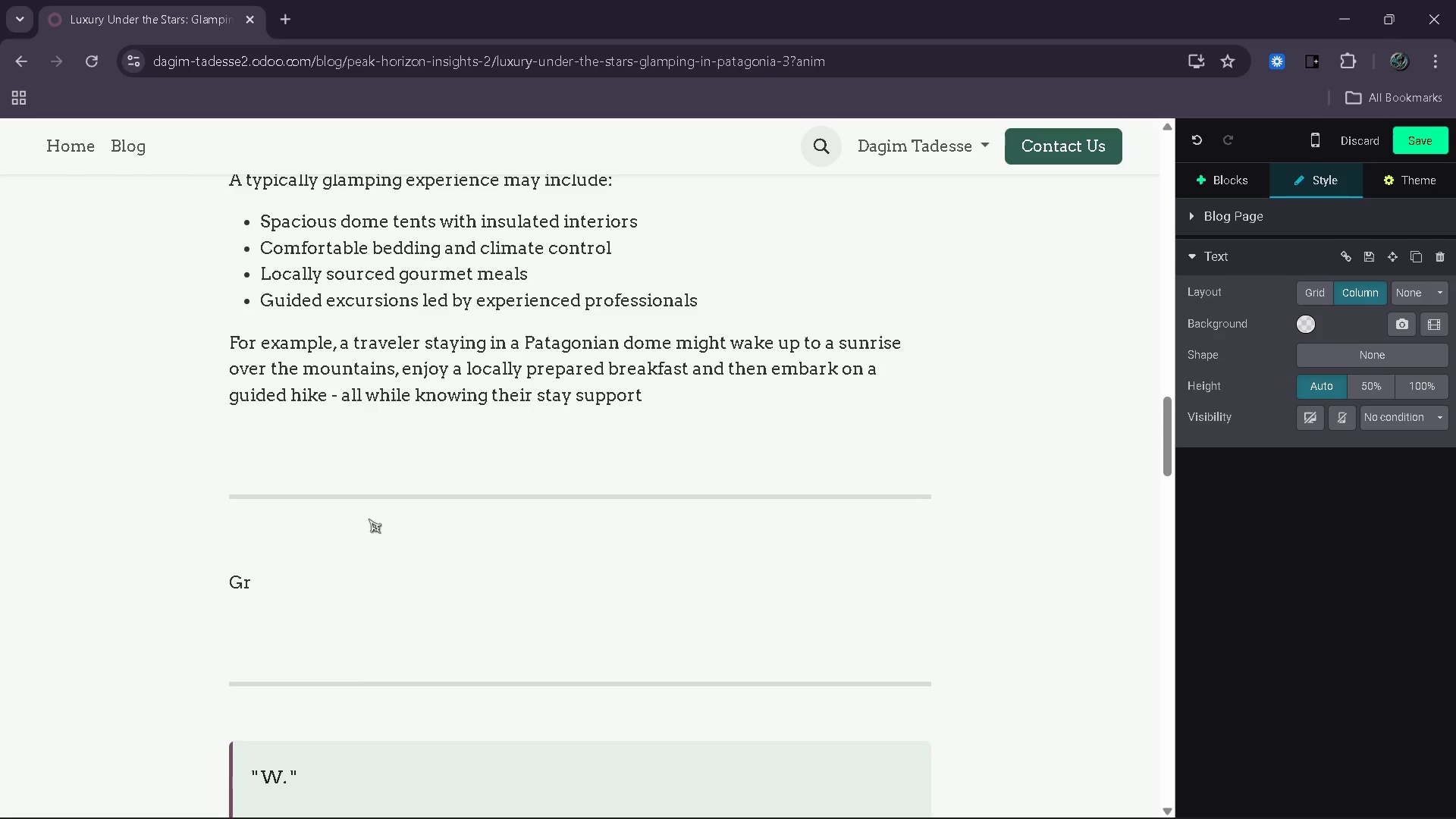 
type(s sustainable tourism practices )
key(Backspace)
type(.)
 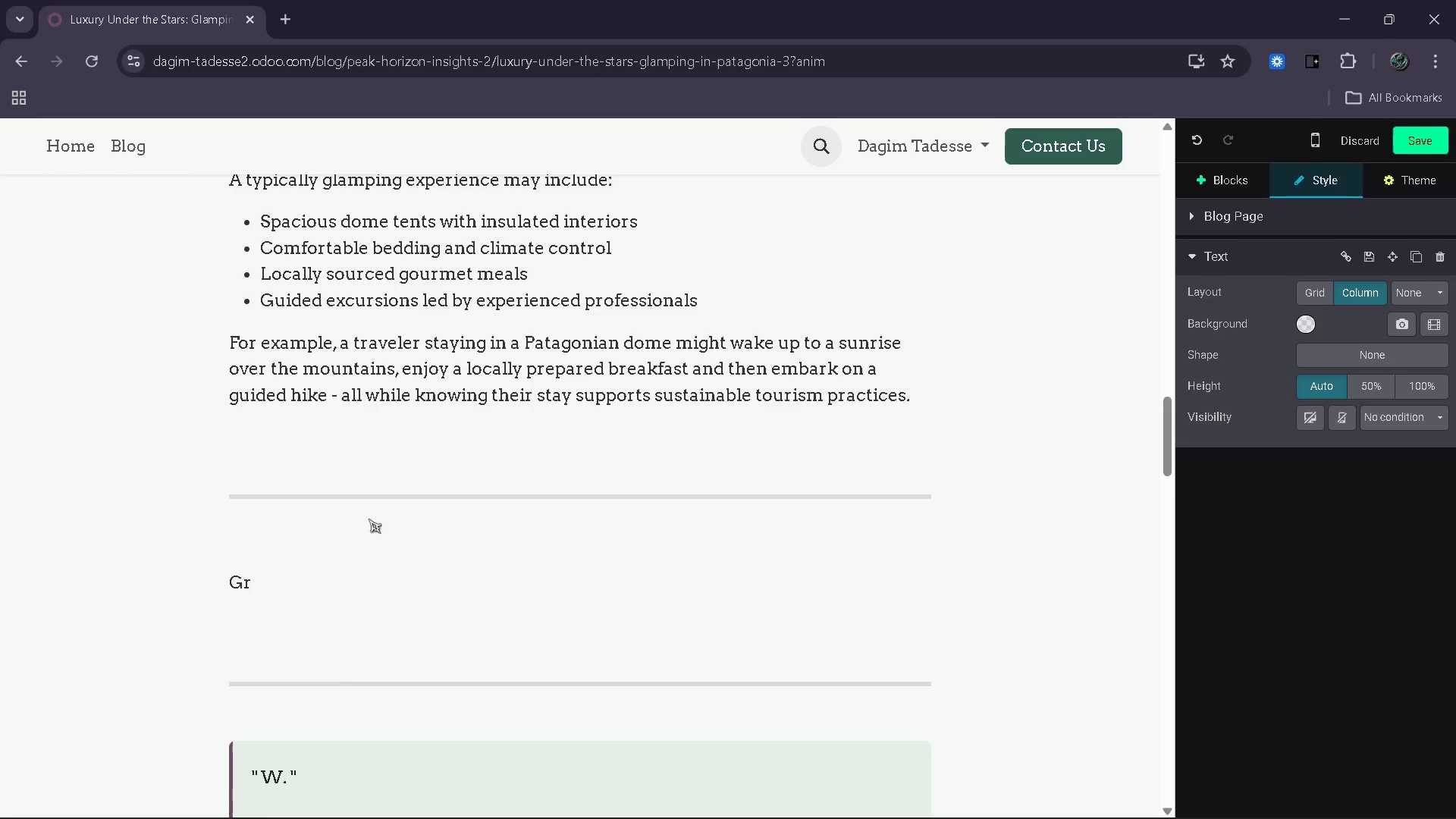 
key(Enter)
 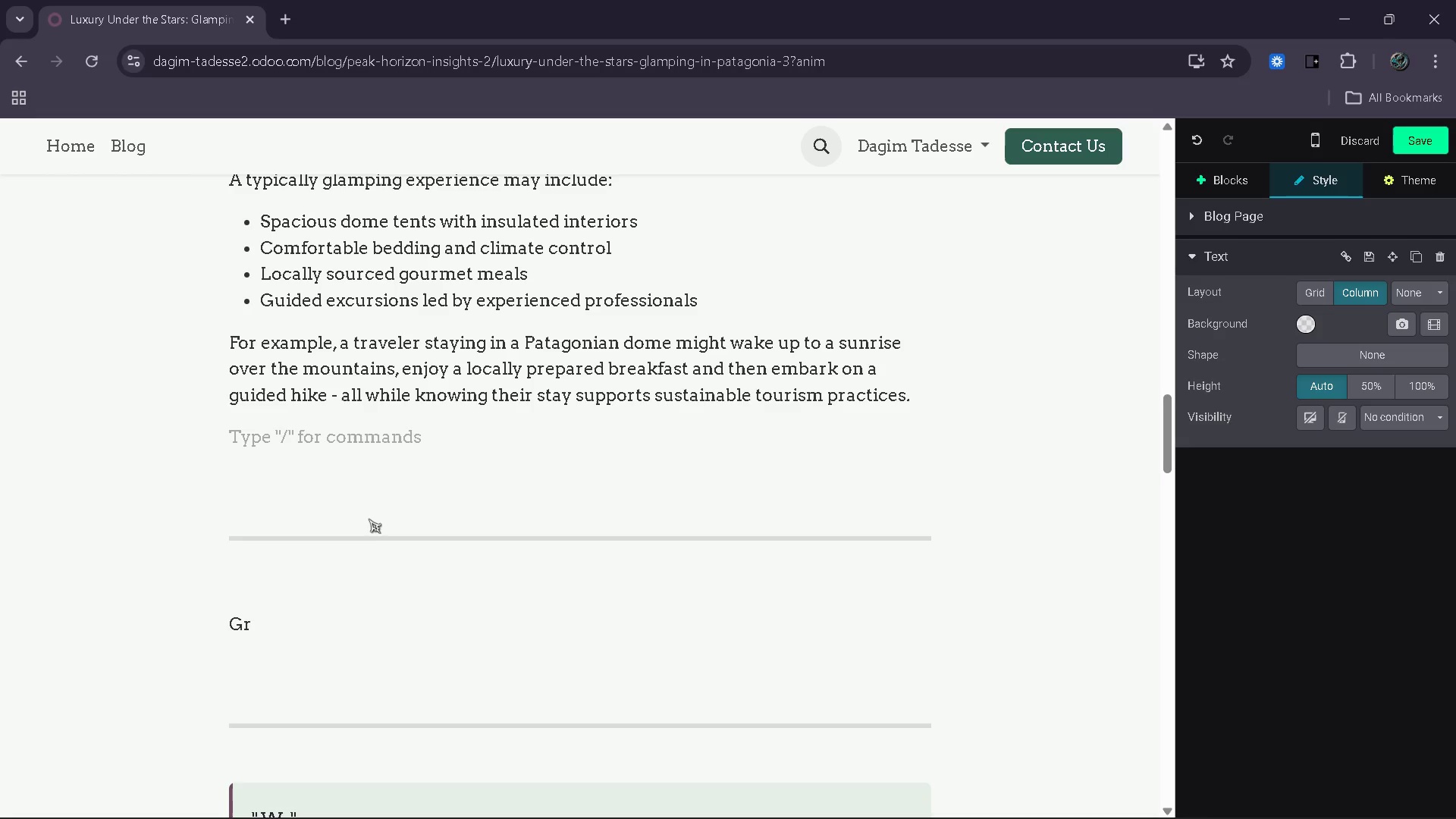 
type(This combine)
key(Backspace)
type(ation of luxer)
key(Backspace)
key(Backspace)
type(ury and responsibiliy=)
key(Backspace)
key(Backspace)
type(ty makes eco-glamping a ppowerful alternative to traditional travel)
 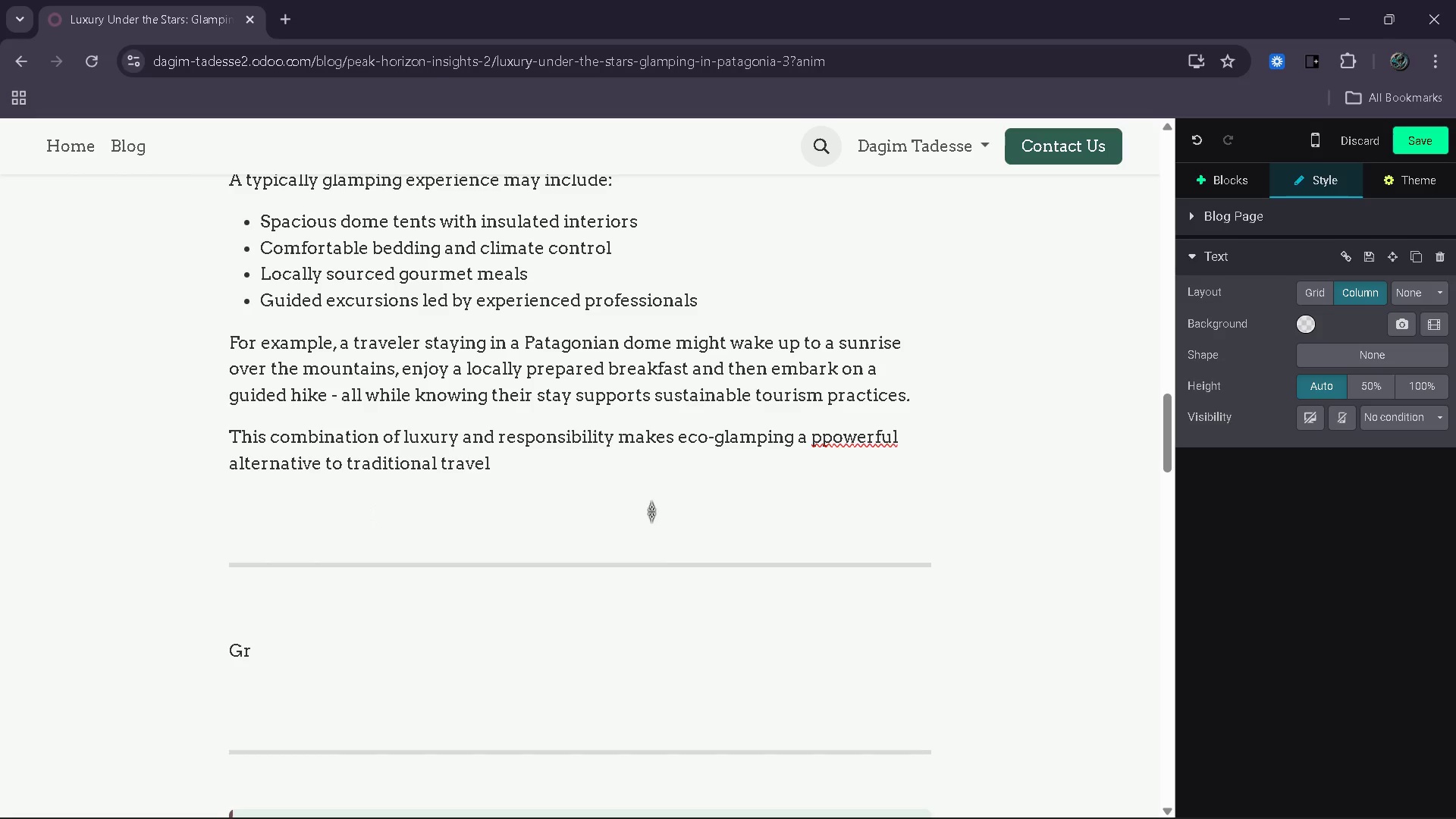 
left_click([821, 441])
 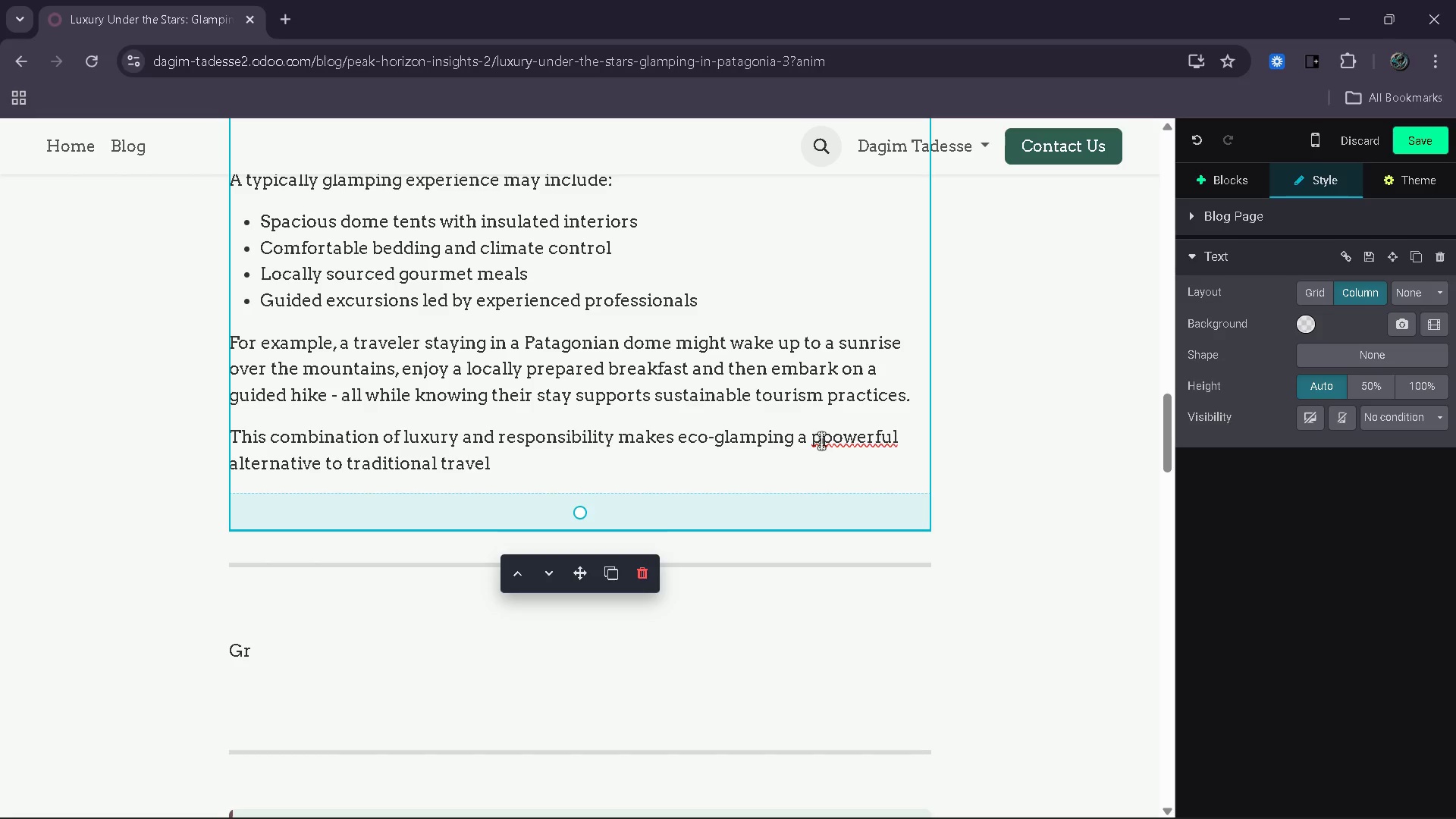 
key(Equal)
 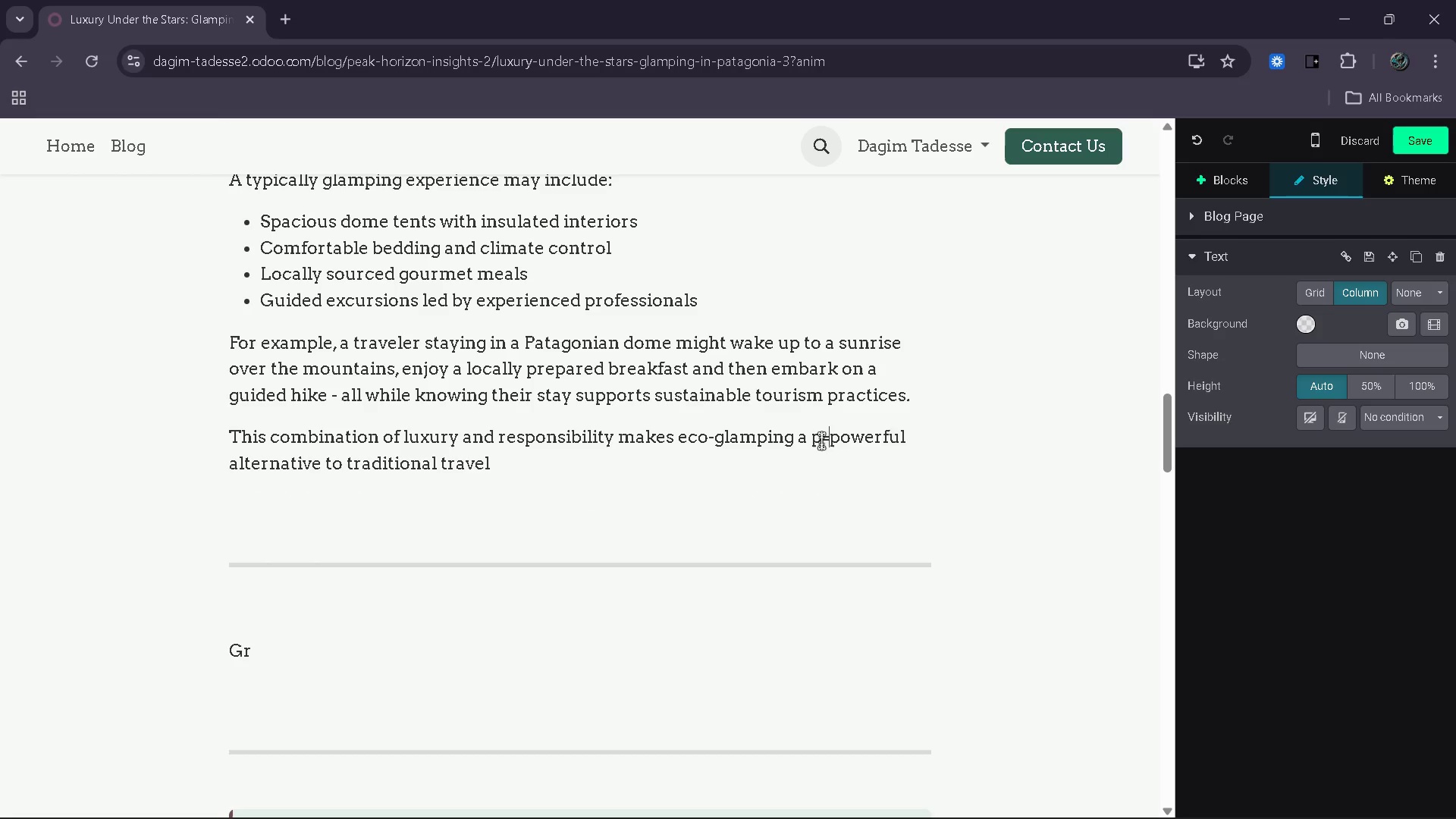 
key(Backspace)
 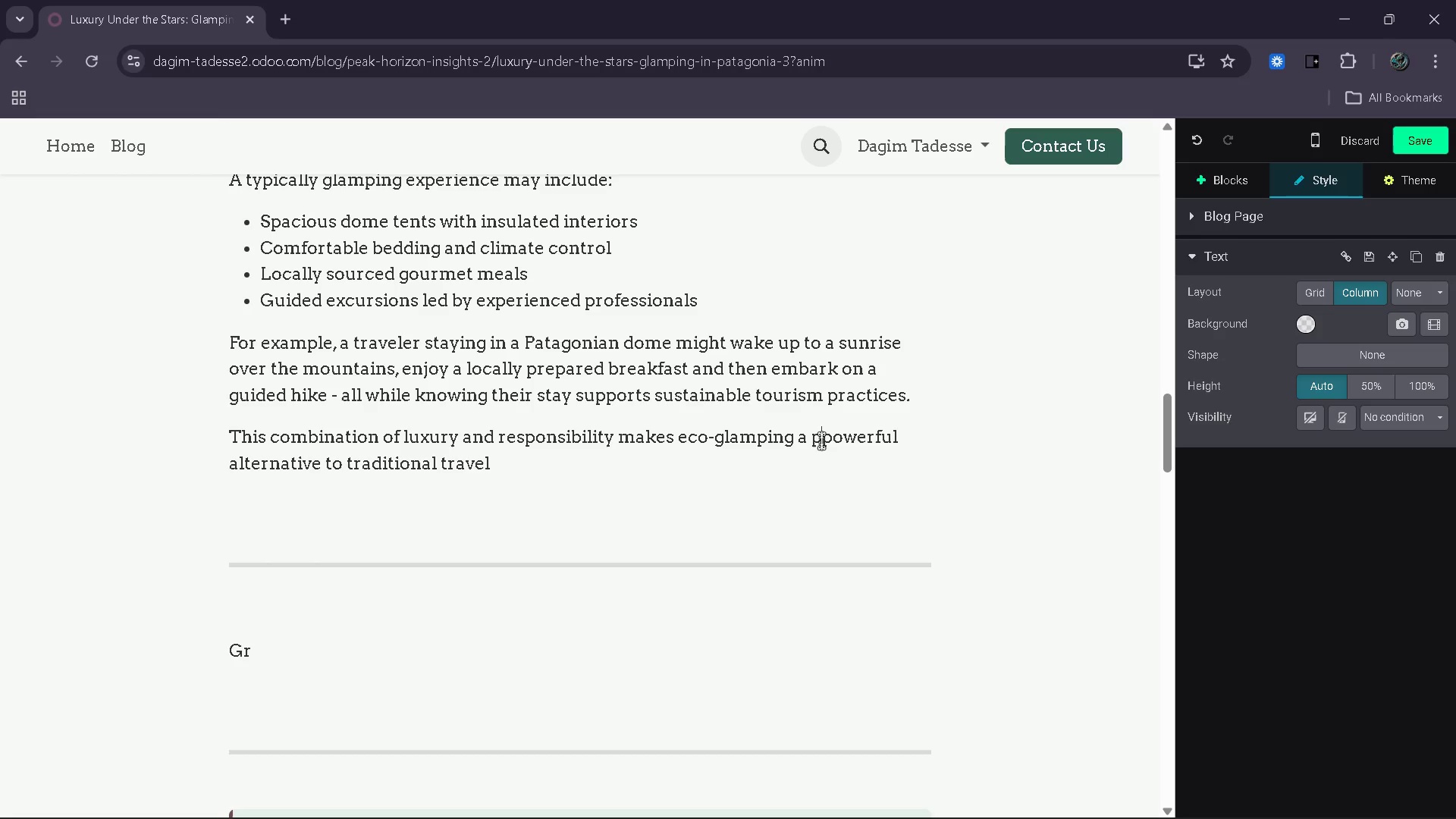 
key(Backspace)
 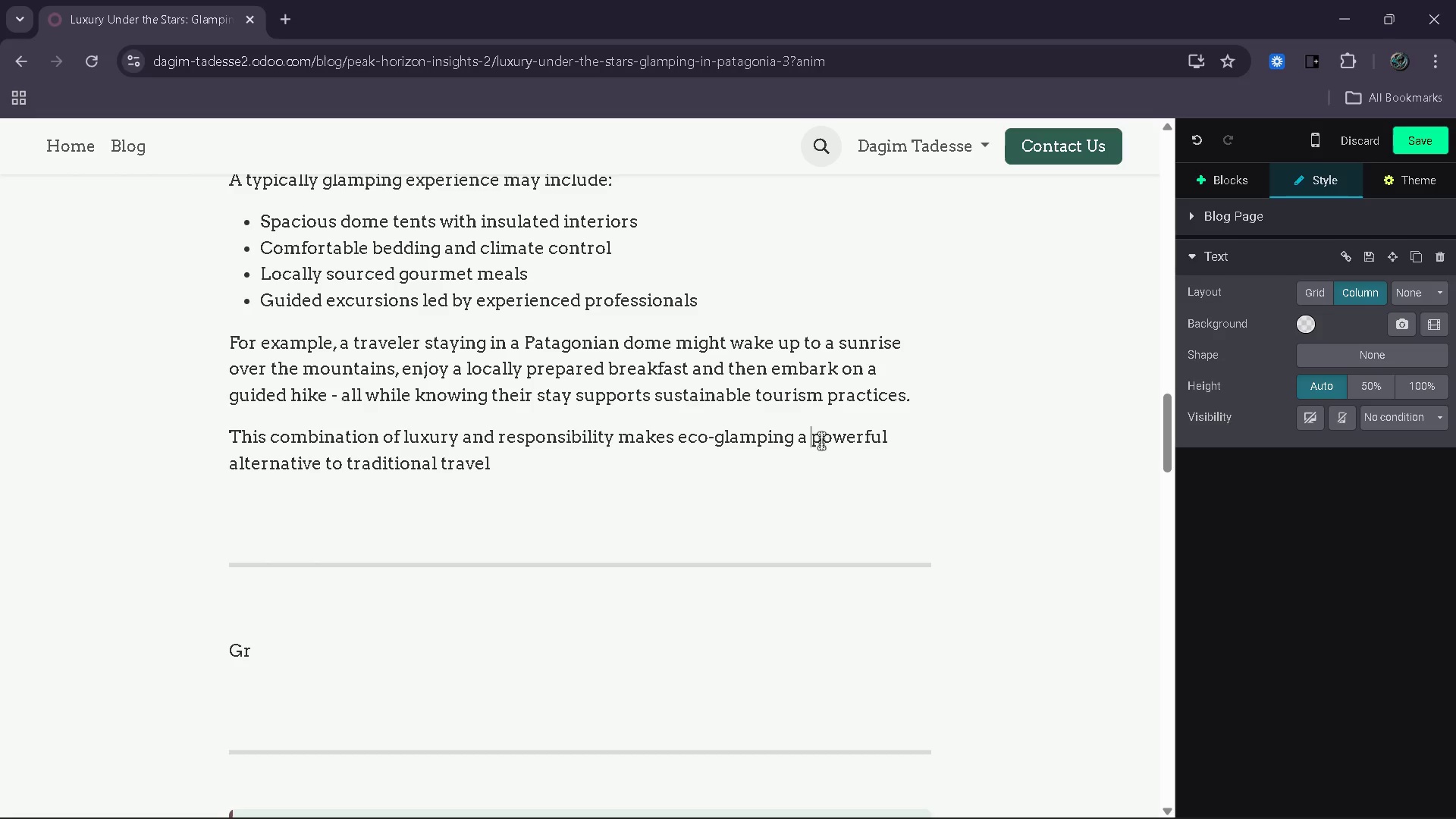 
wait(16.03)
 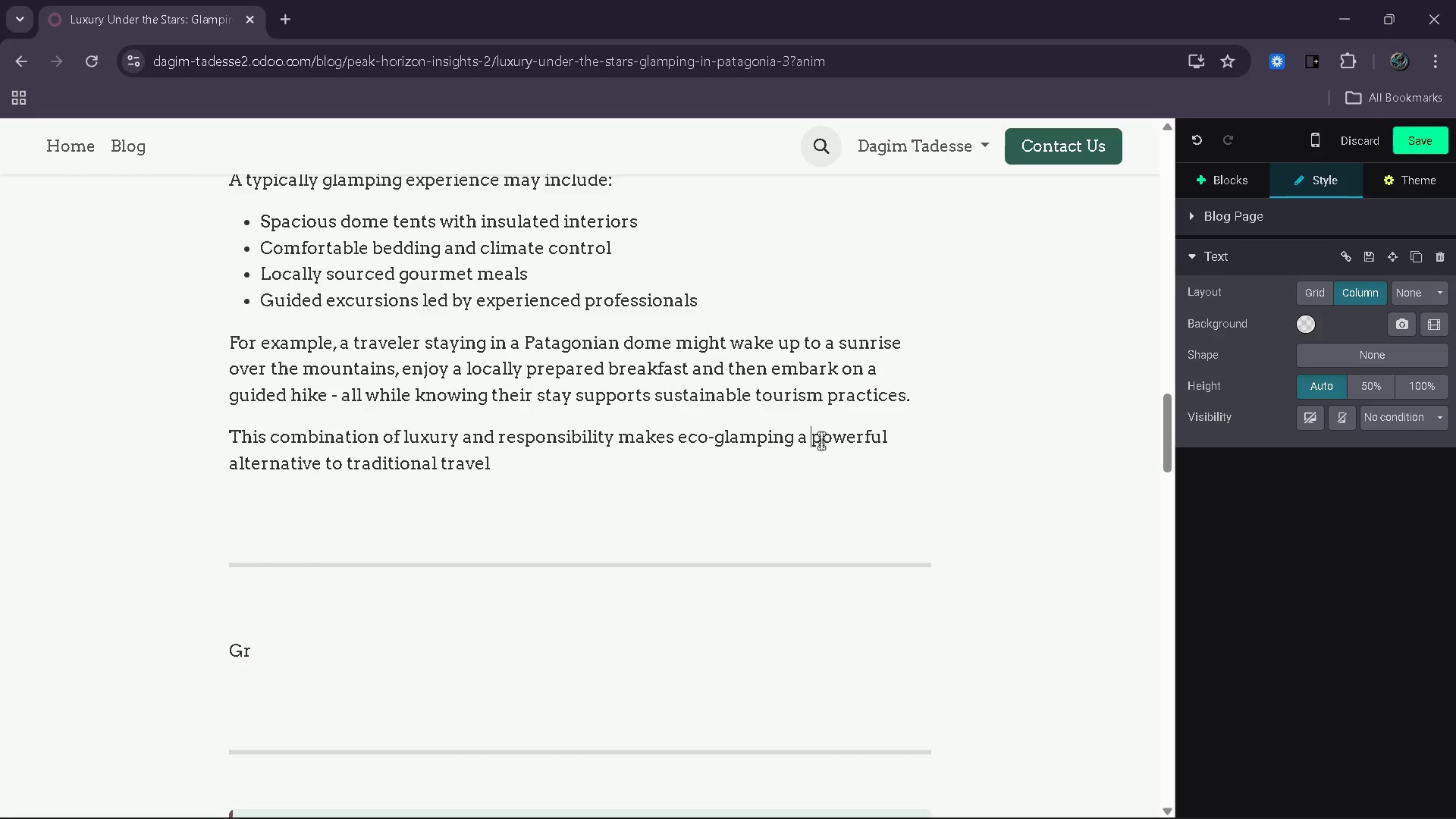 
left_click([657, 462])
 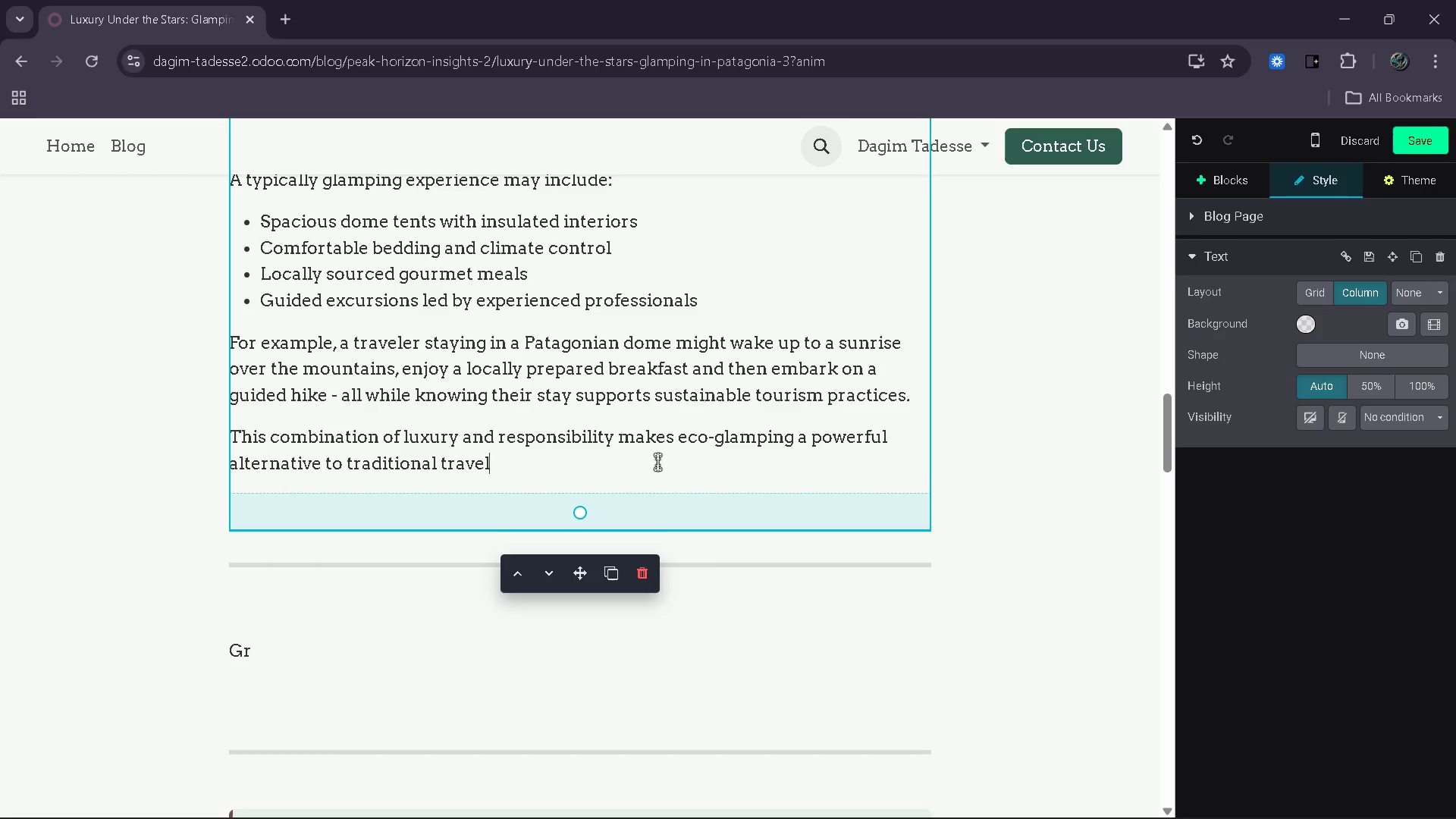 
key(Period)
 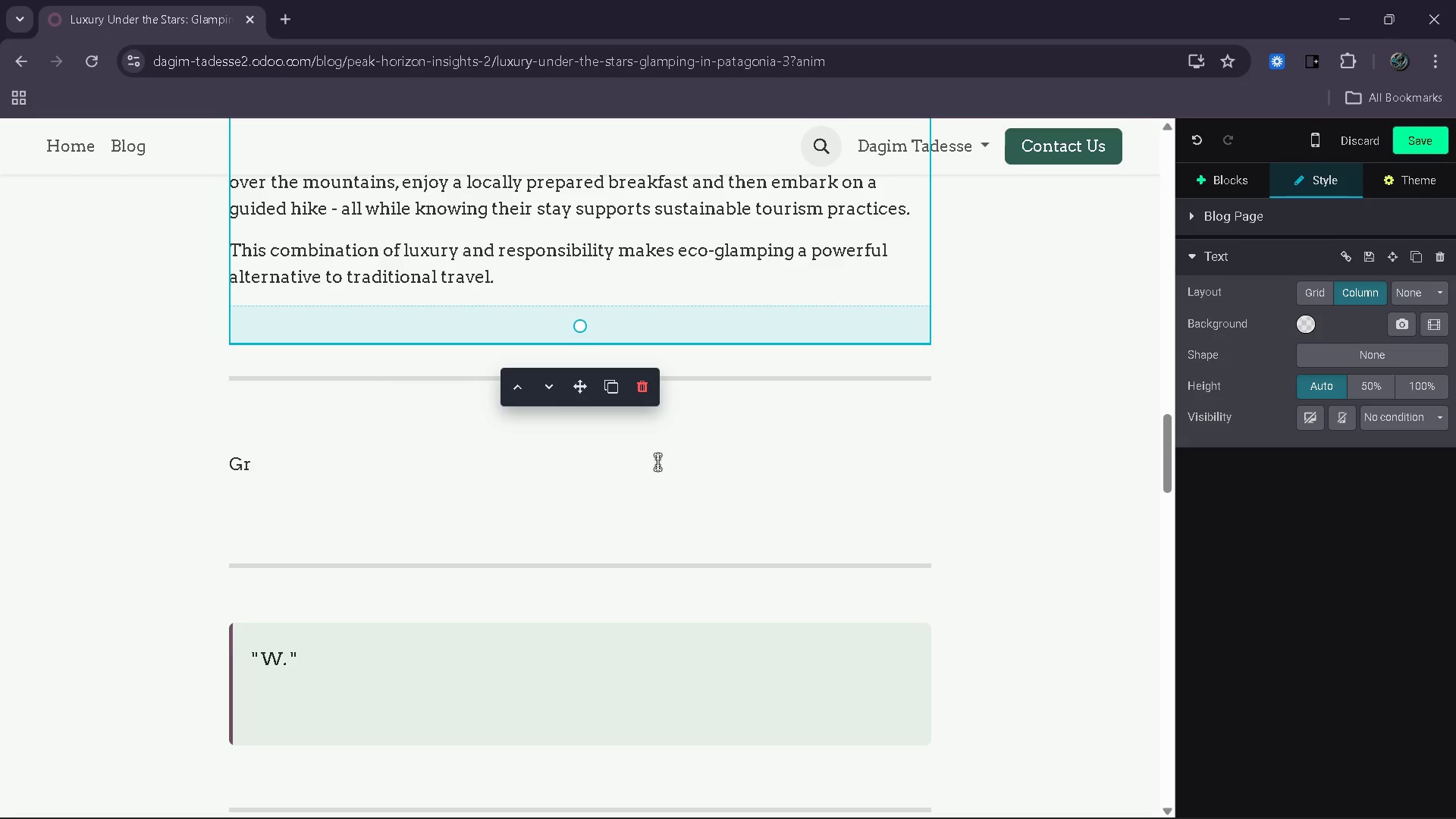 
left_click_drag(start_coordinate=[367, 471], to_coordinate=[227, 475])
 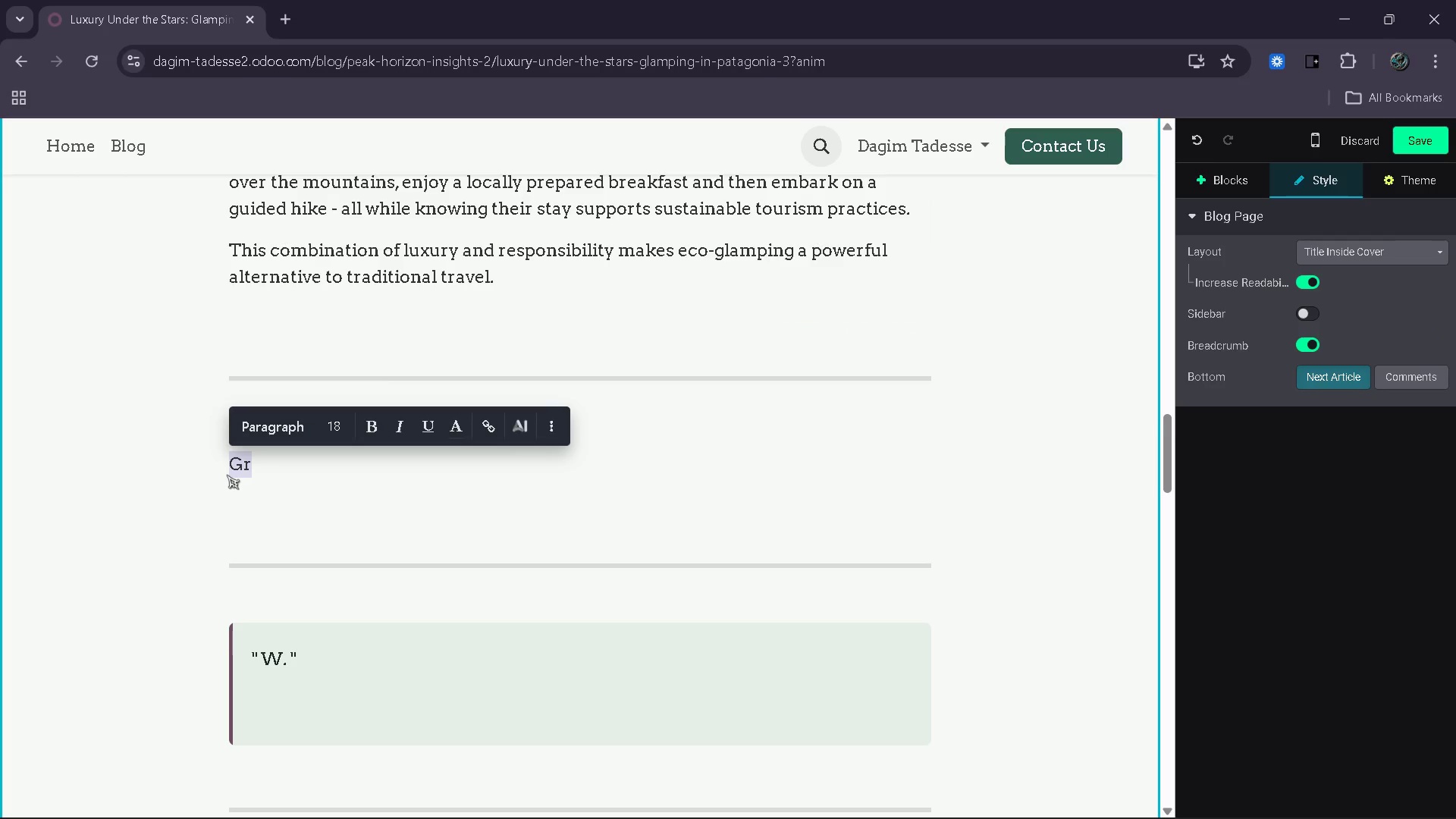 
type(Why Patagonia is Perfect for Glamping )
 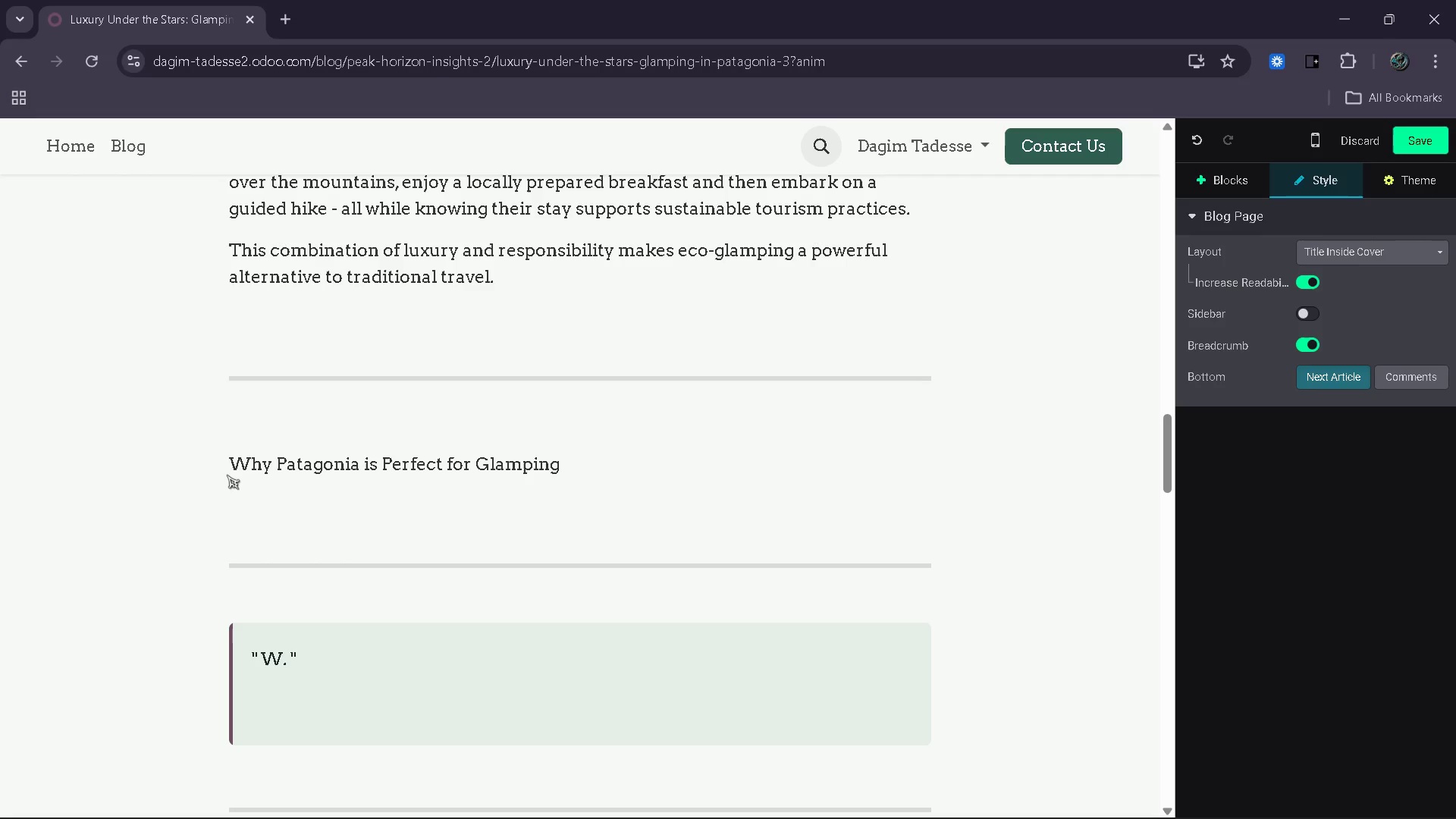 
left_click_drag(start_coordinate=[559, 483], to_coordinate=[223, 461])
 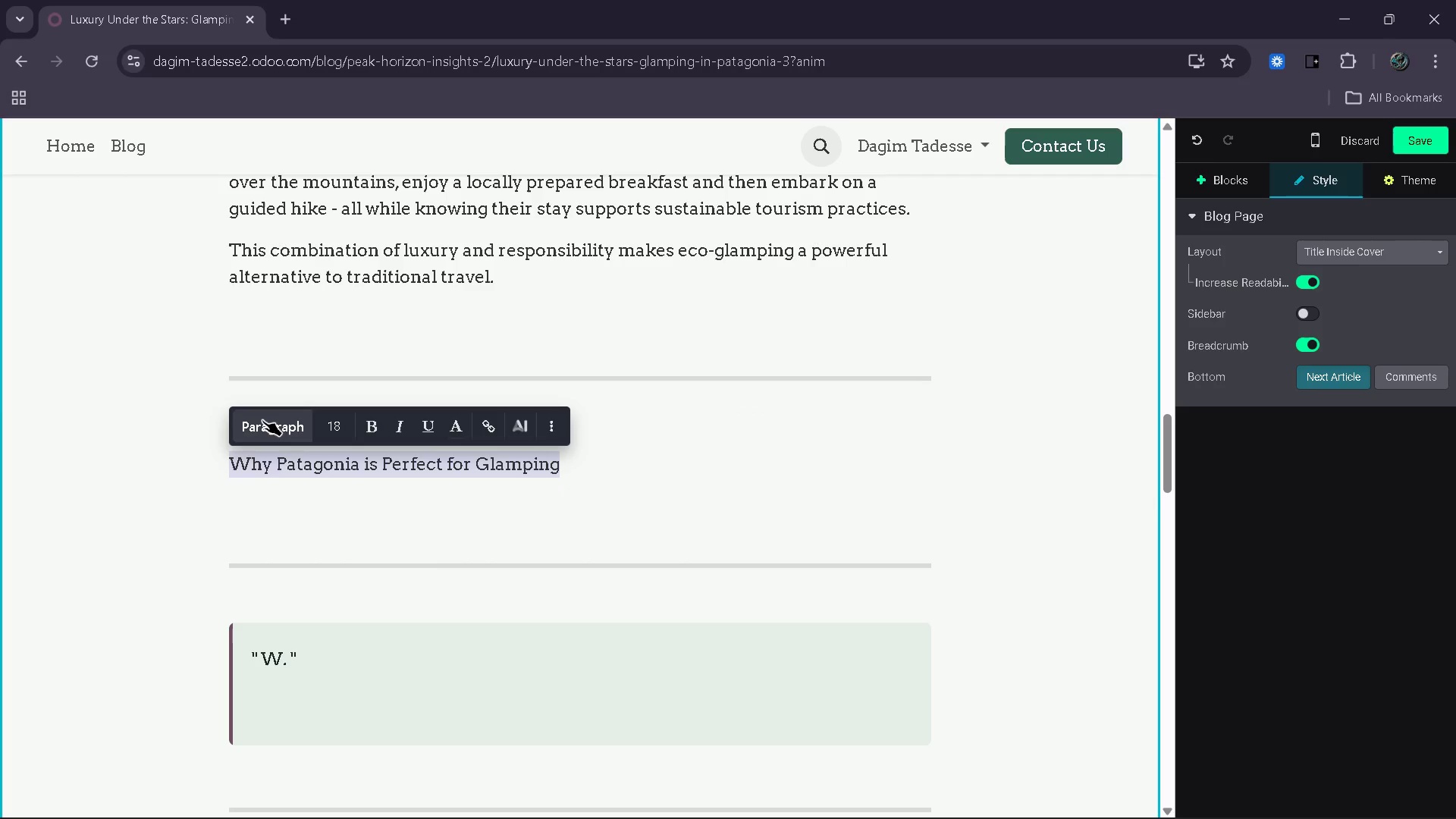 
left_click([263, 420])
 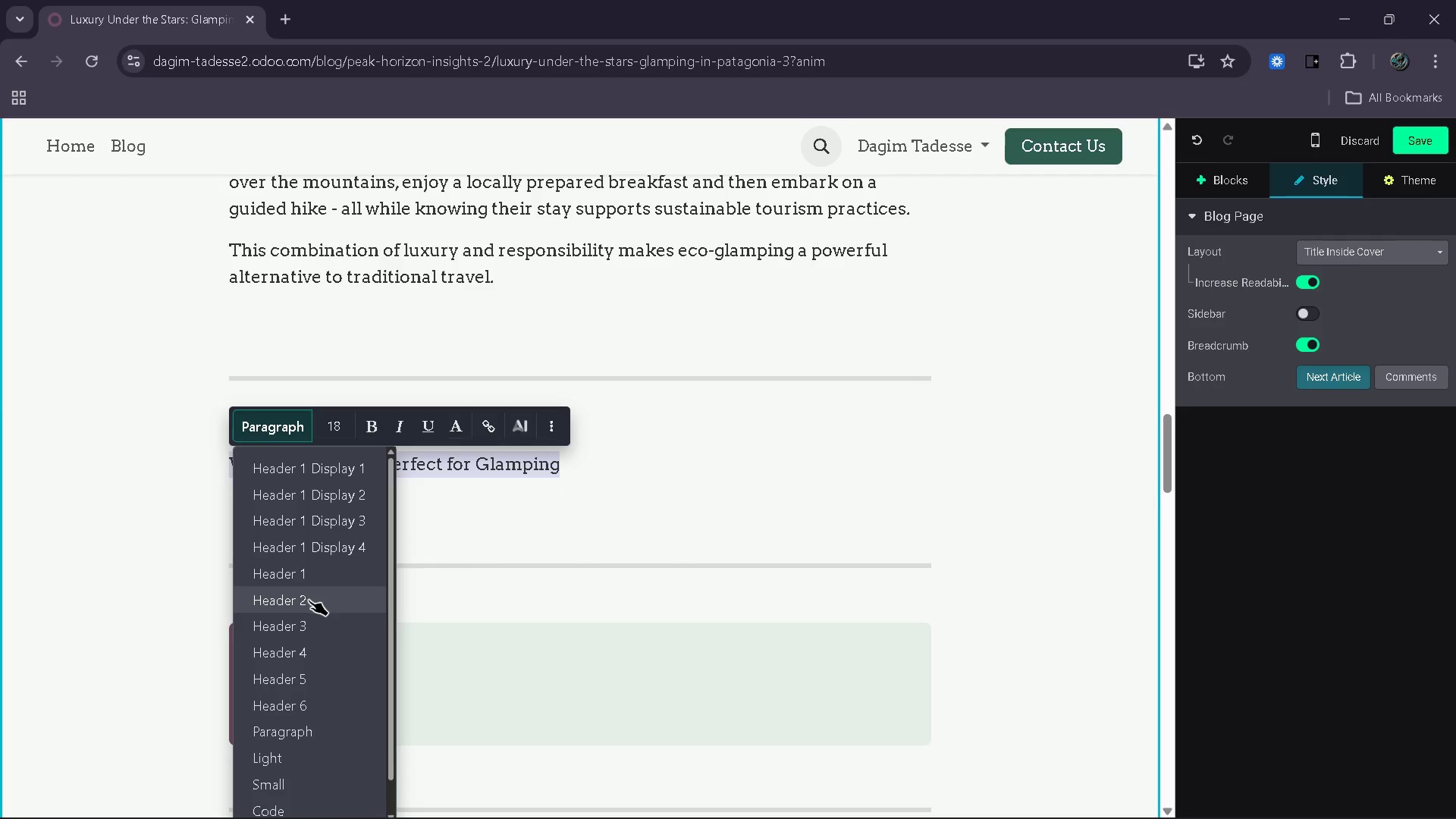 
left_click([309, 600])
 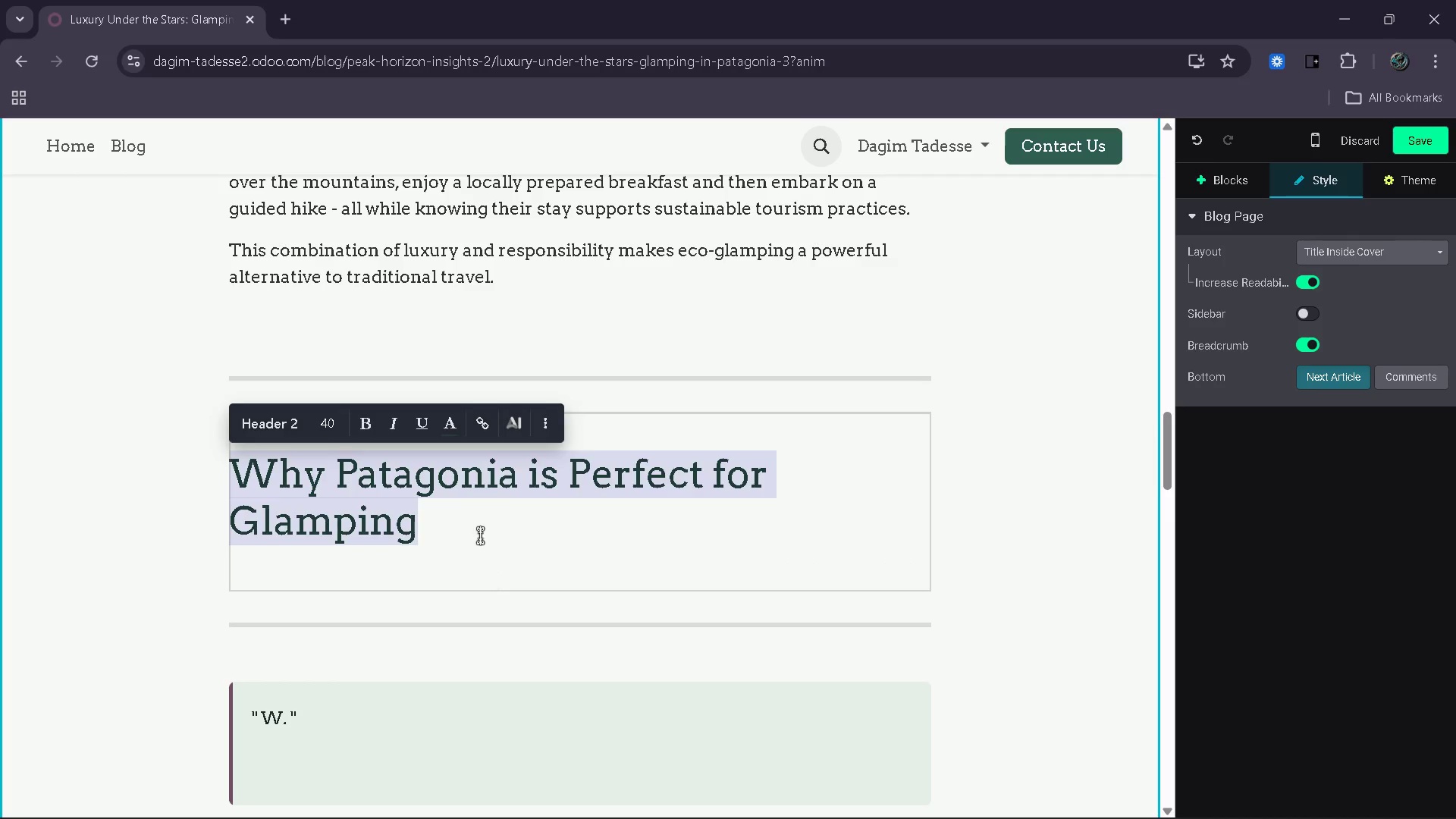 
left_click([479, 530])
 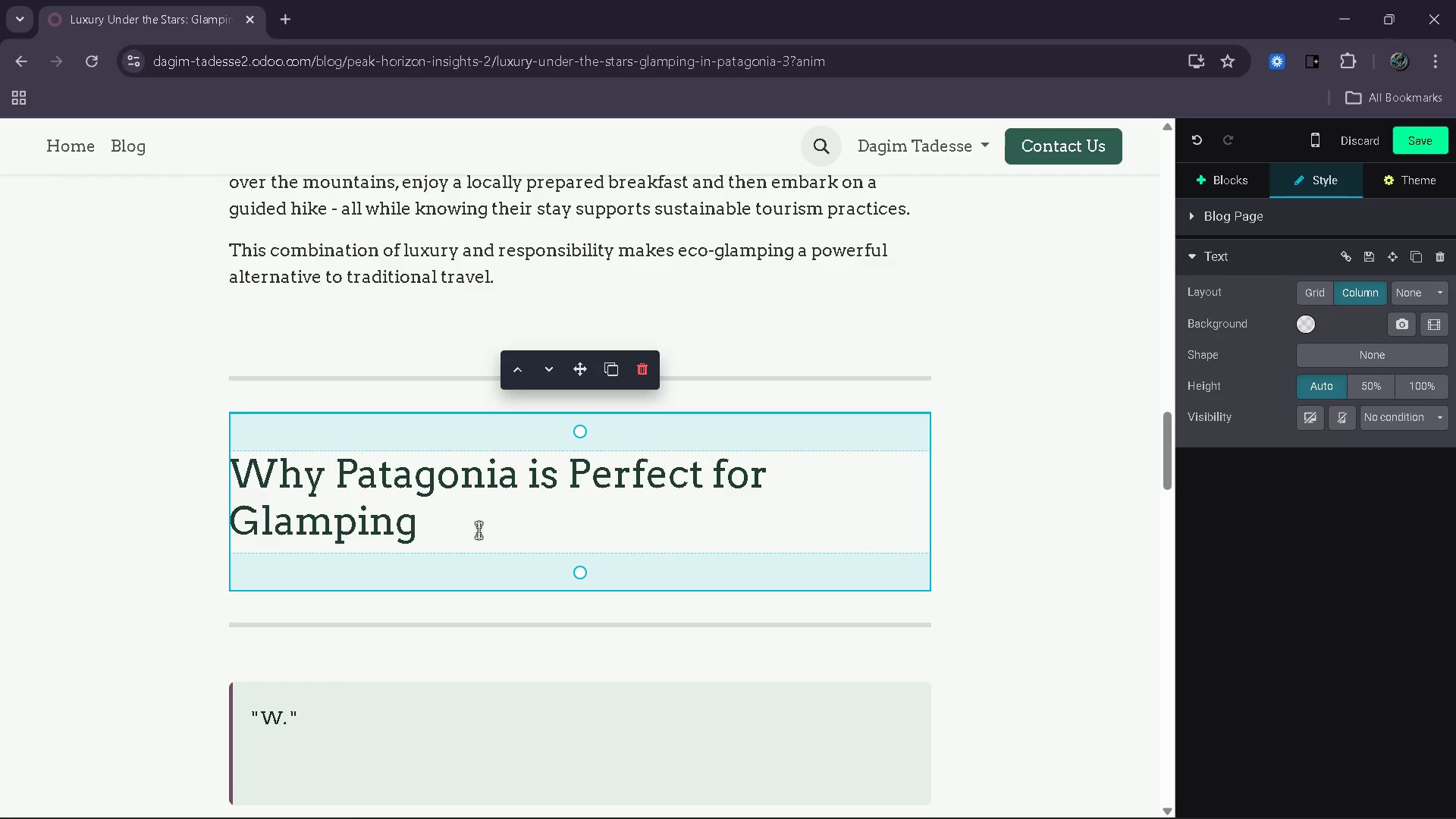 
key(Enter)
 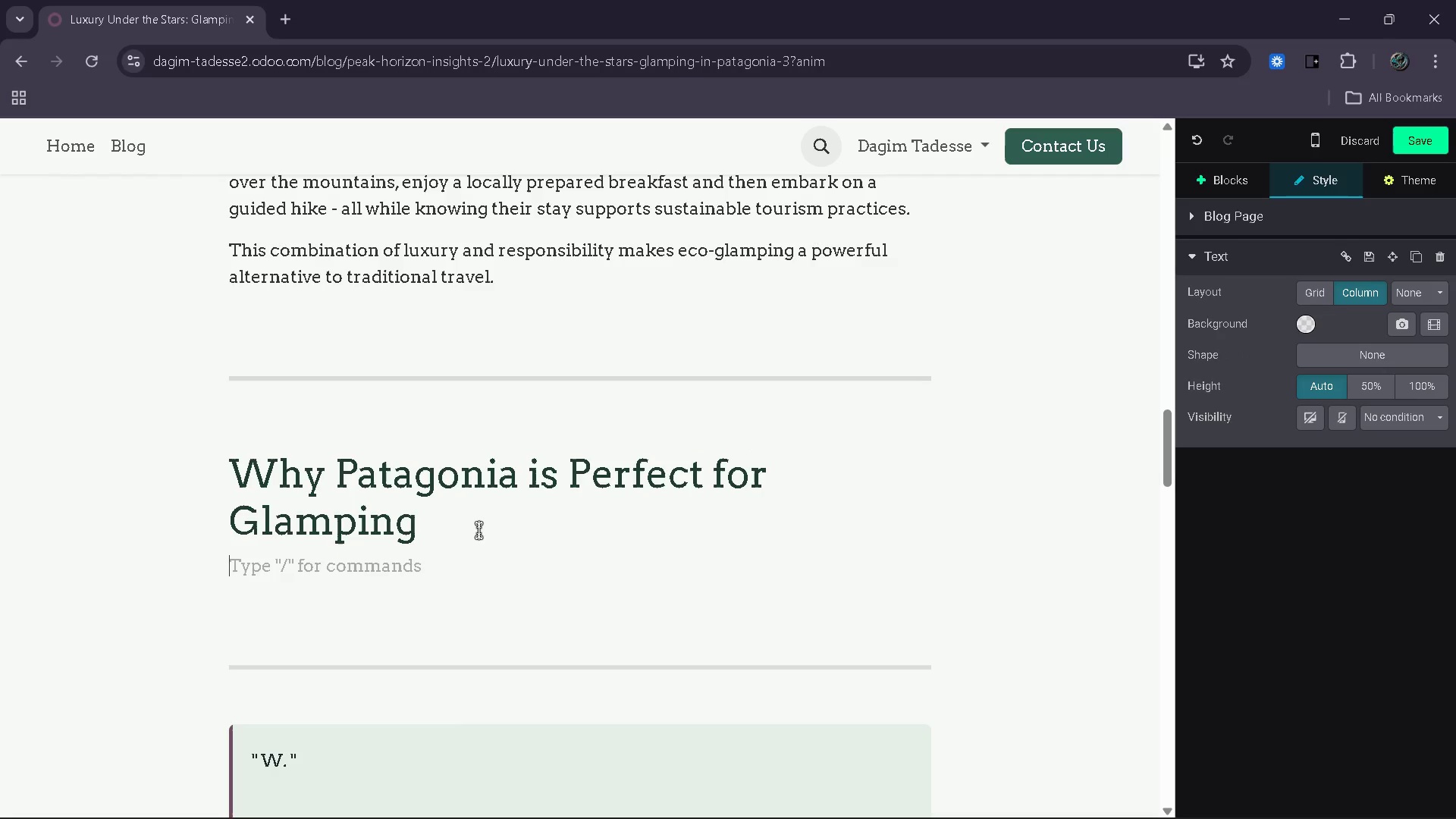 
type(Potagonia offers one of the most visually striking environmenta)
key(Backspace)
type(s in the world. it )
key(Backspace)
type(s vast open spaces )
key(Backspace)
type(, dramatic peaks and unique ecosysytems create the perfect setting for immersicve===)
key(Backspace)
key(Backspace)
key(Backspace)
key(Backspace)
key(Backspace)
type(ve)
key(Backspace)
key(Backspace)
key(Backspace)
type(ve)
 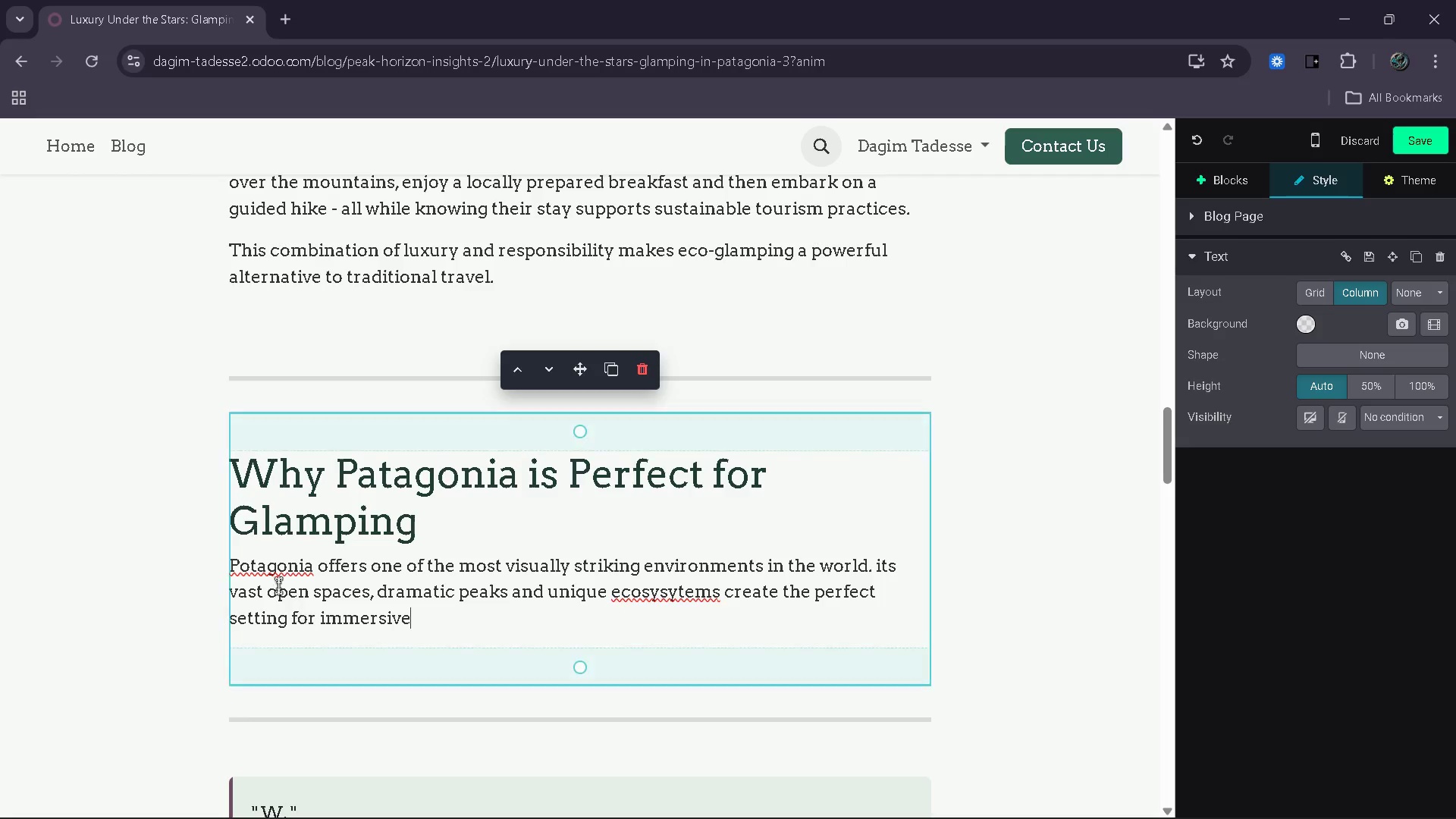 
left_click([251, 567])
 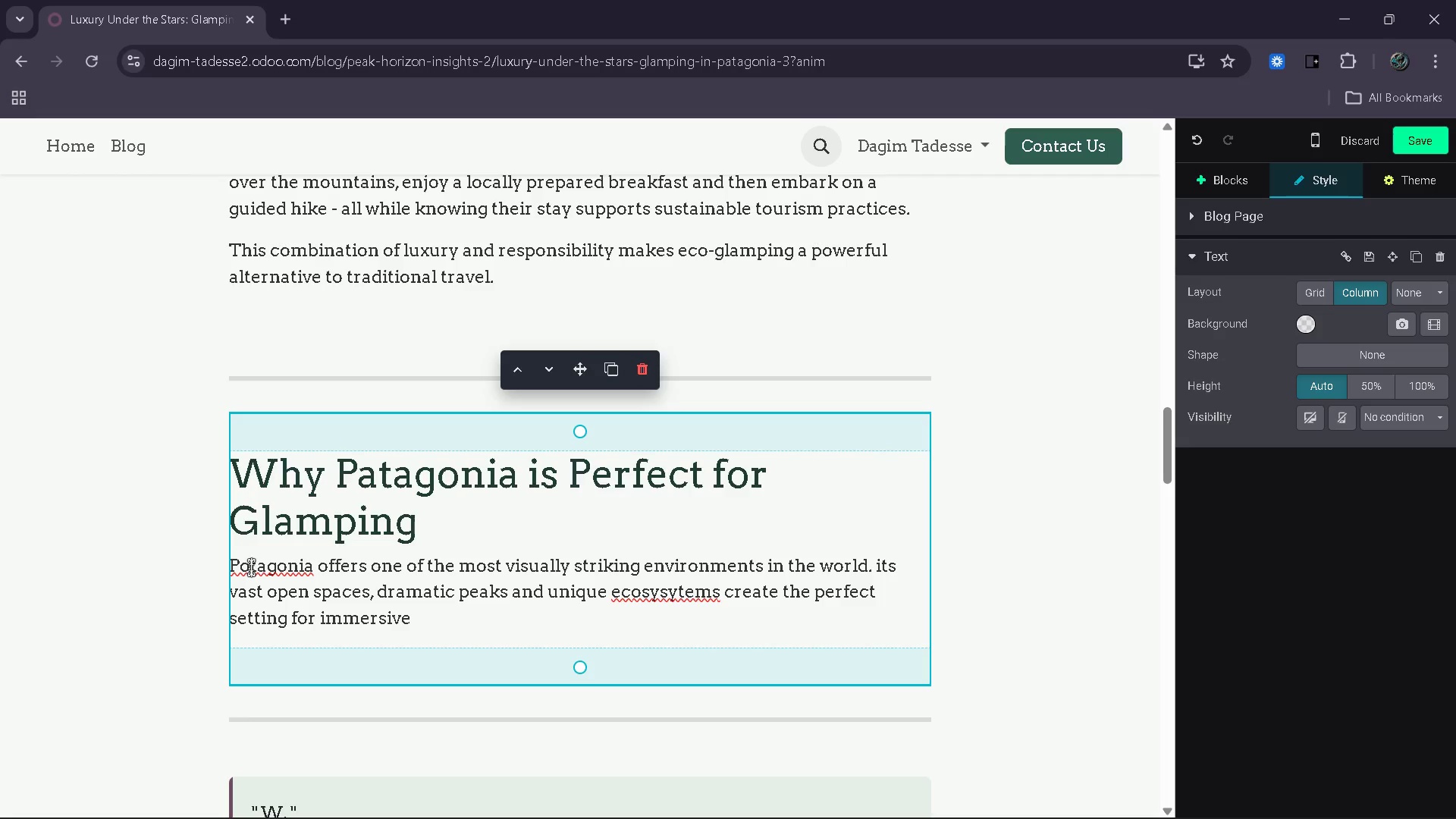 
key(Backspace)
 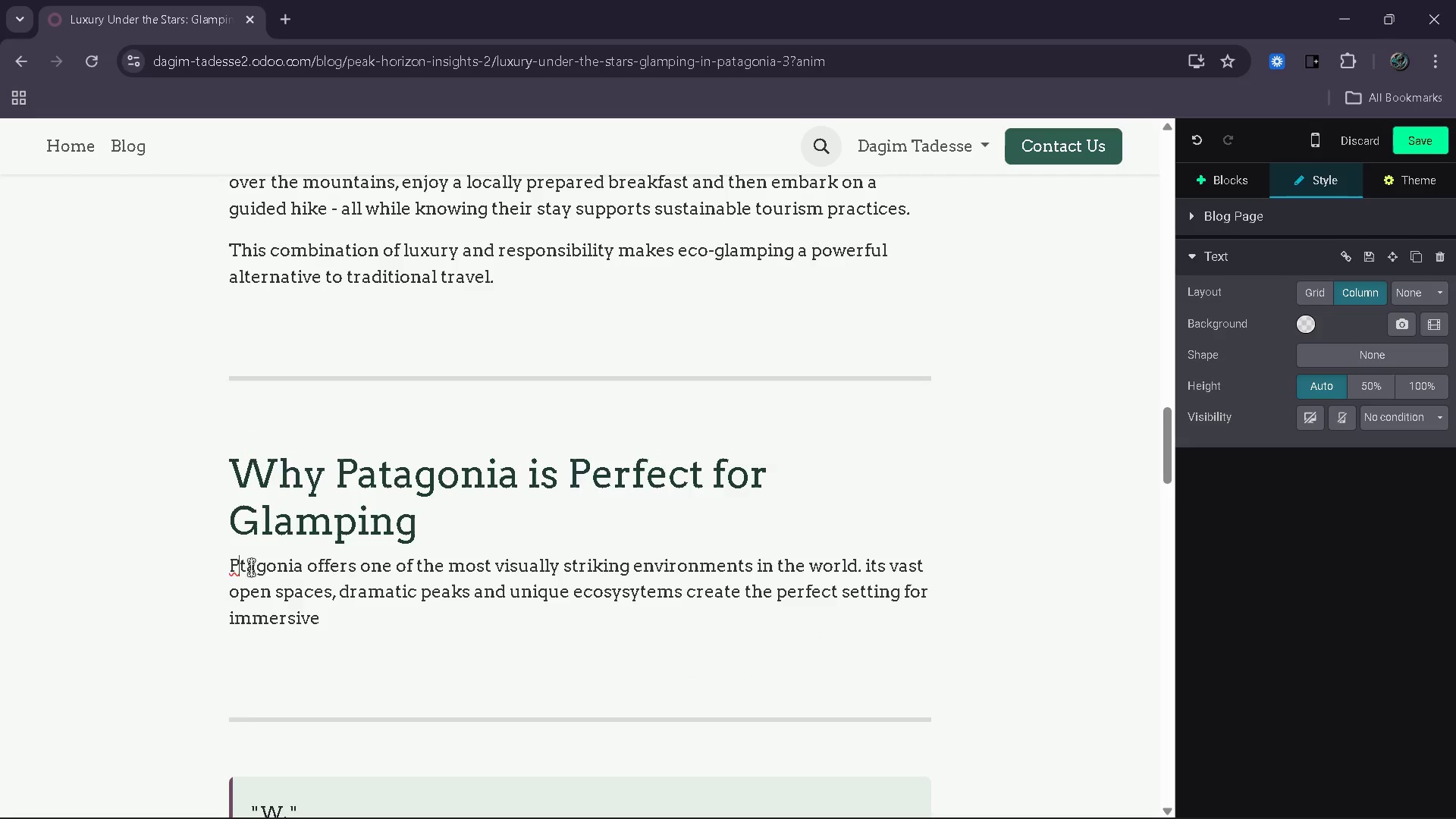 
key(A)
 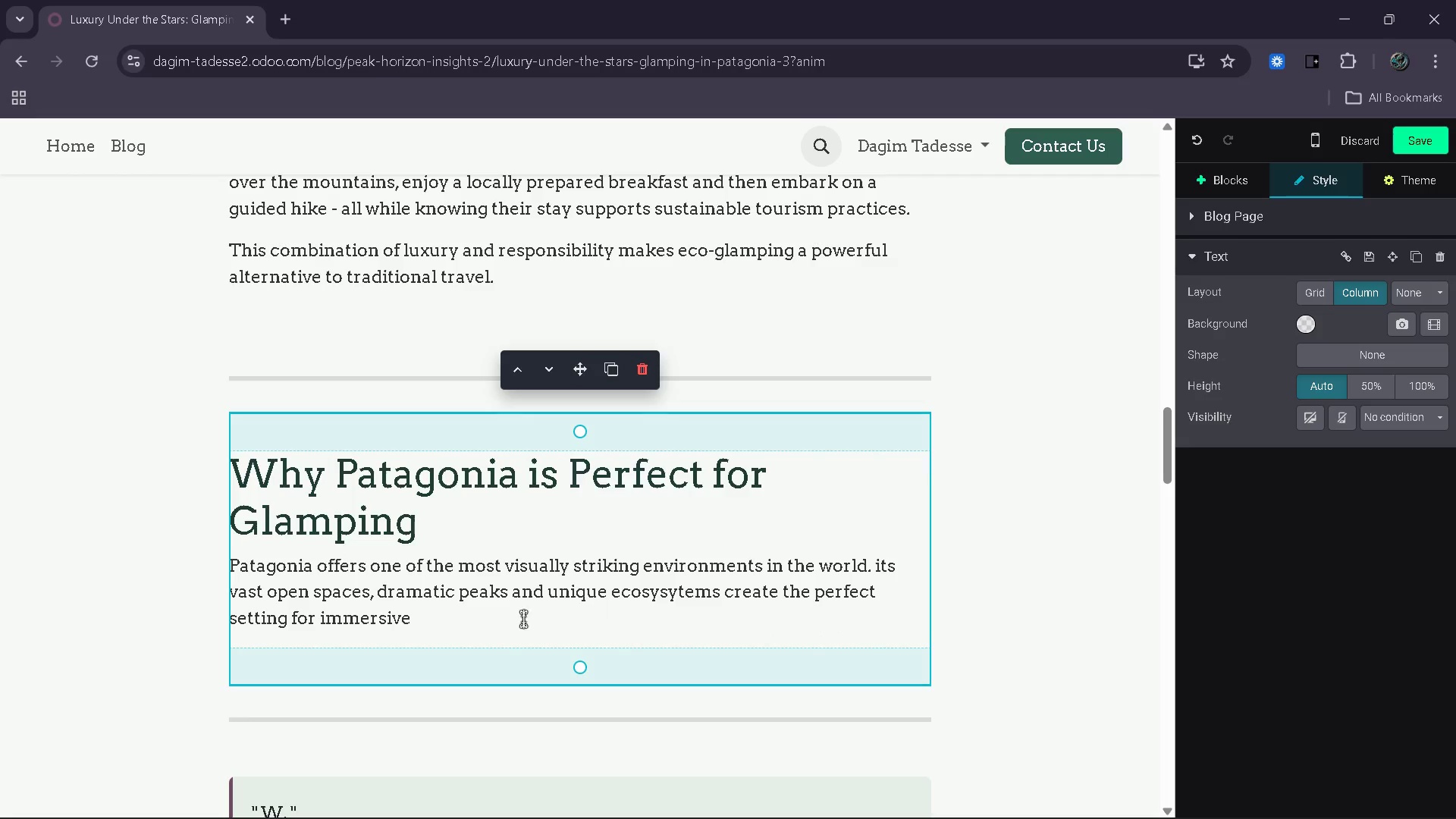 
left_click([462, 634])
 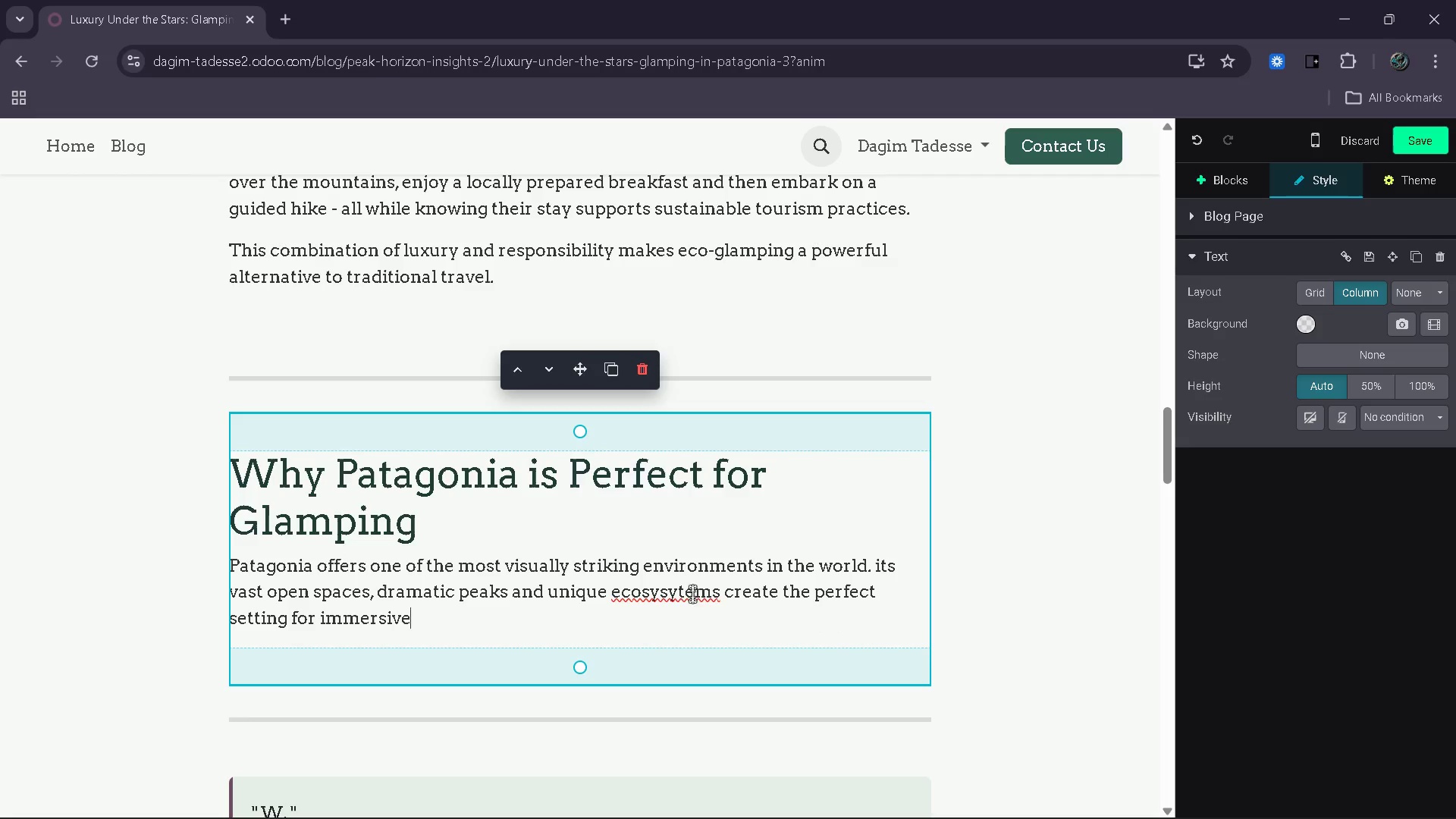 
left_click([673, 597])
 